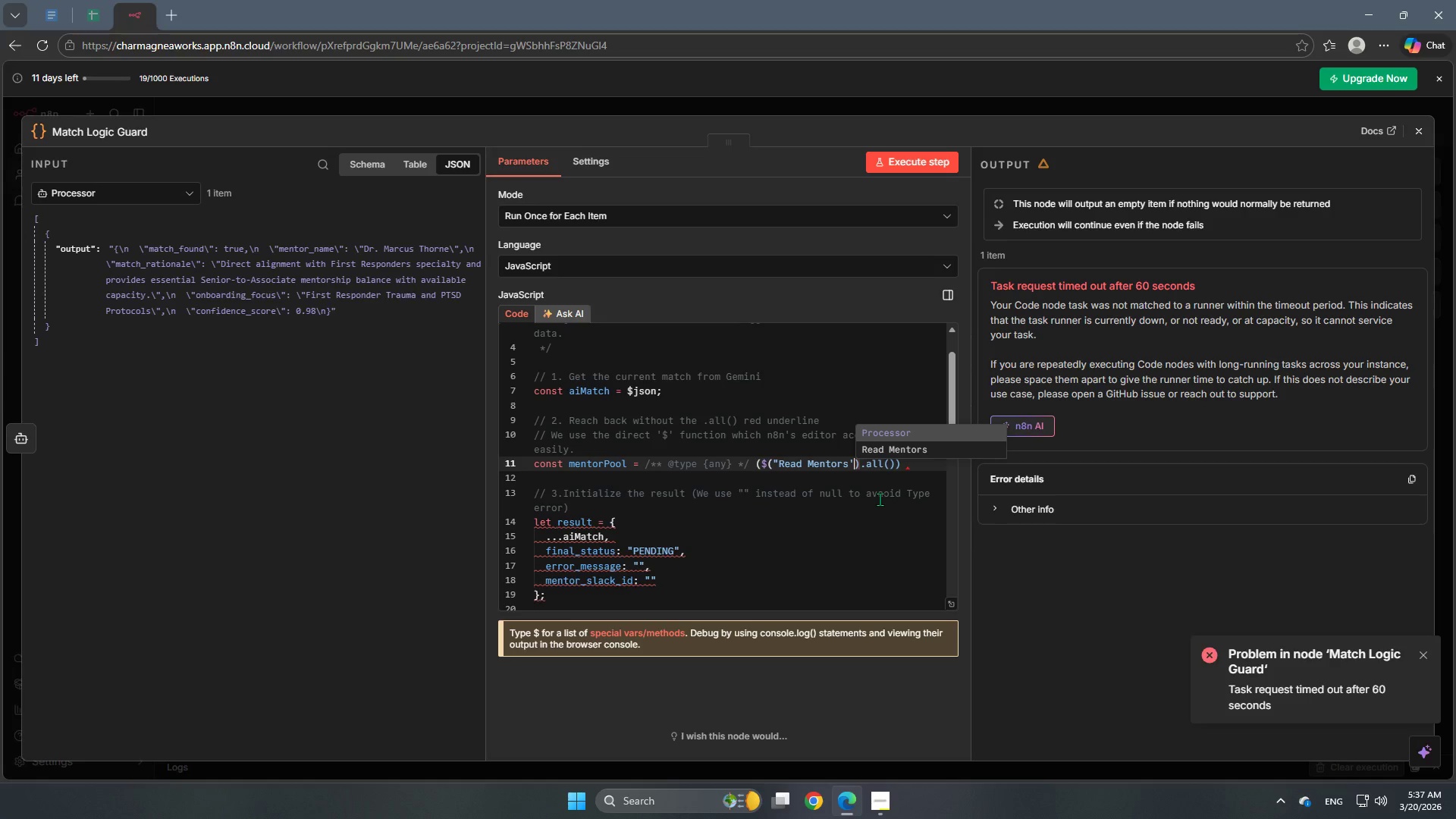 
key(Backspace)
 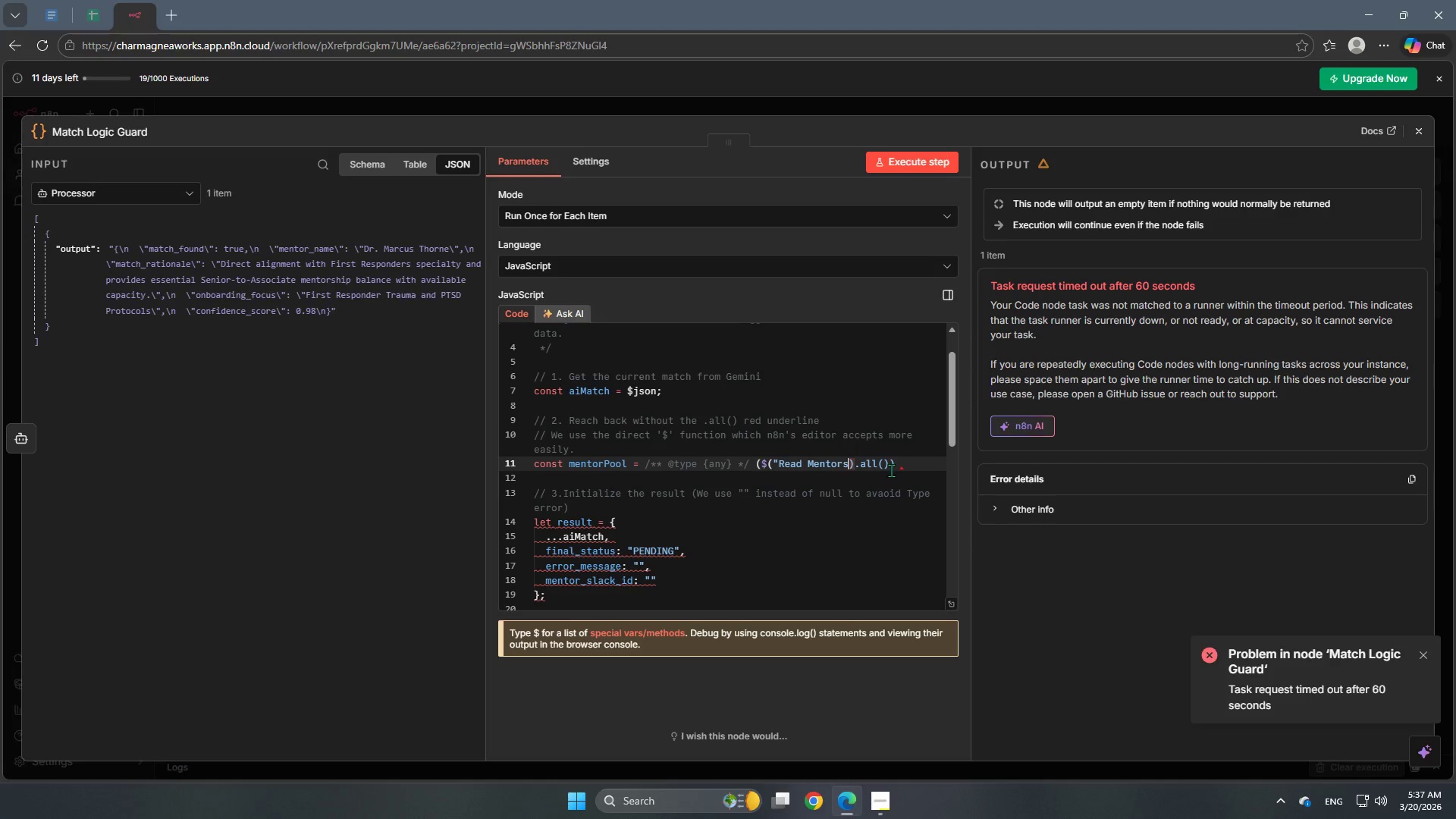 
key(Shift+Quote)
 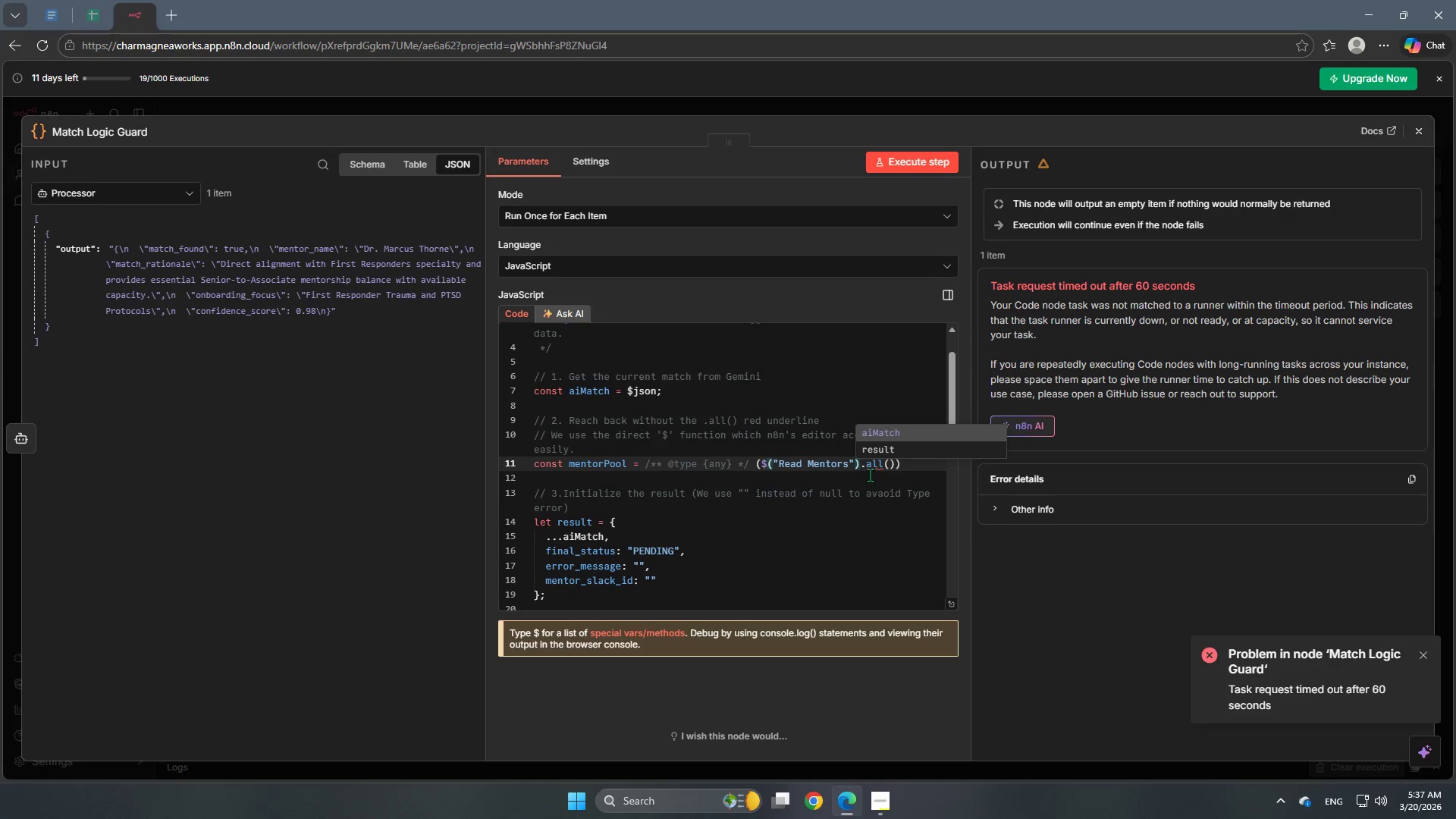 
left_click([878, 476])
 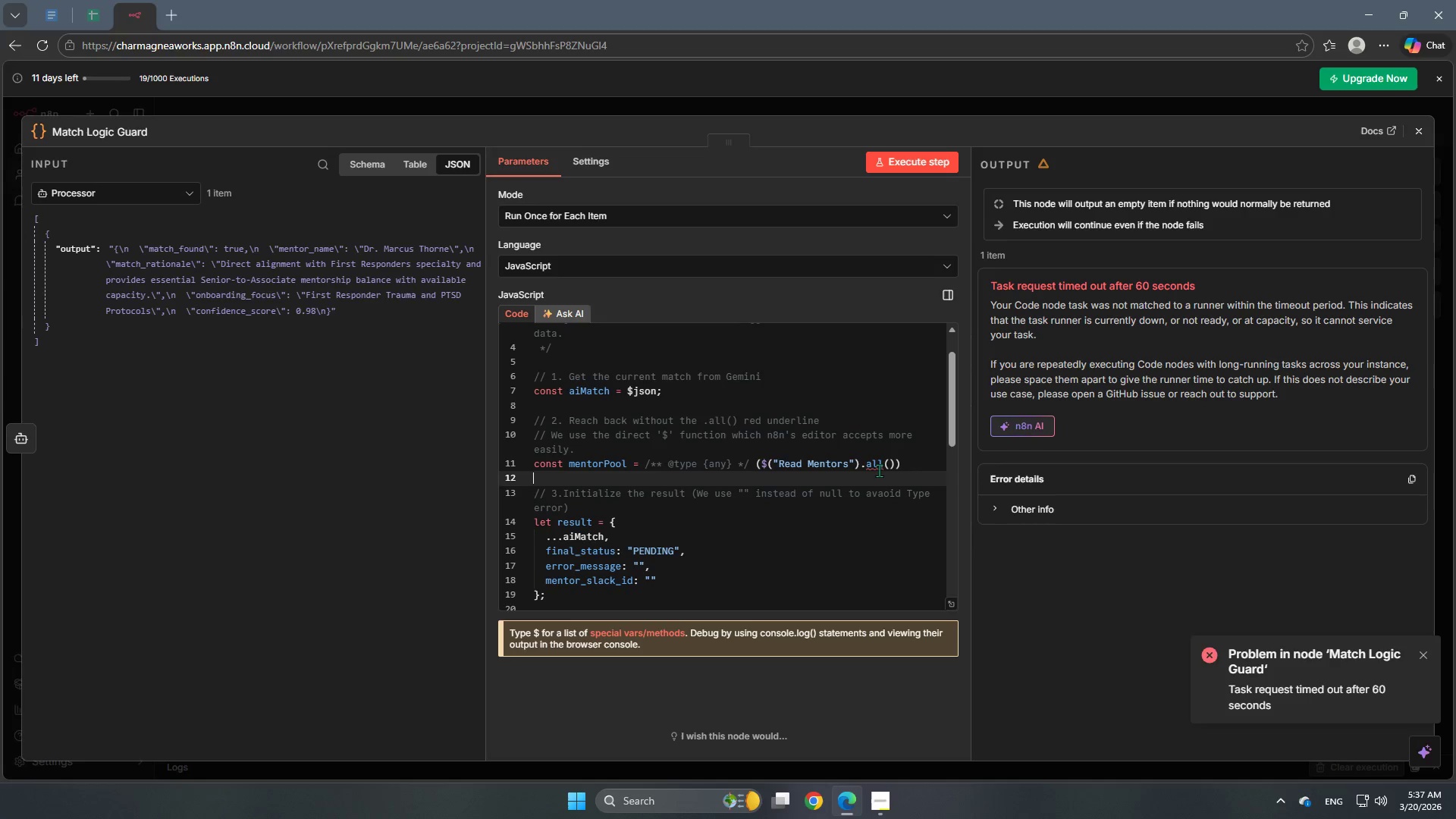 
left_click([878, 470])
 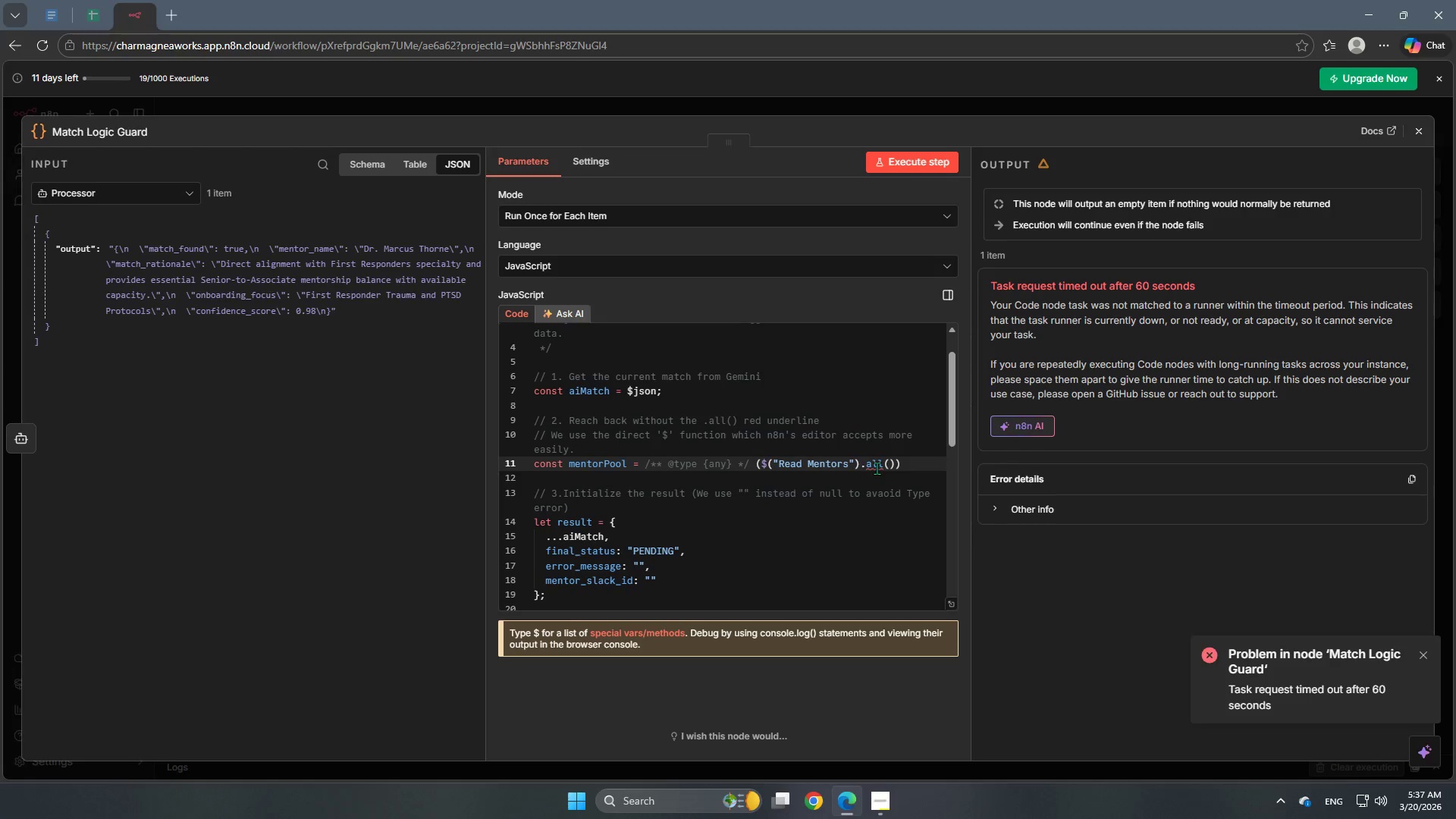 
left_click([877, 468])
 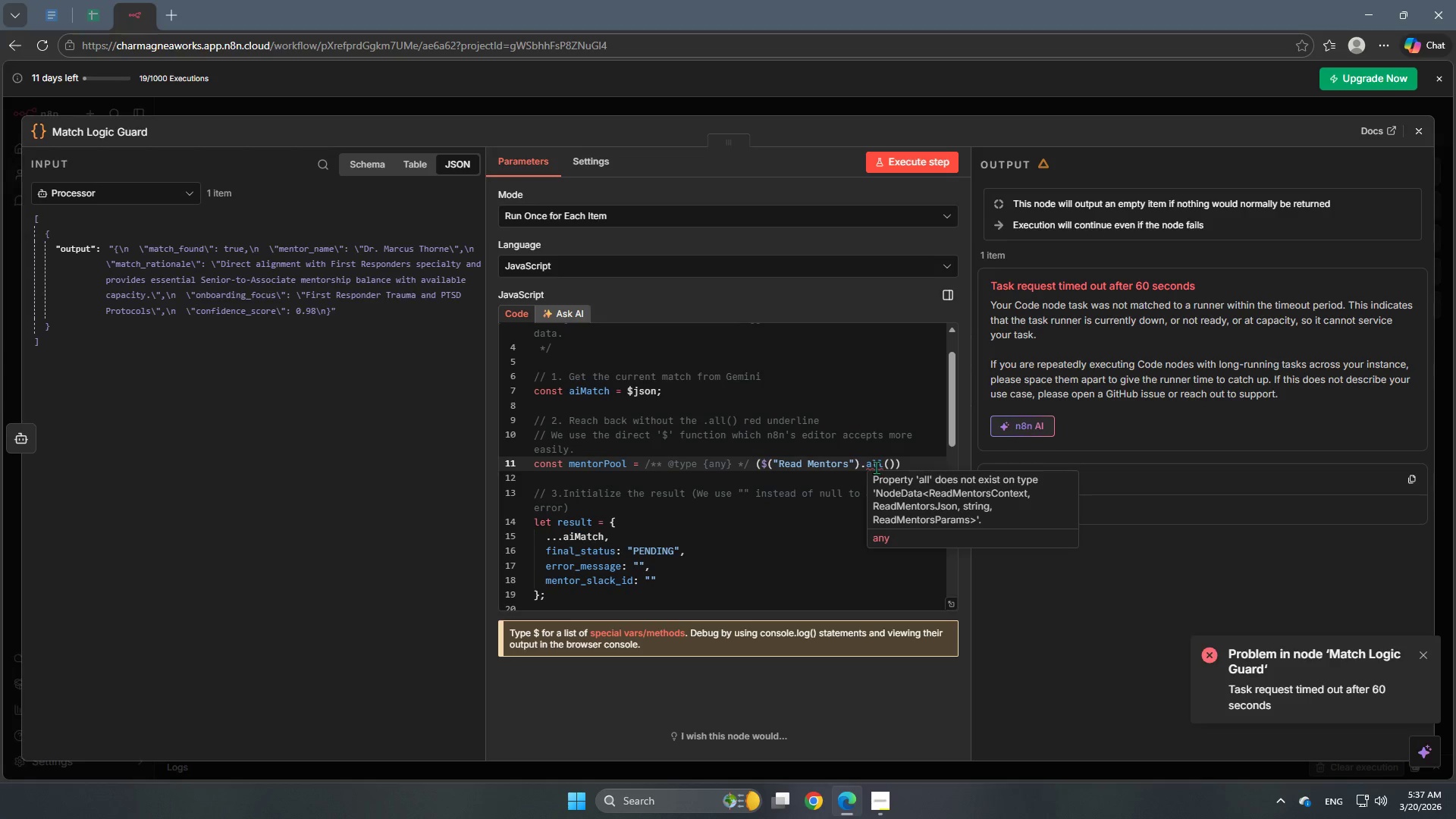 
left_click([839, 505])
 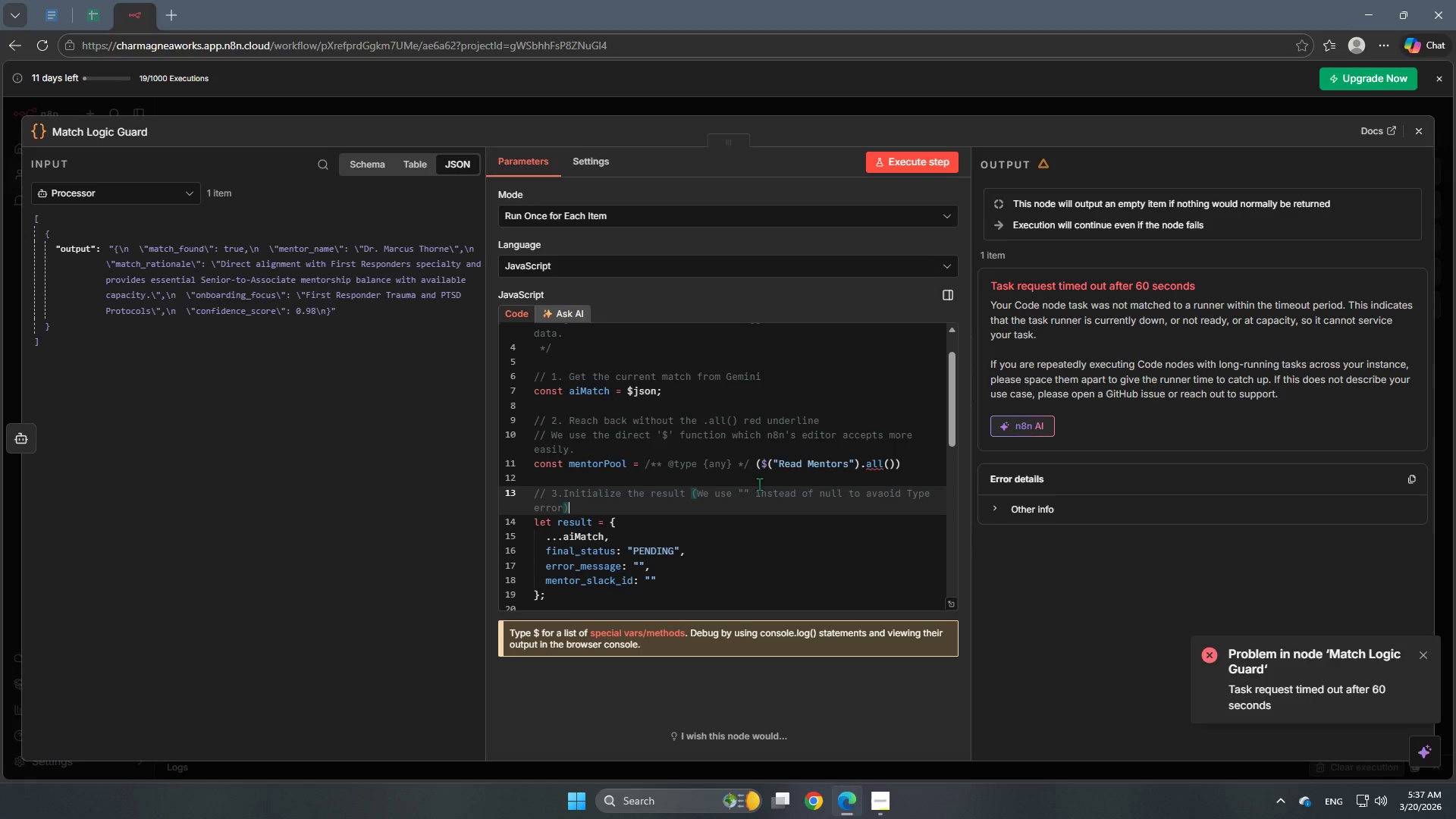 
wait(14.95)
 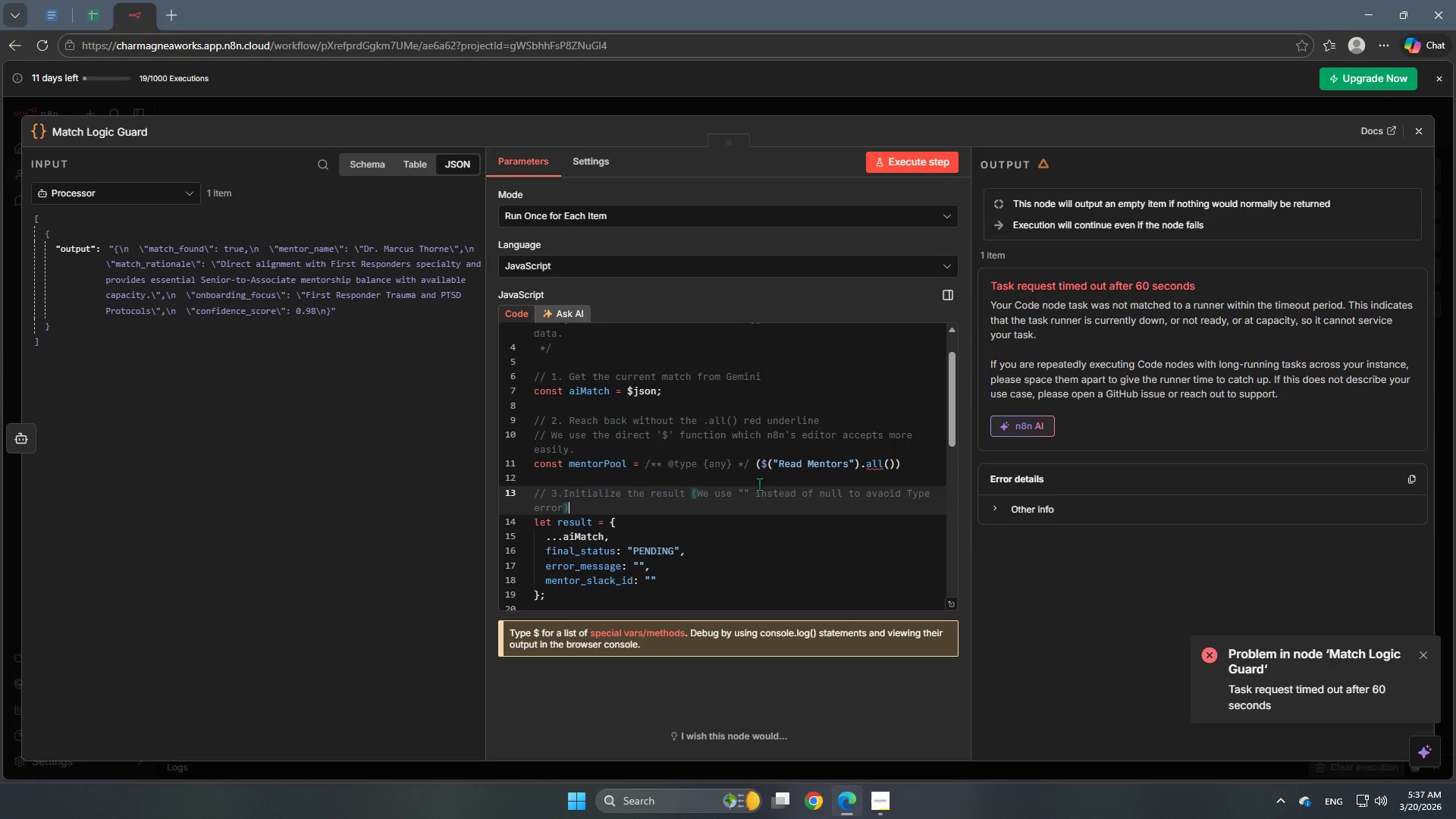 
left_click([874, 468])
 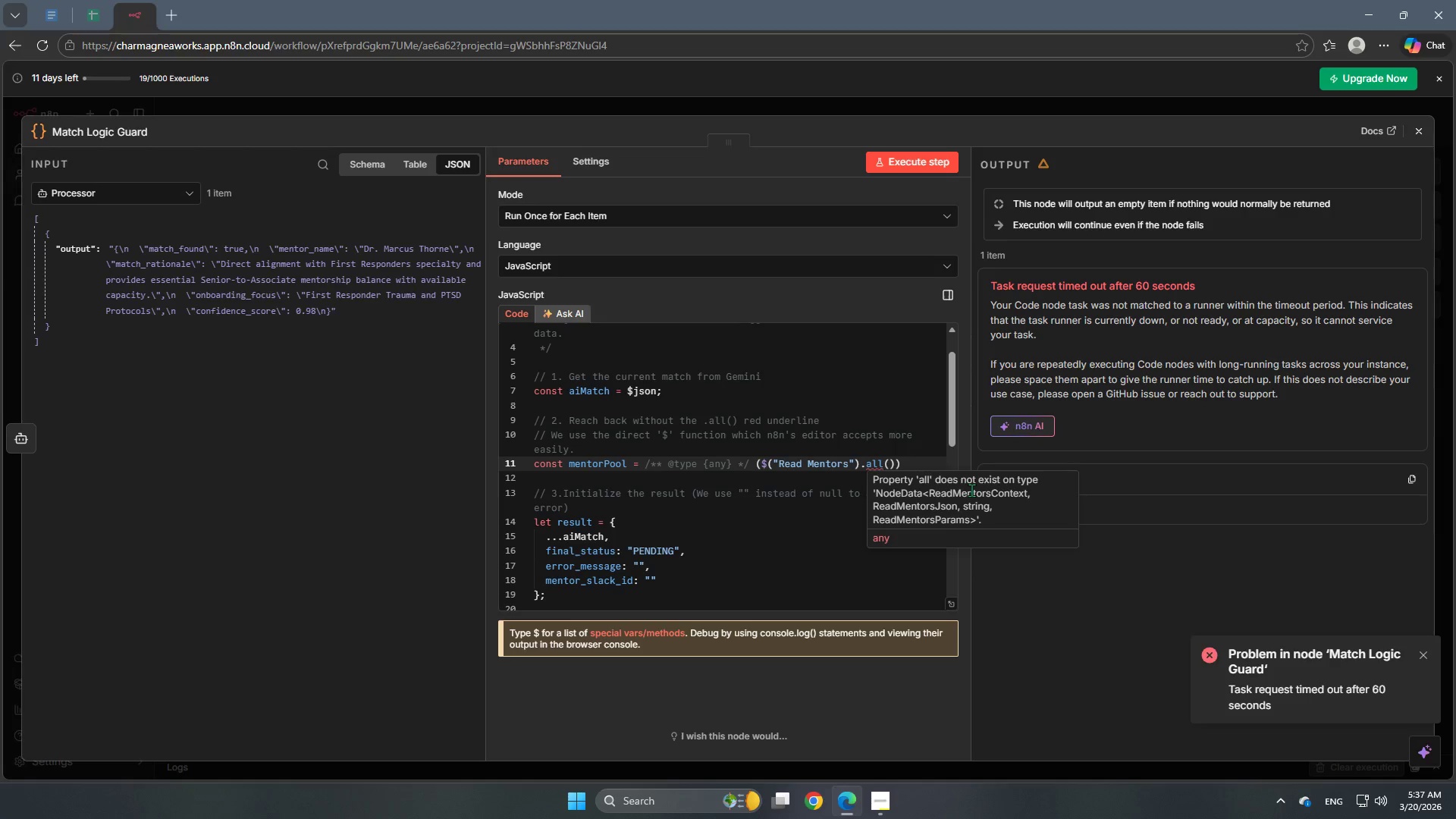 
left_click([907, 463])
 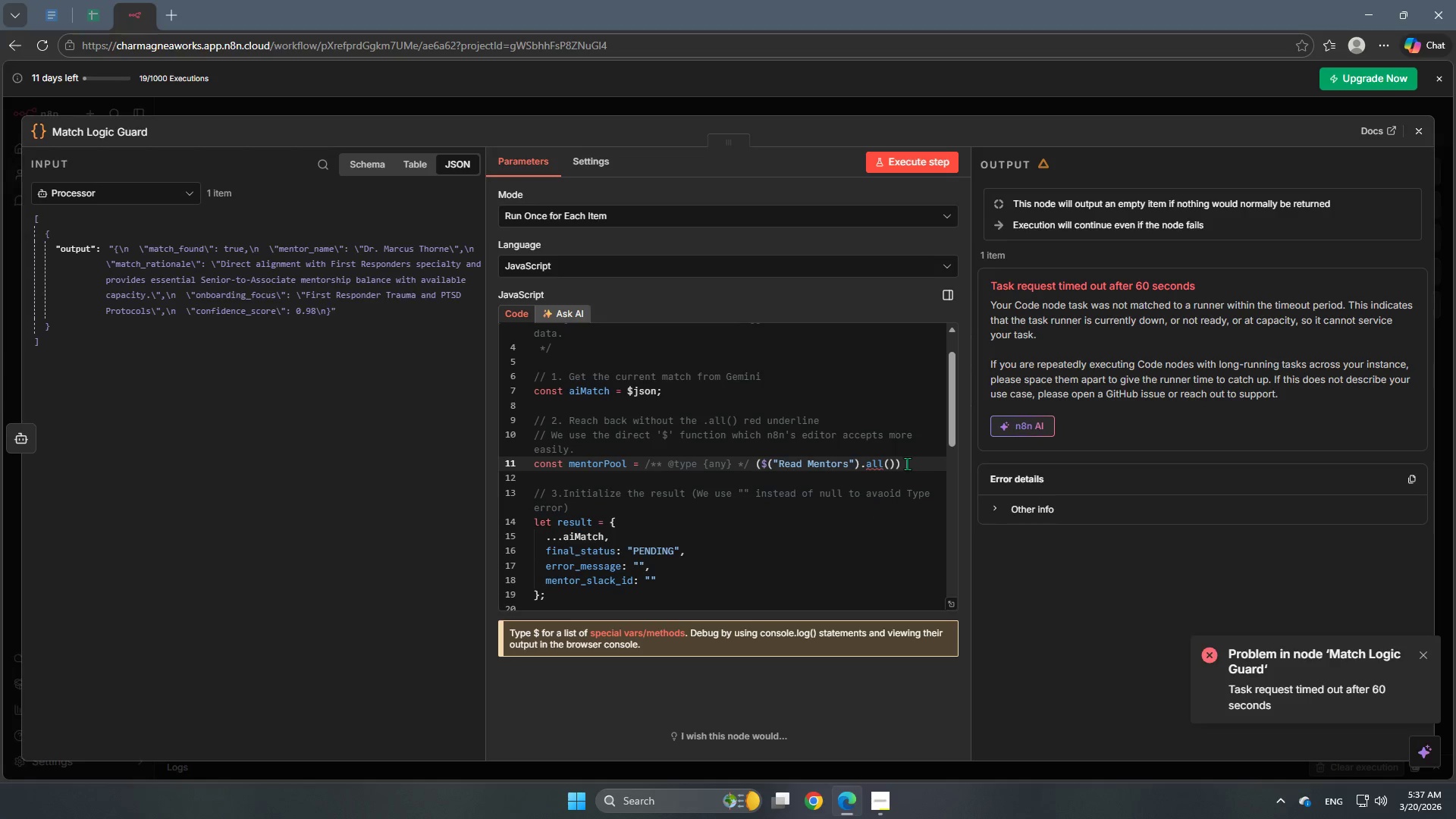 
key(Semicolon)
 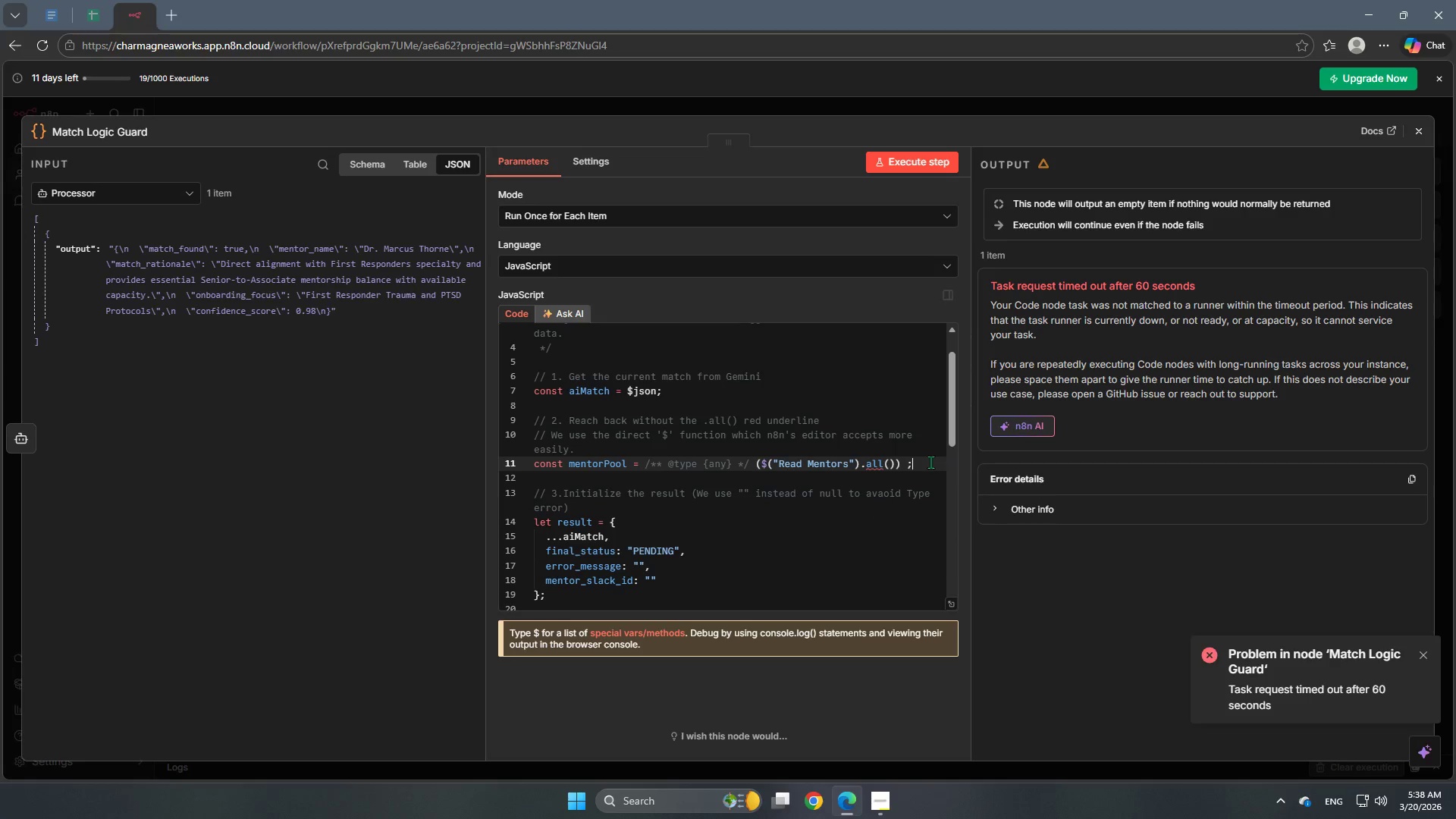 
left_click([905, 463])
 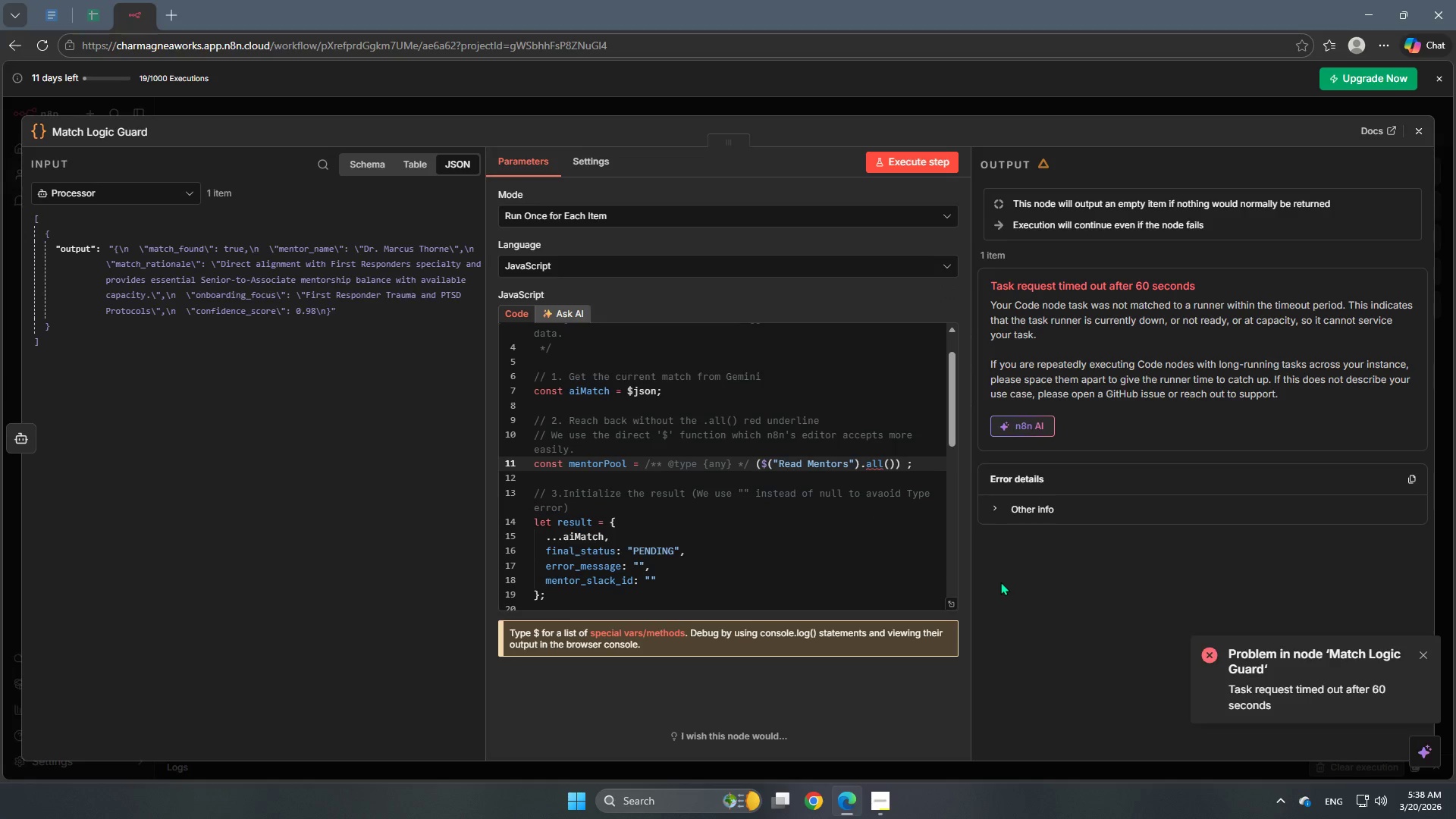 
key(Backspace)
 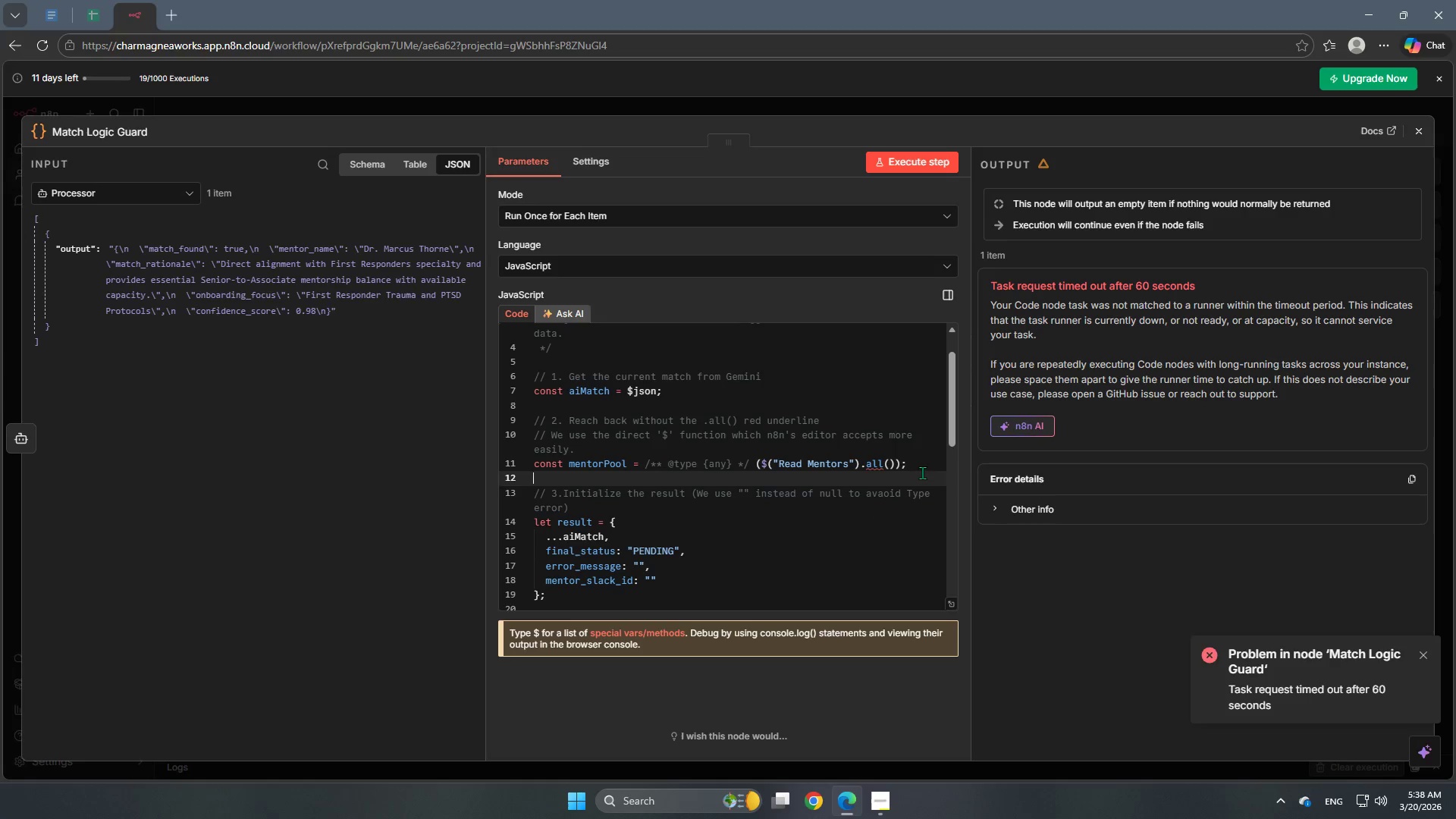 
double_click([911, 520])
 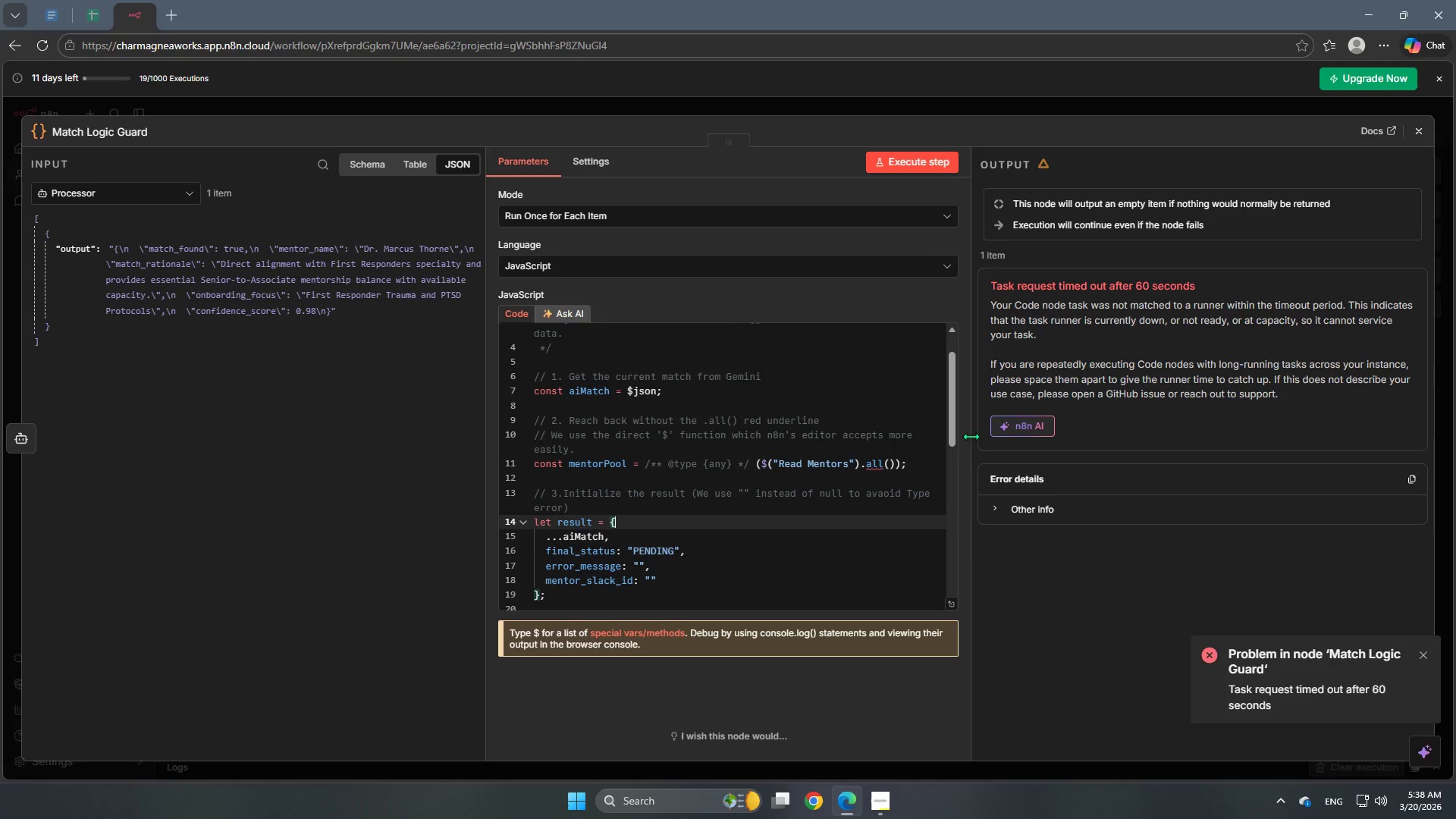 
wait(32.91)
 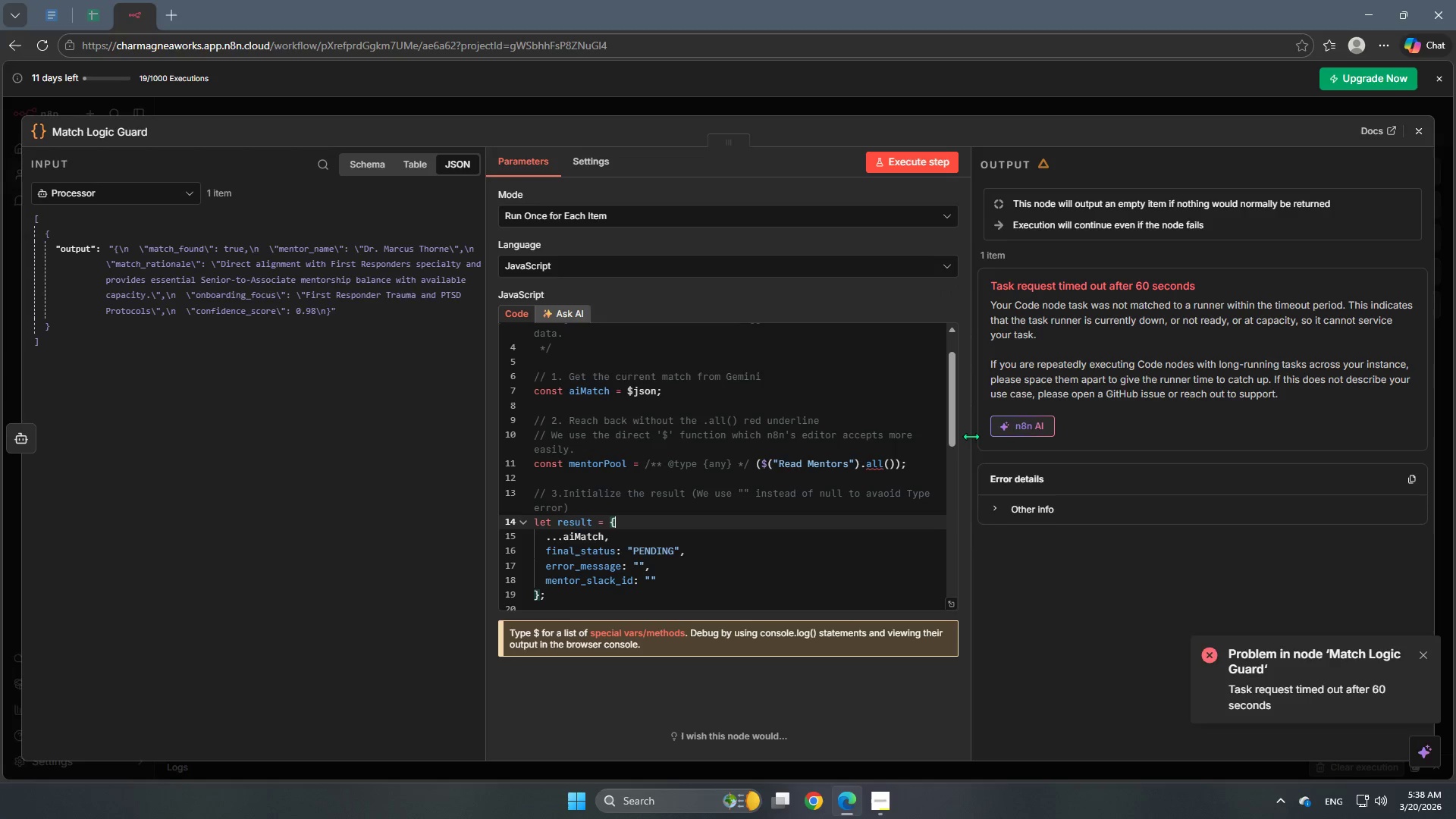 
mouse_move([871, 466])
 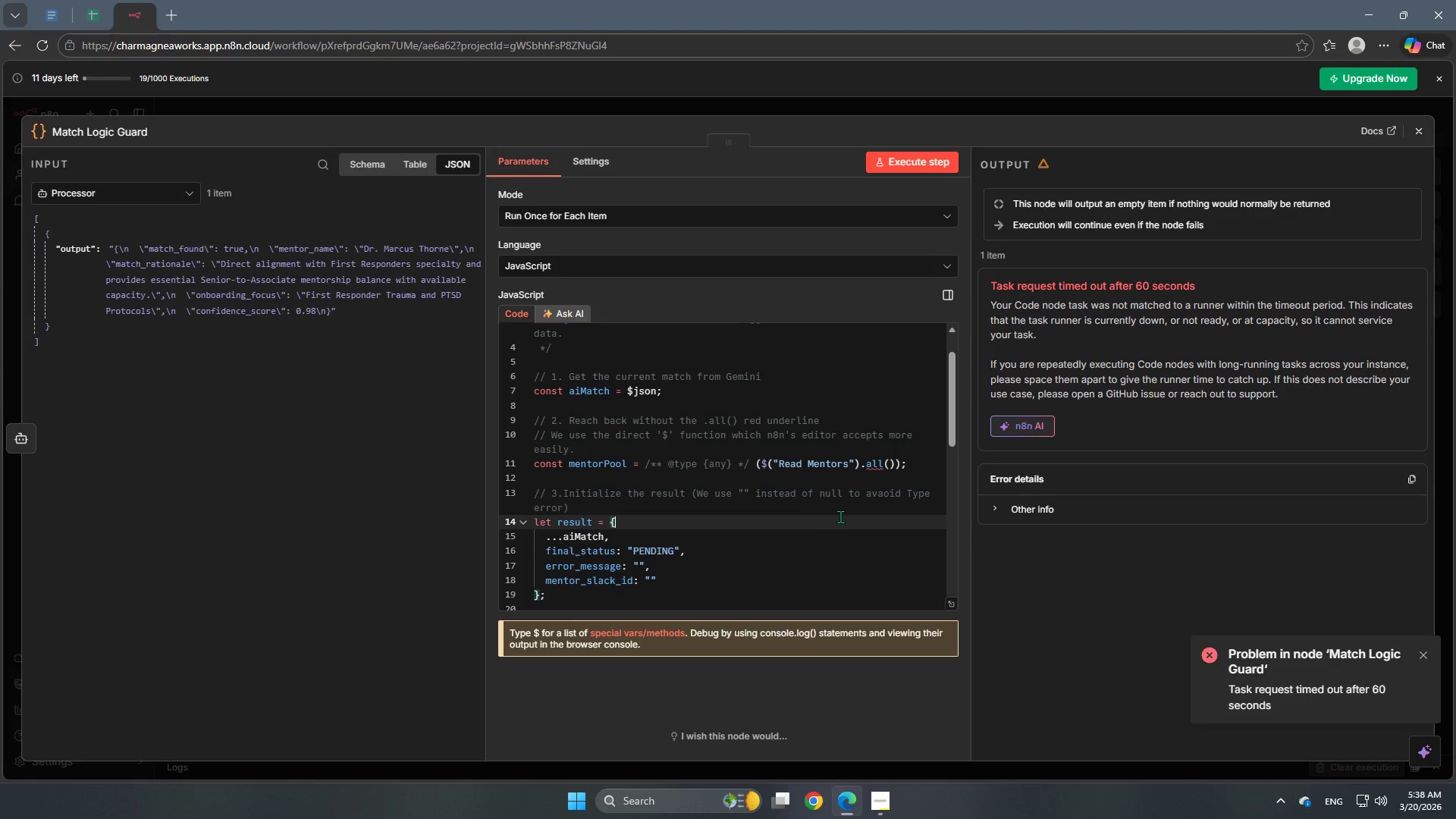 
wait(10.69)
 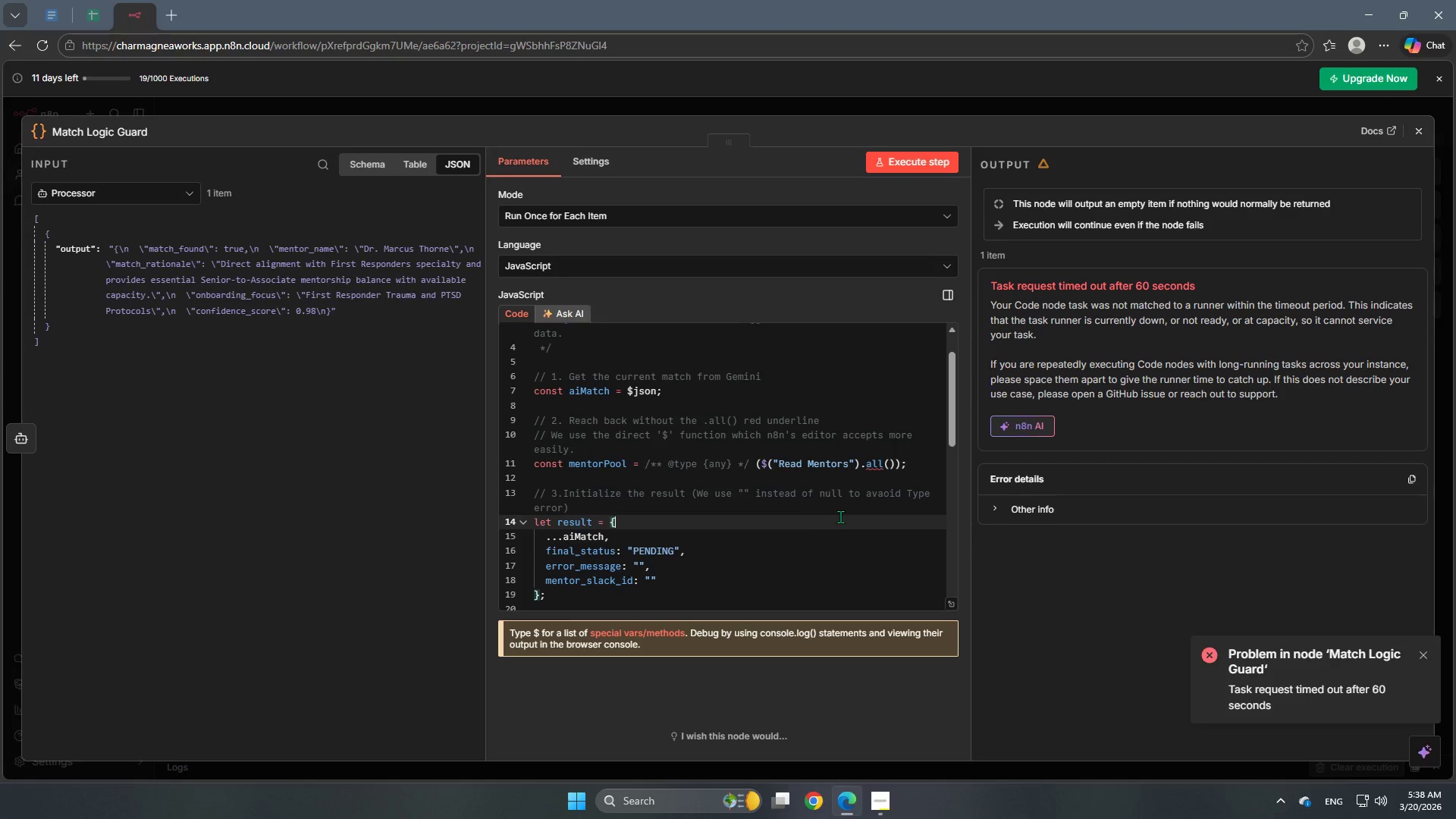 
left_click([752, 467])
 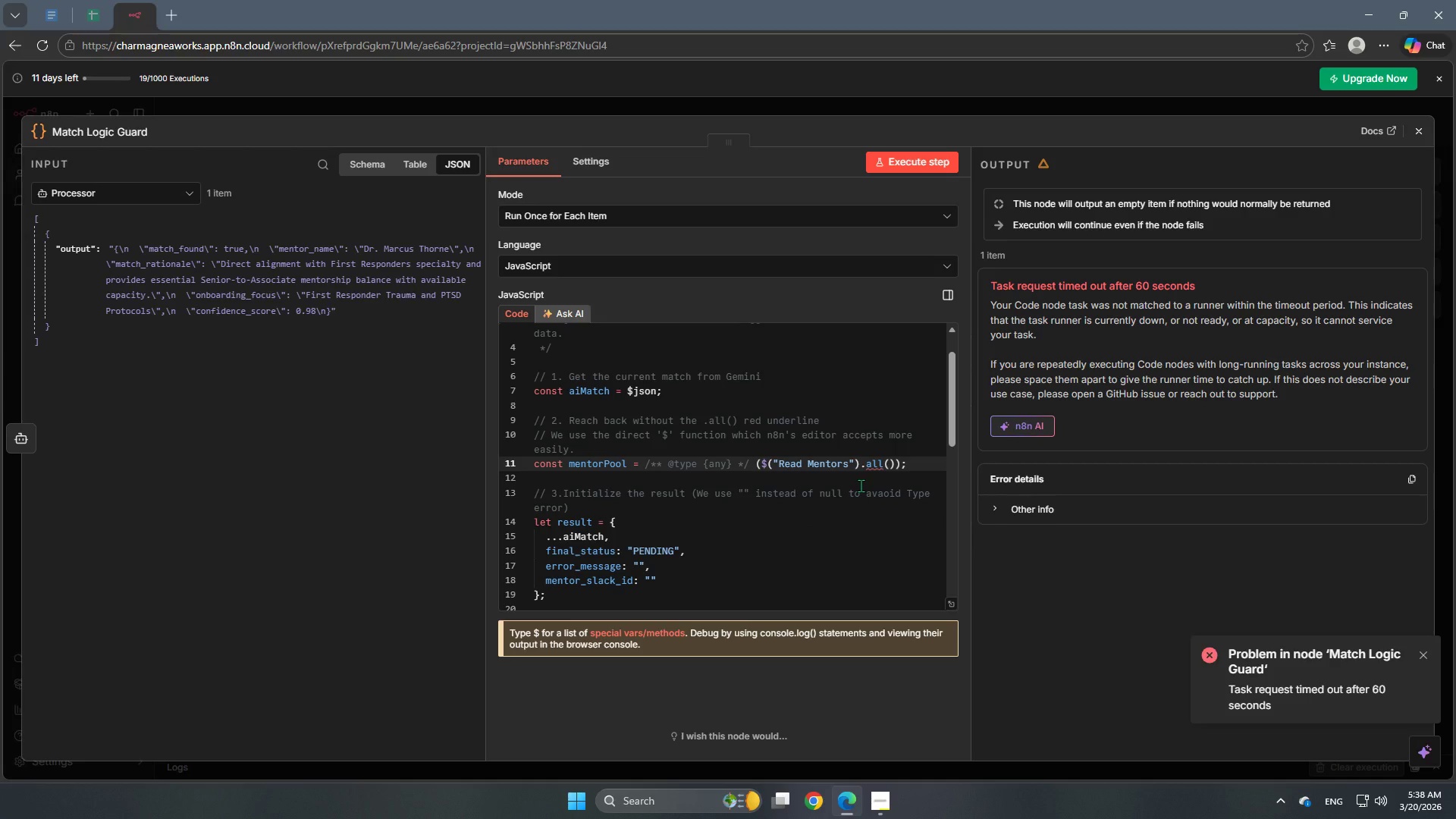 
key(ArrowRight)
 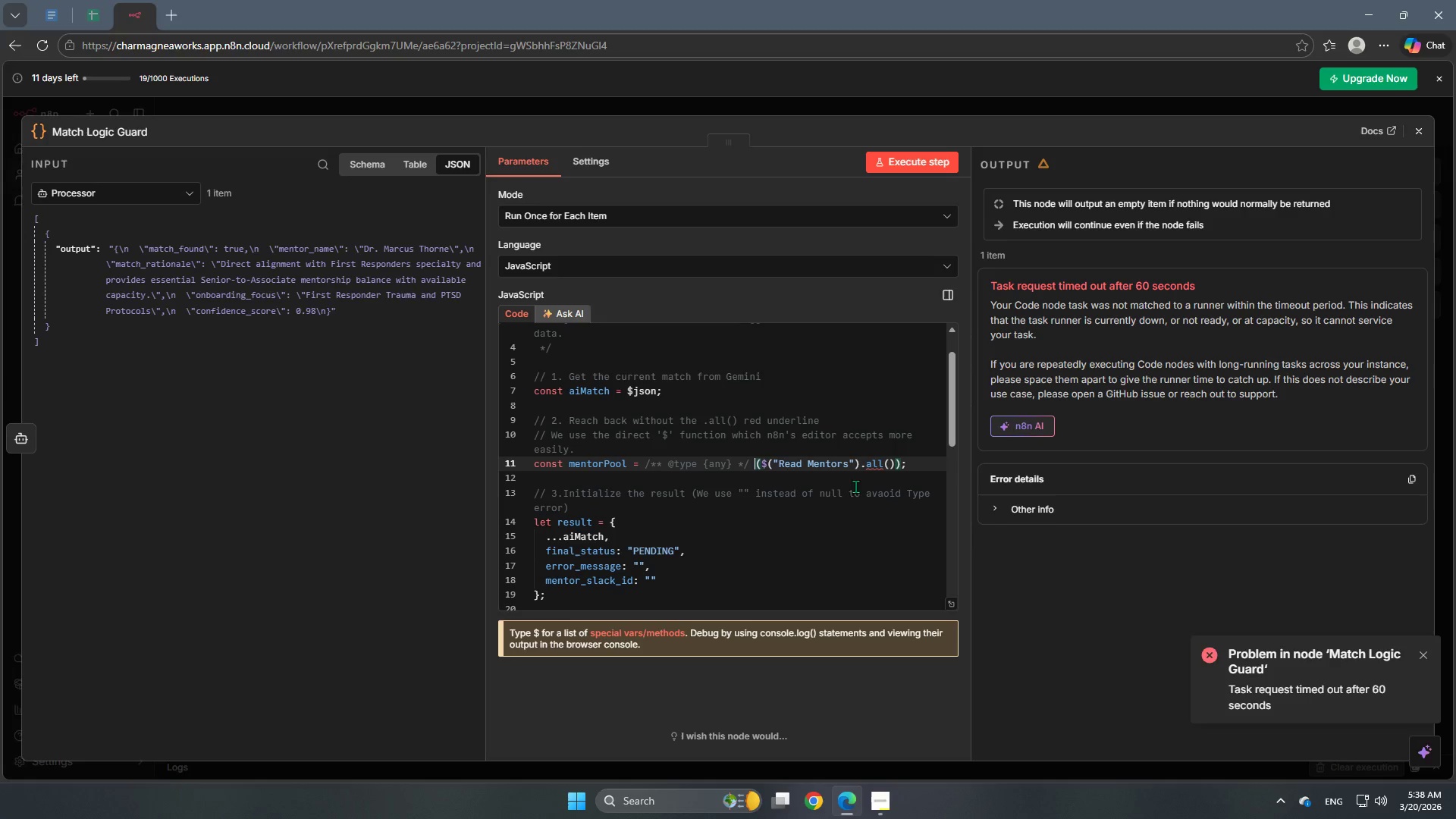 
key(Backspace)
 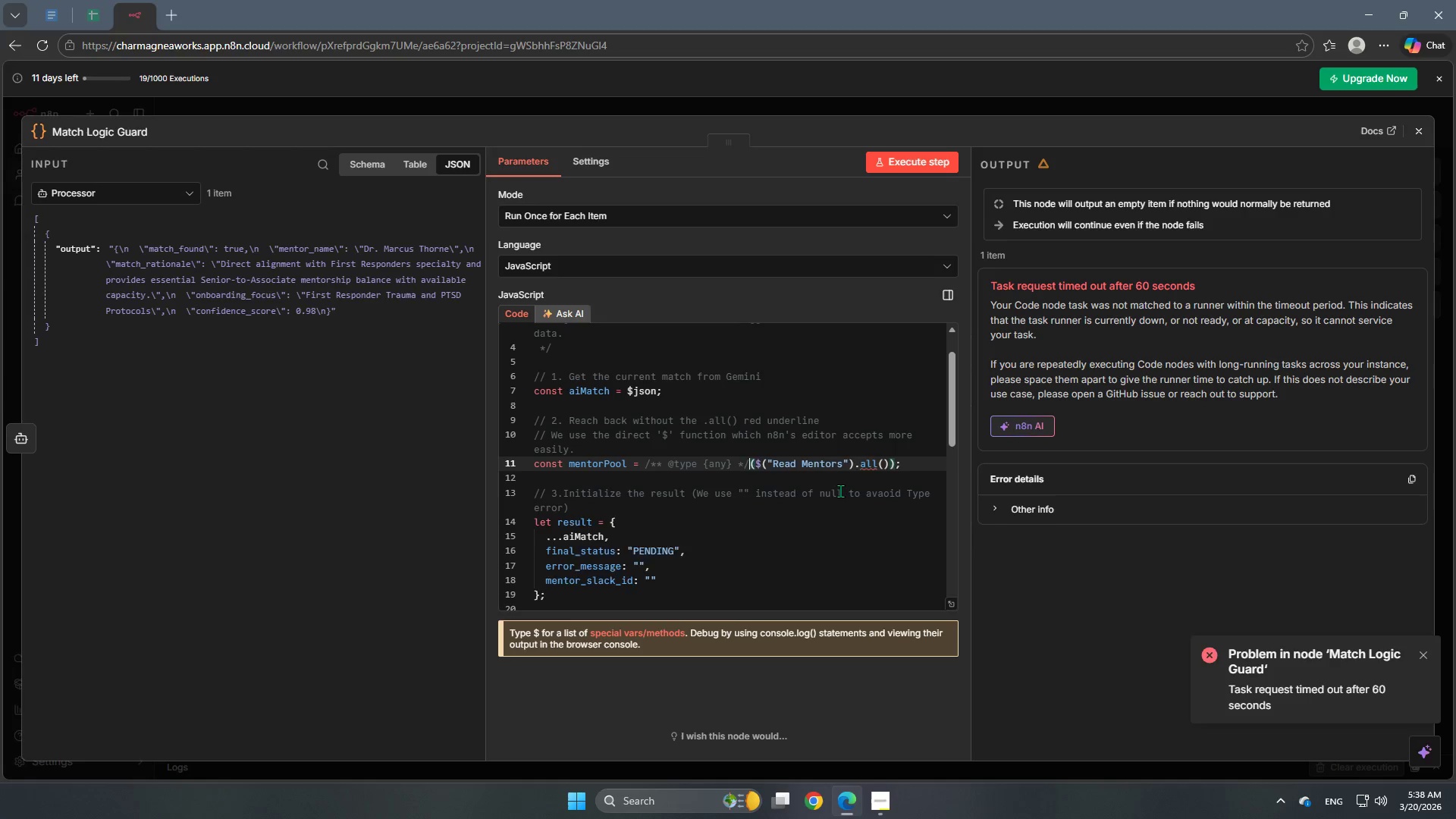 
hold_key(key=Backspace, duration=0.67)
 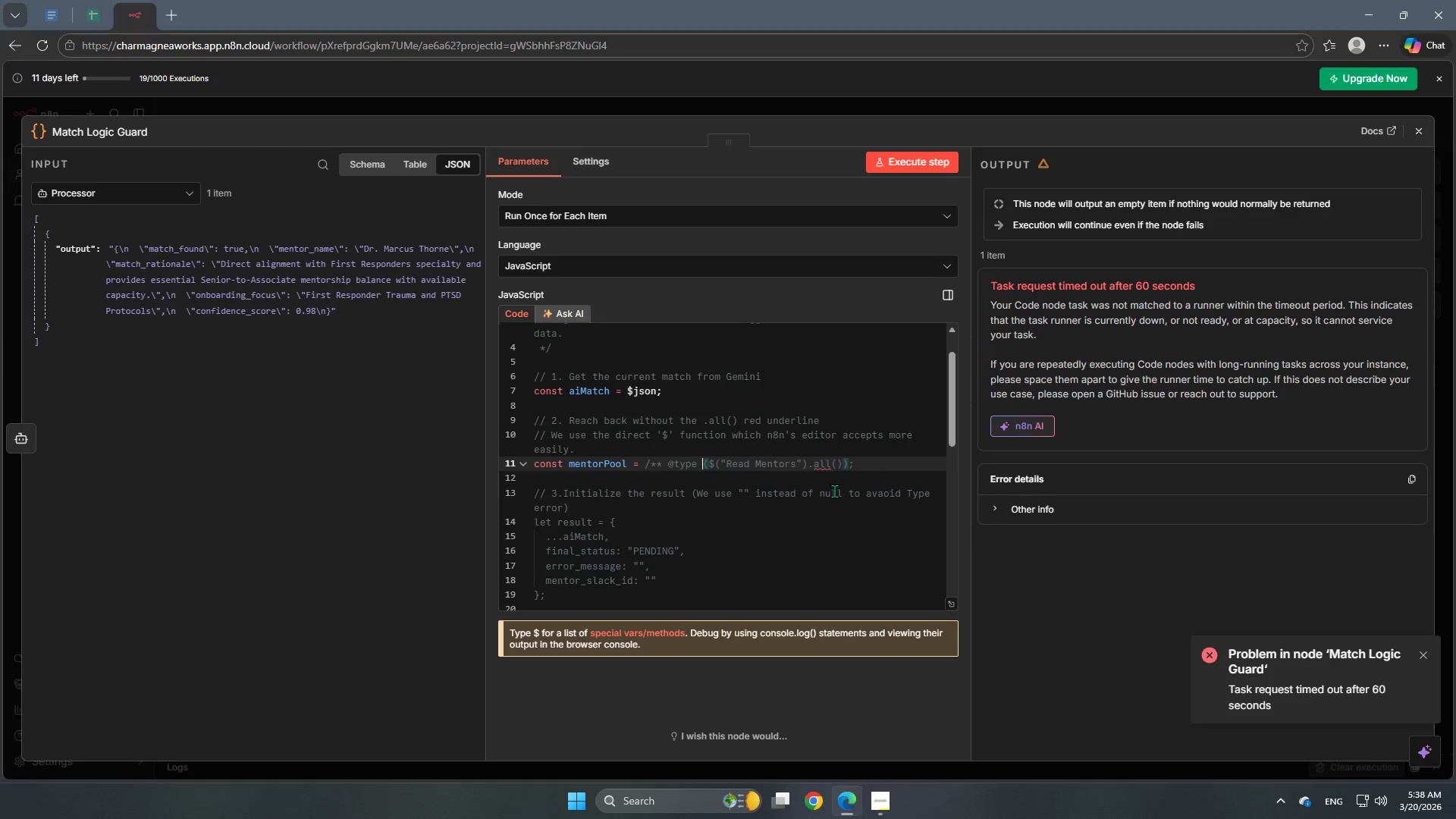 
hold_key(key=Backspace, duration=0.72)
 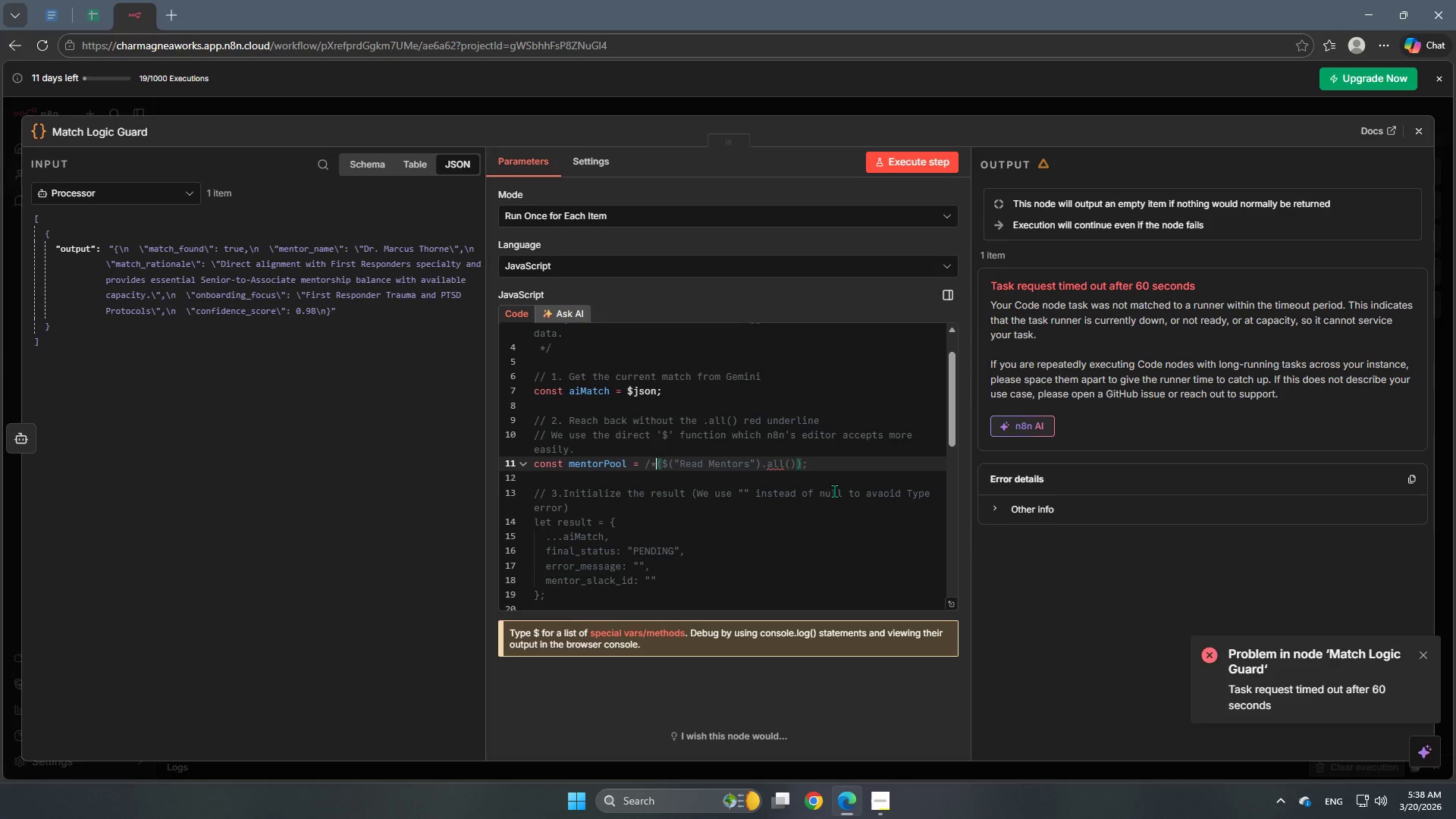 
key(Backspace)
 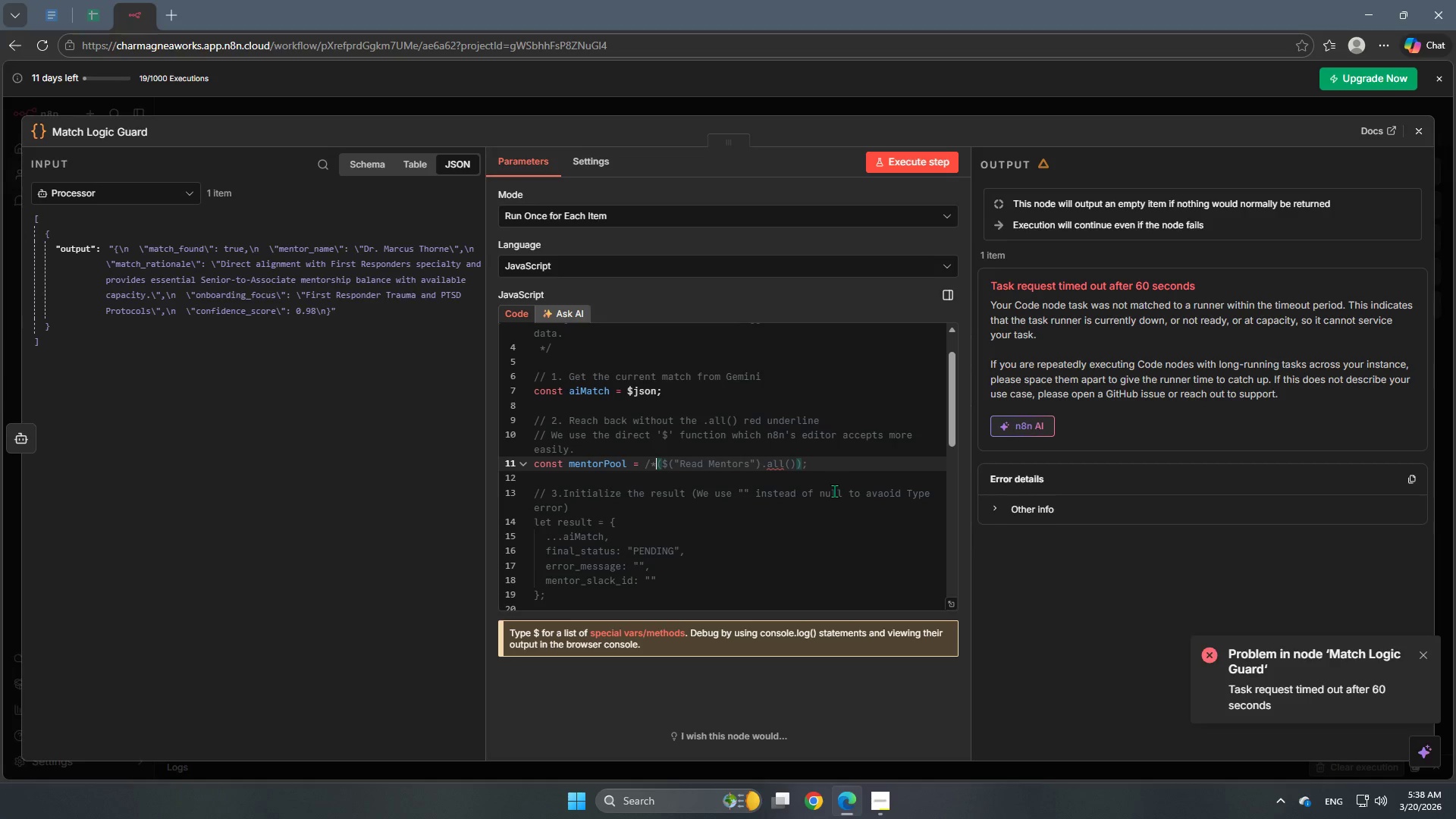 
key(Backspace)
 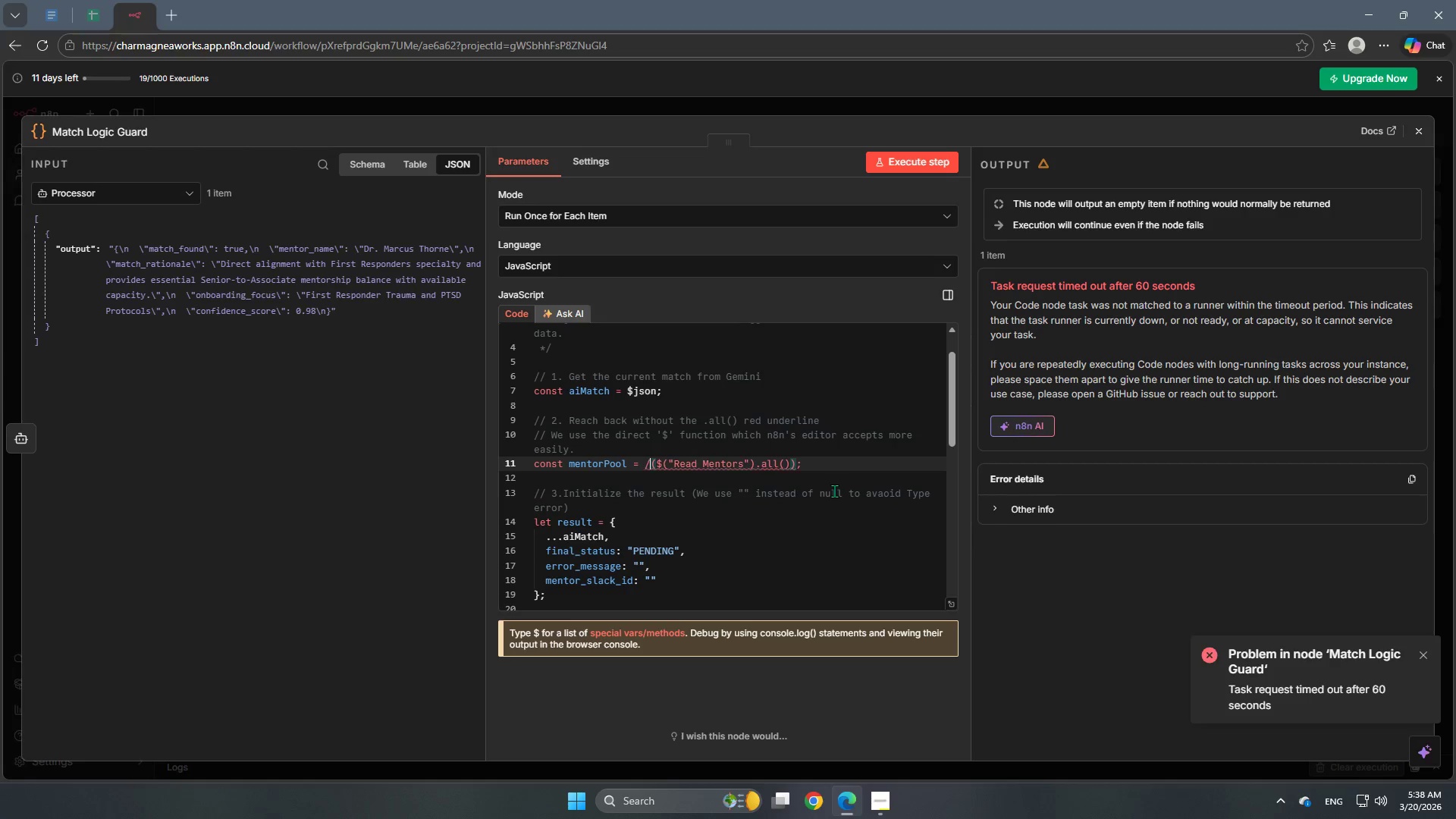 
key(Backspace)
 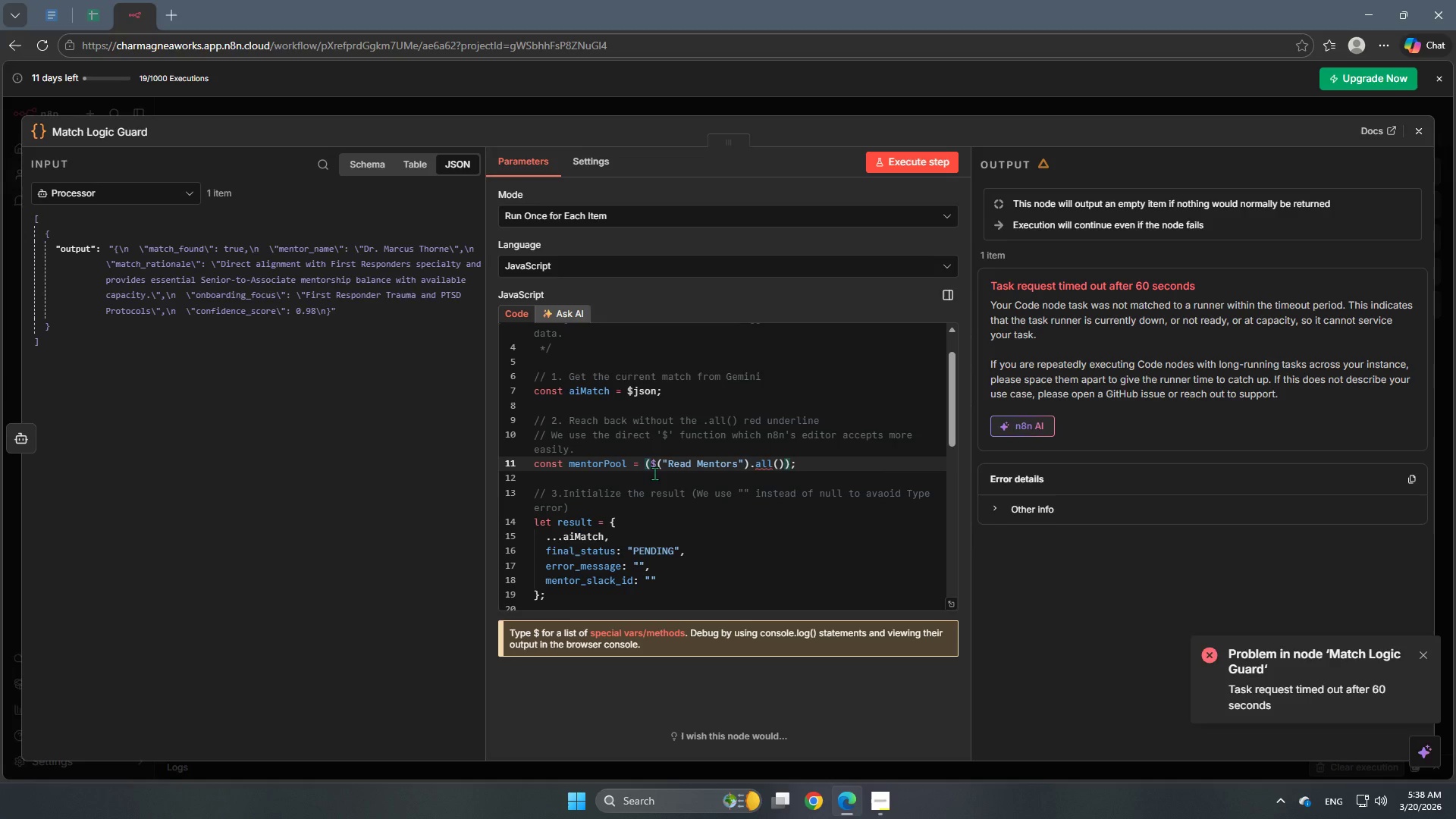 
key(ArrowRight)
 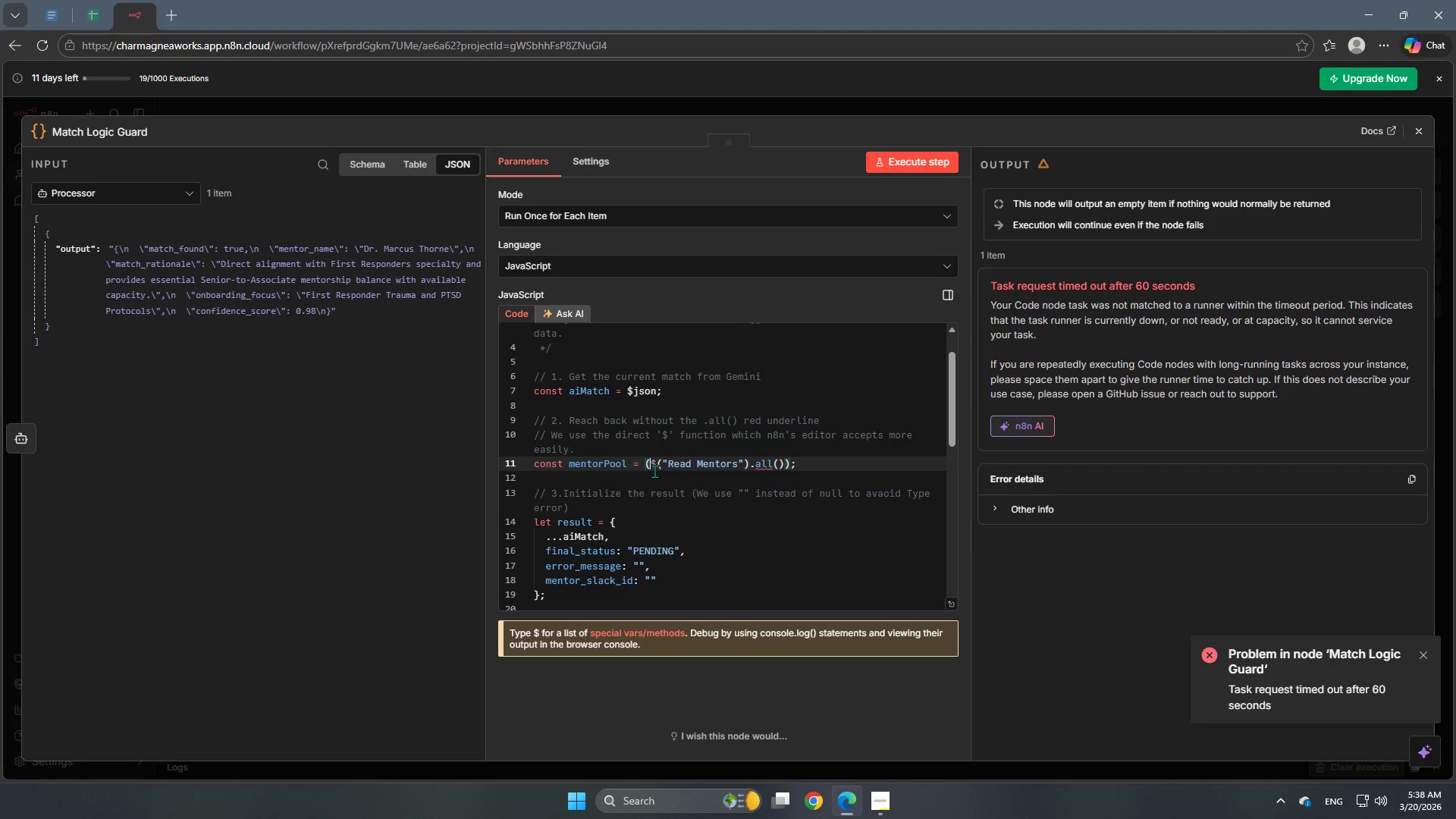 
key(Backspace)
 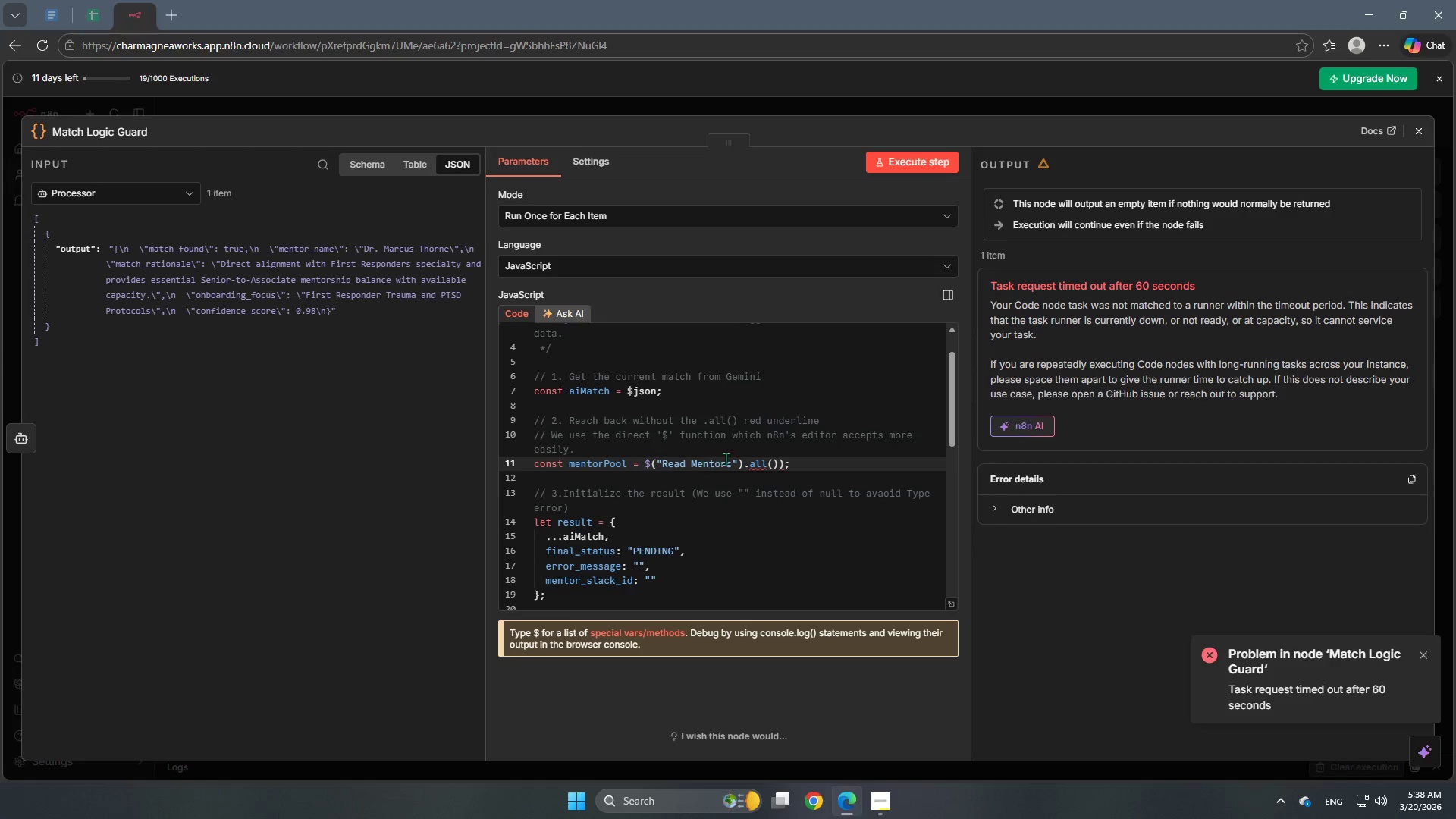 
left_click([739, 460])
 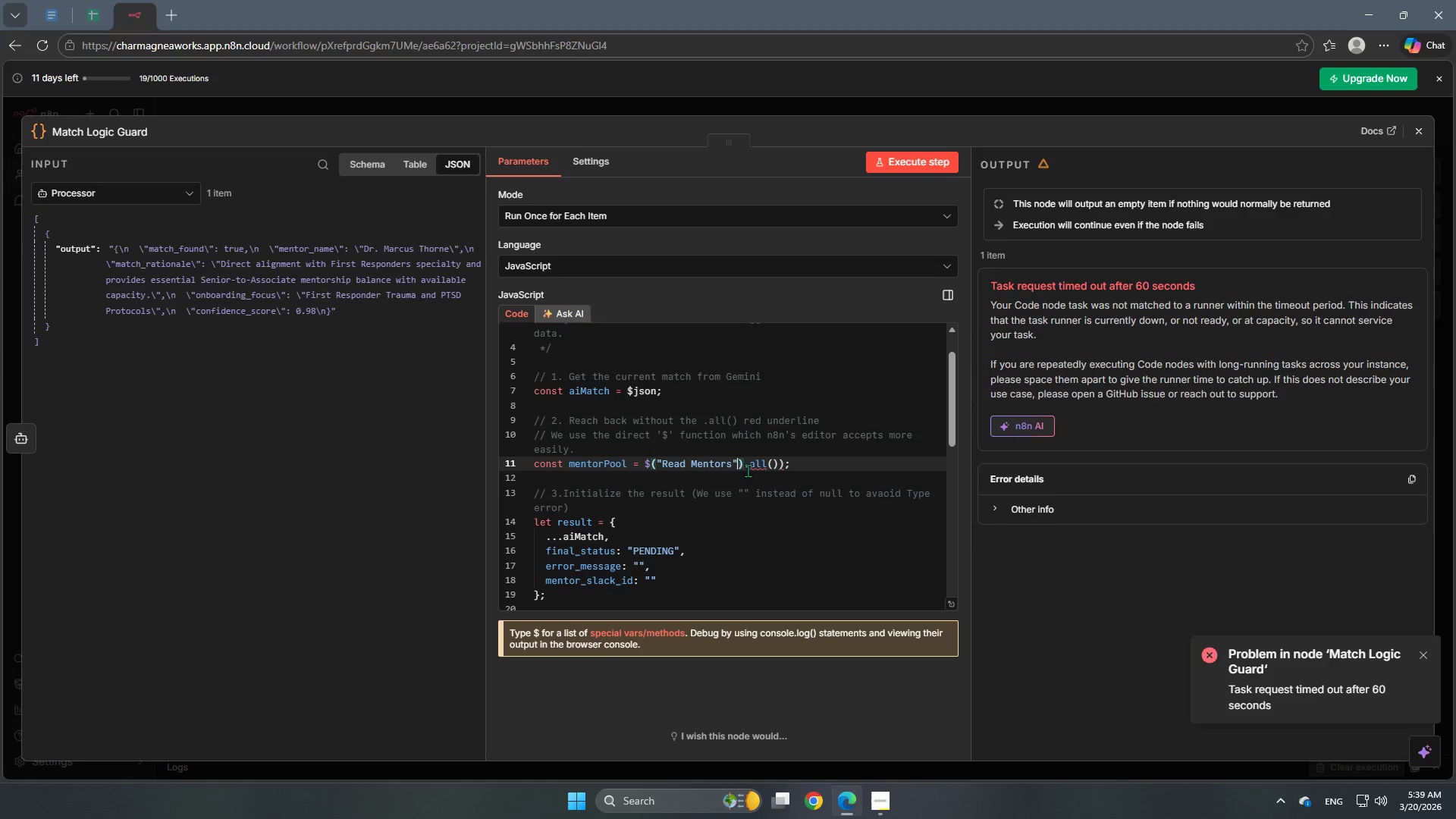 
key(Backspace)
 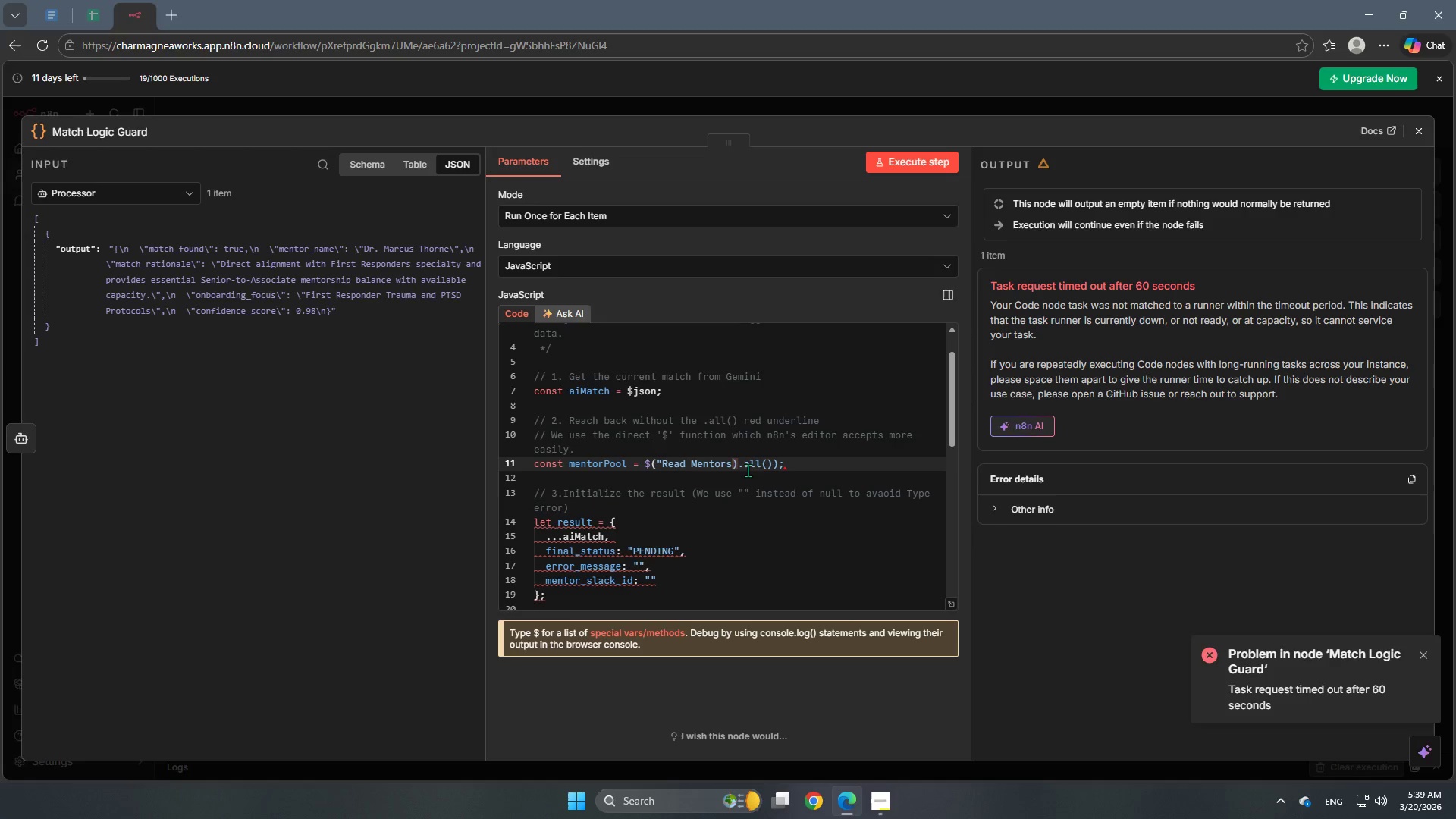 
key(Quote)
 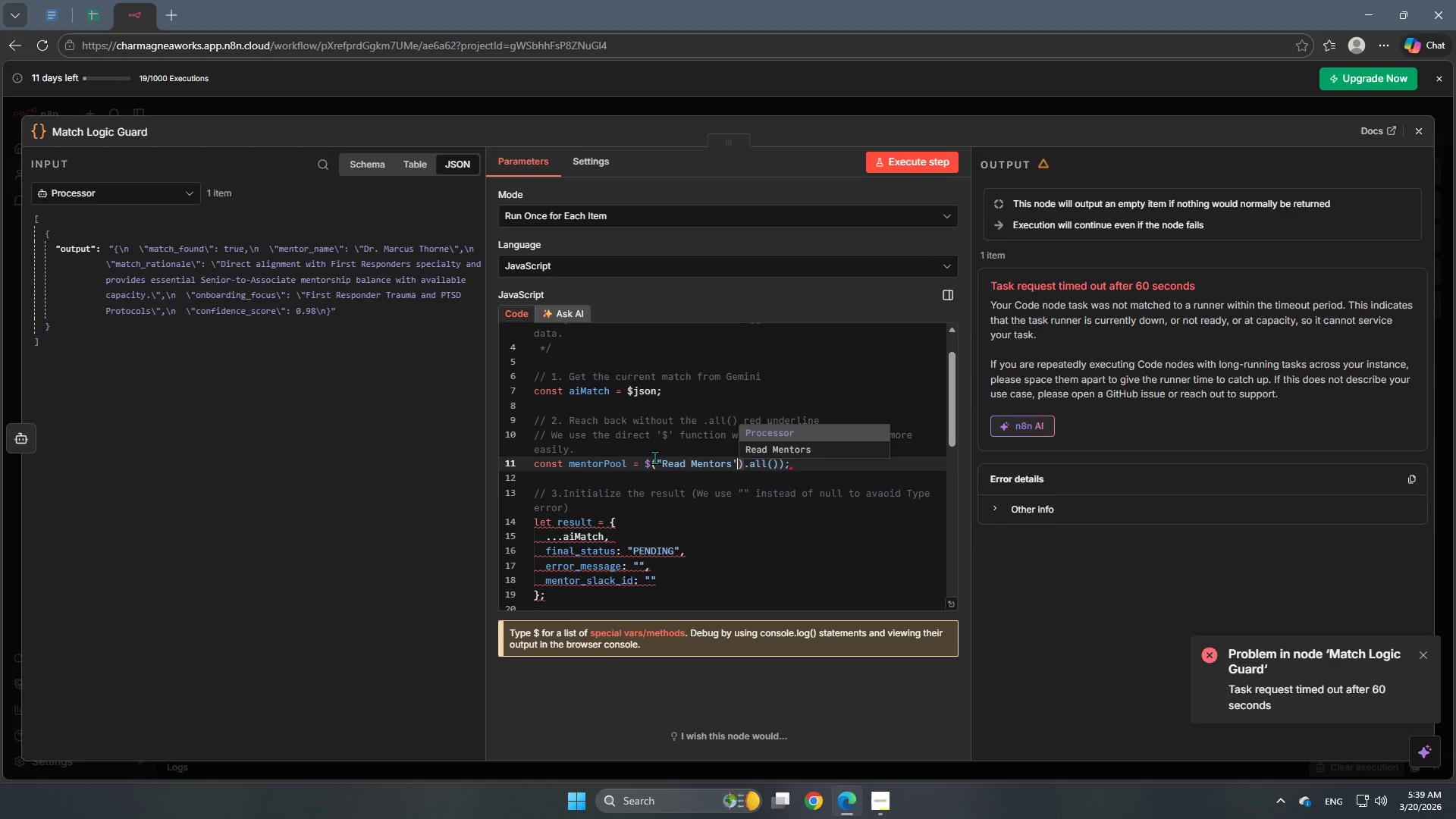 
left_click([663, 462])
 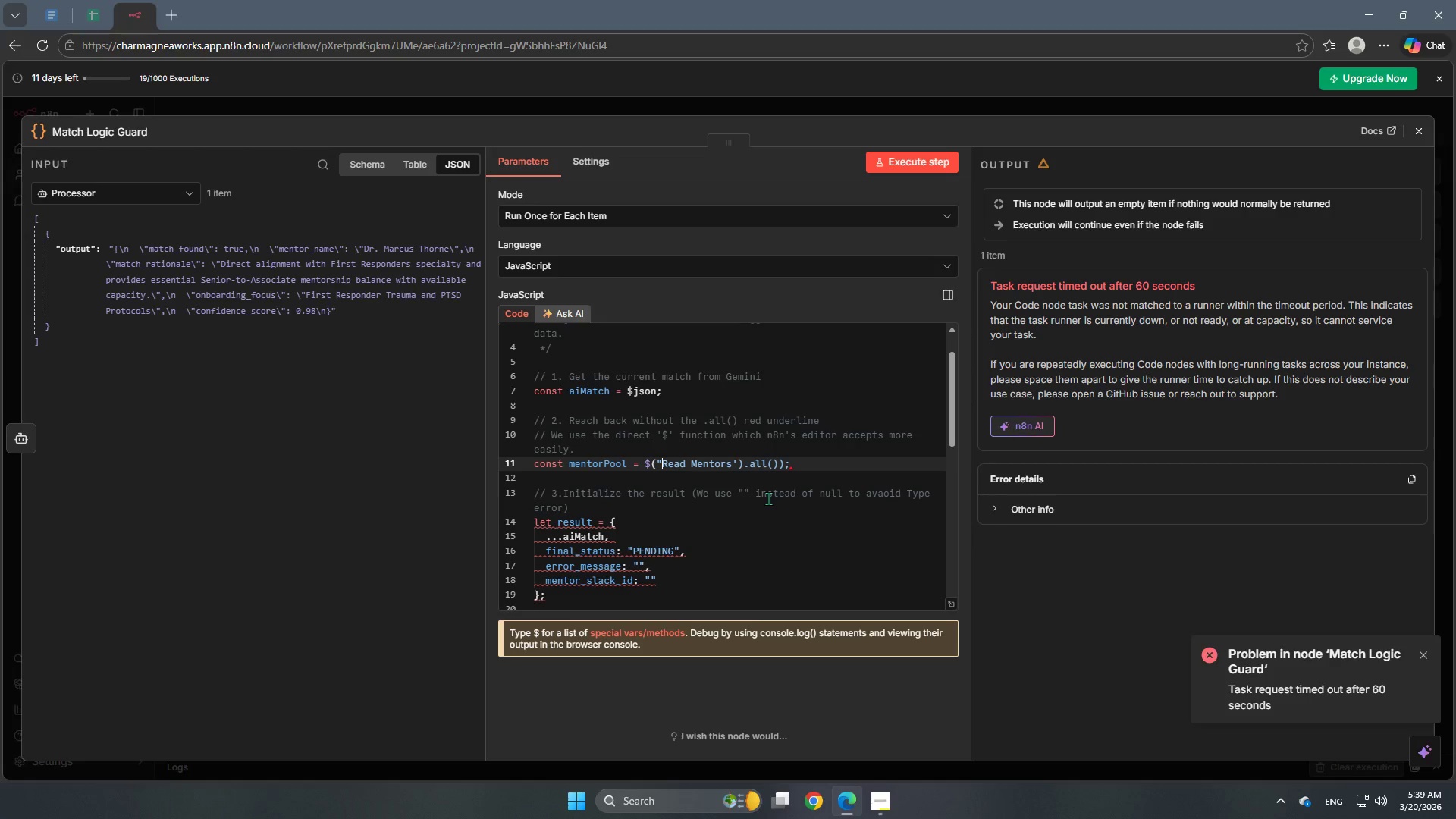 
key(Backspace)
 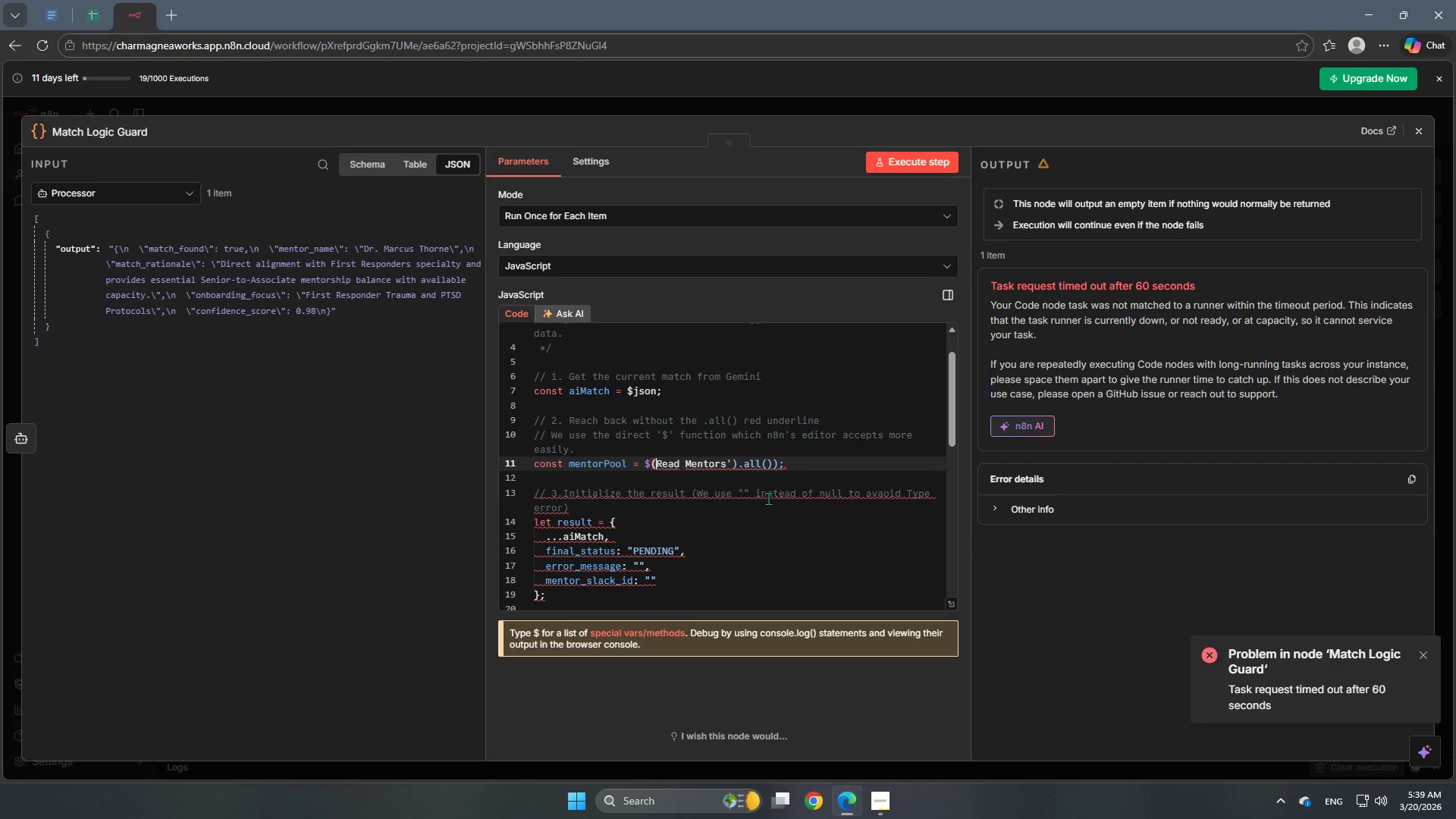 
key(Quote)
 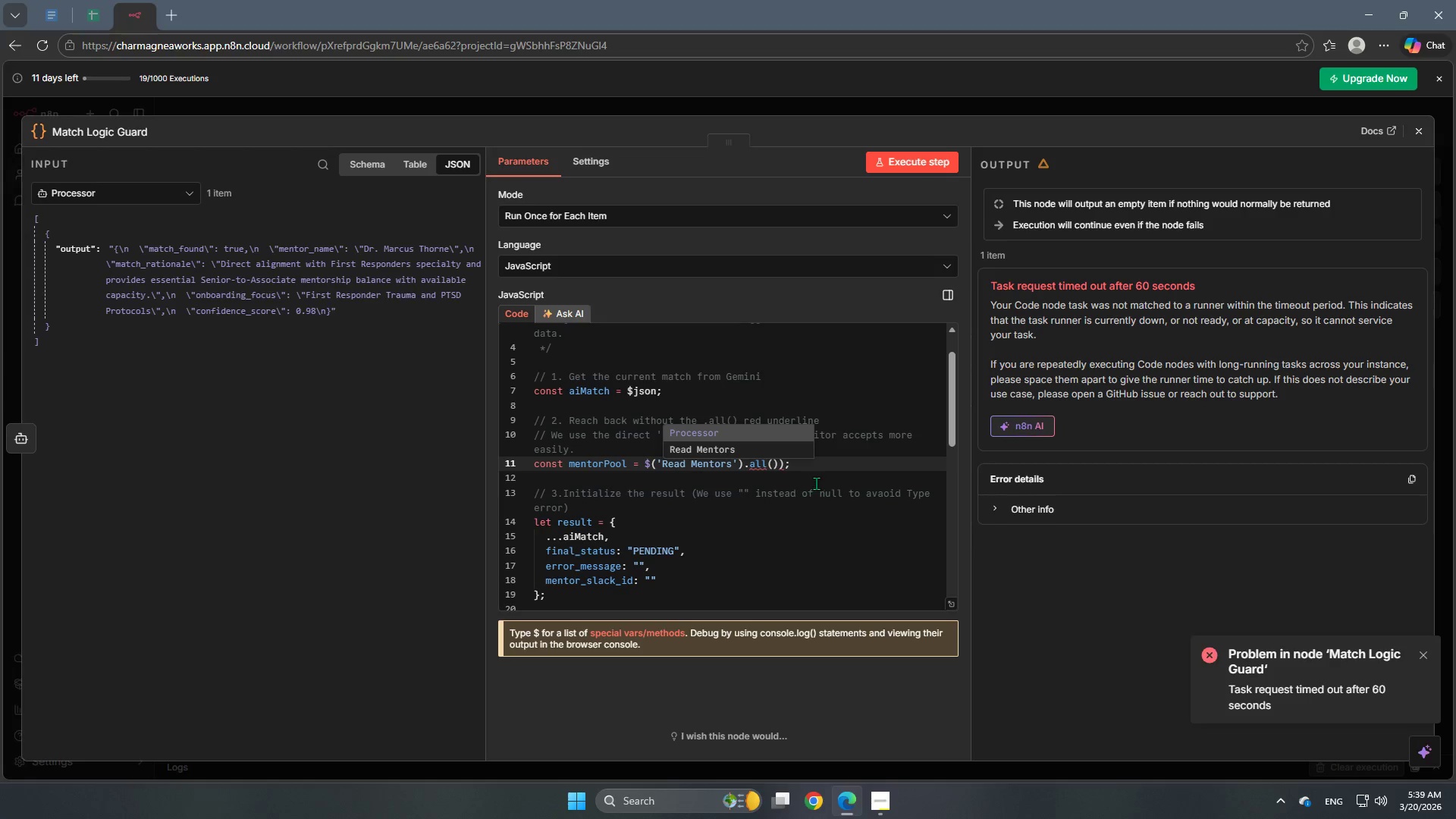 
left_click([831, 472])
 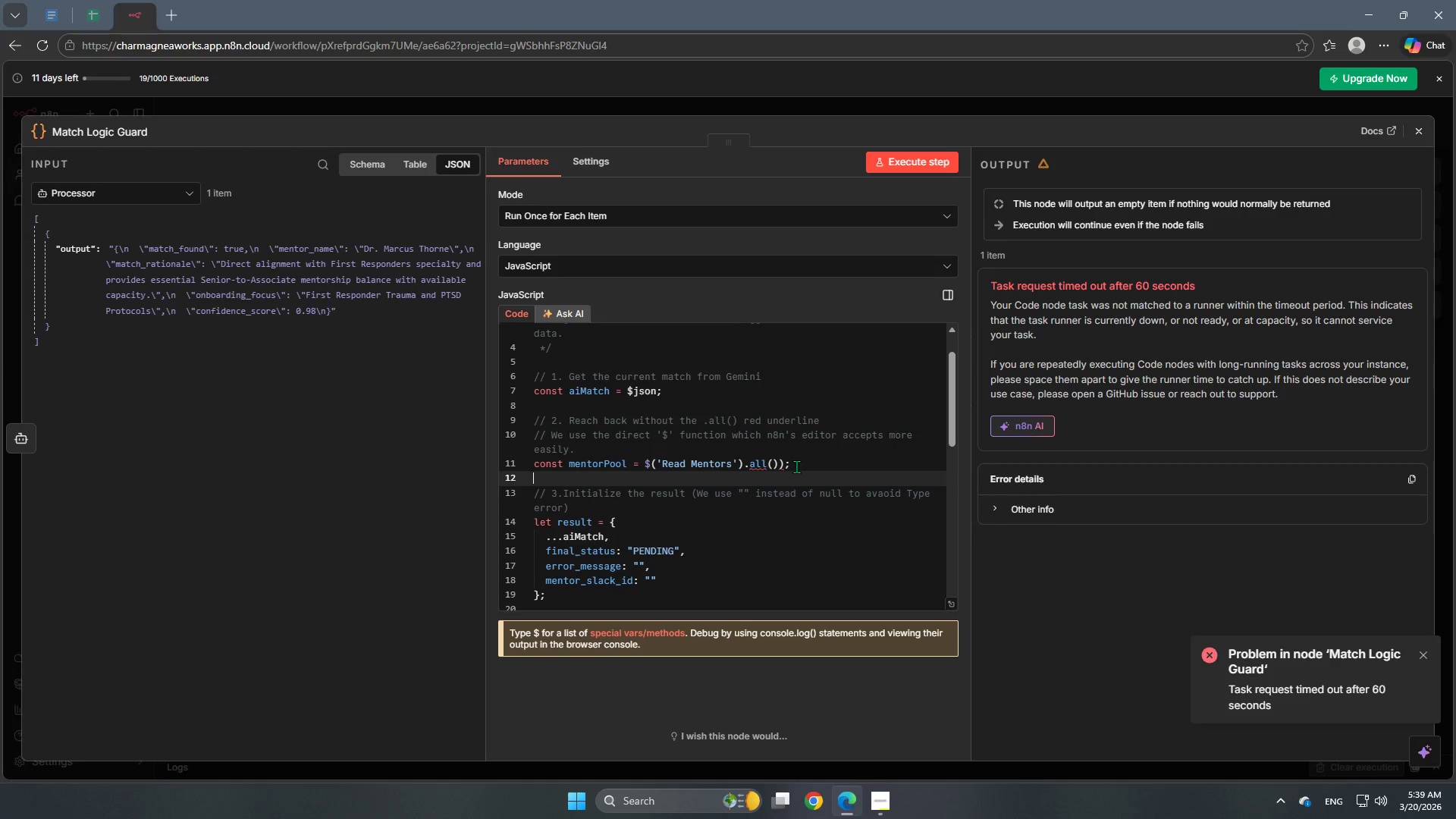 
left_click([756, 458])
 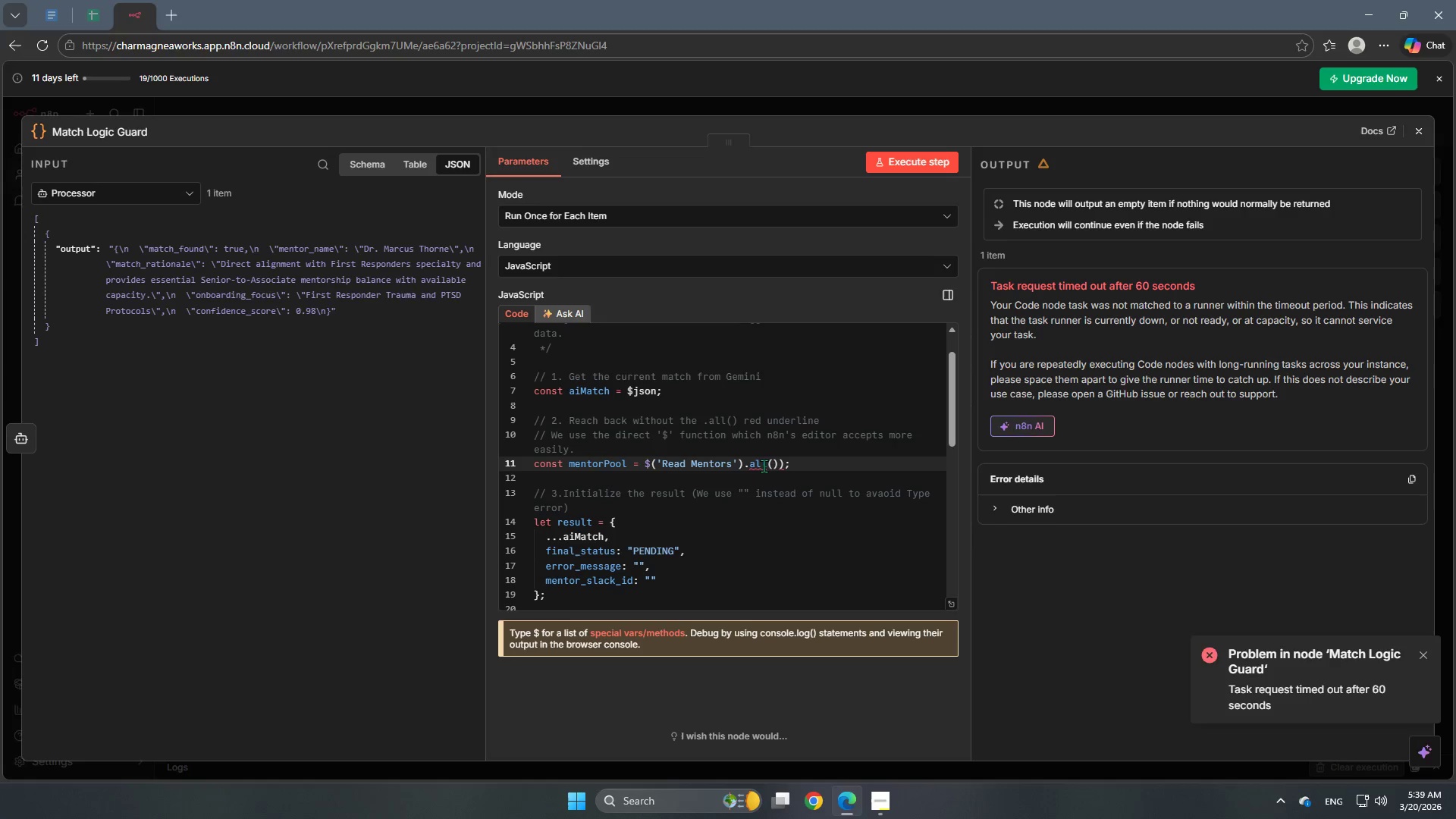 
left_click([762, 465])
 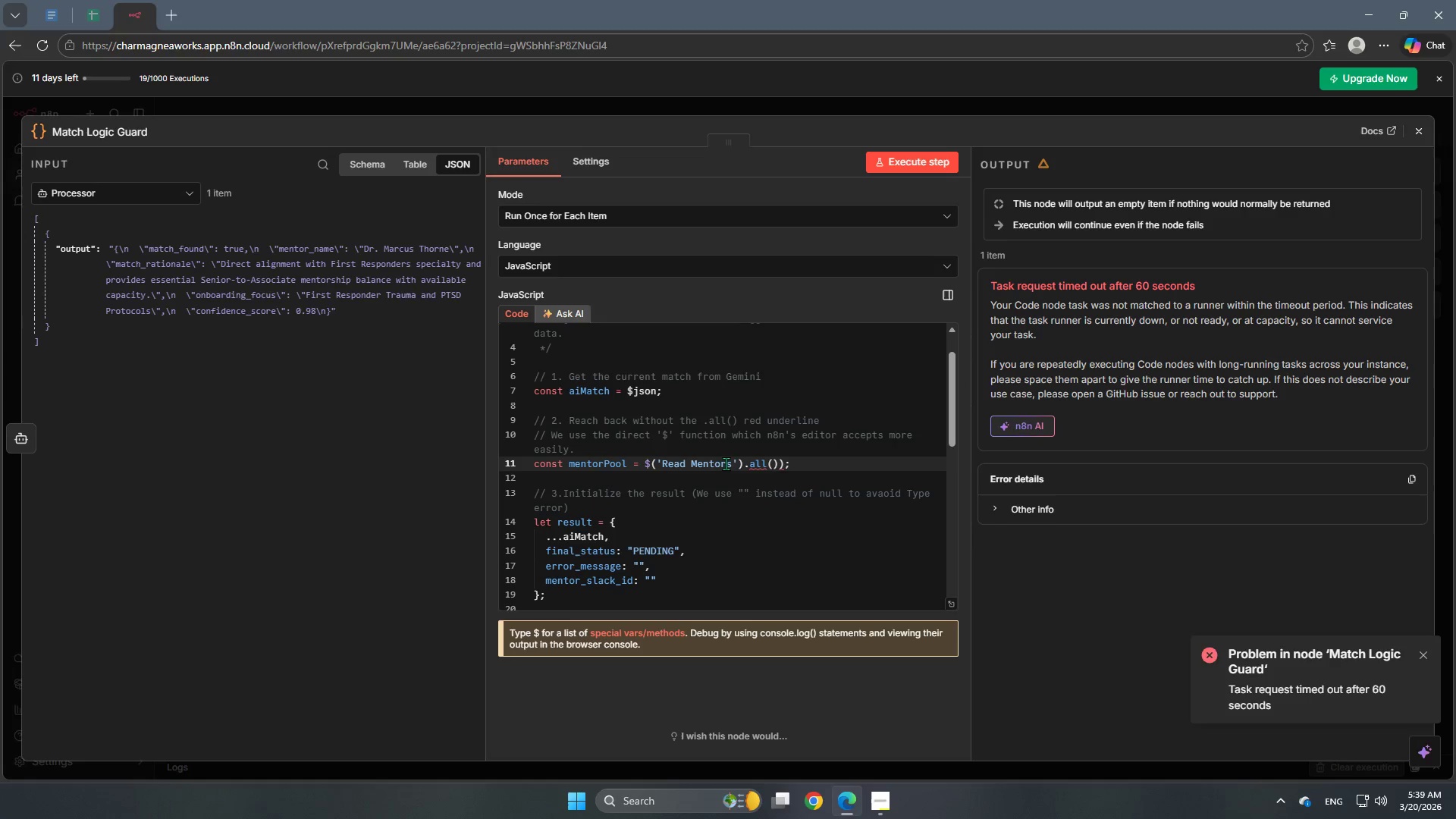 
left_click([755, 461])
 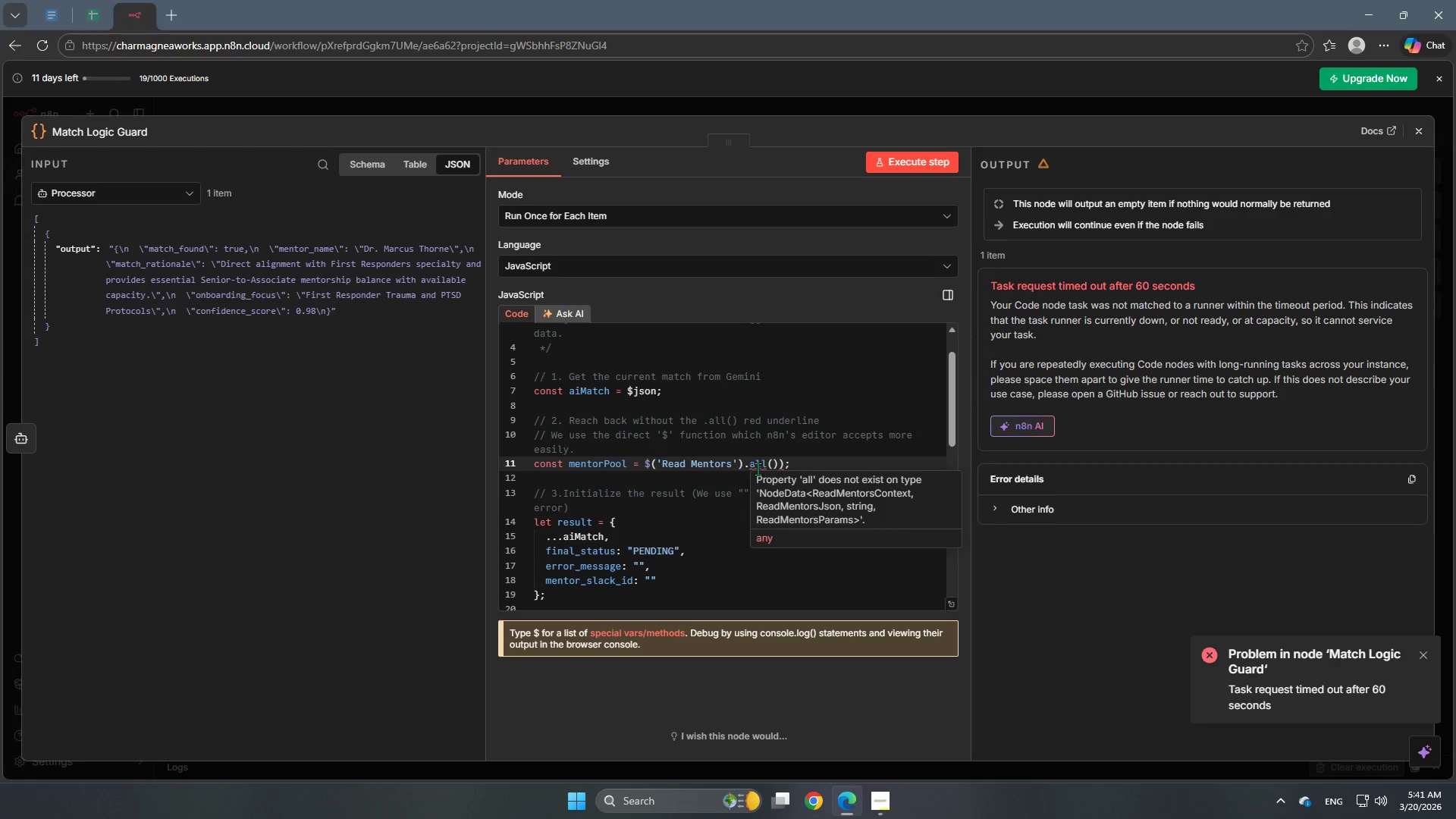 
wait(157.16)
 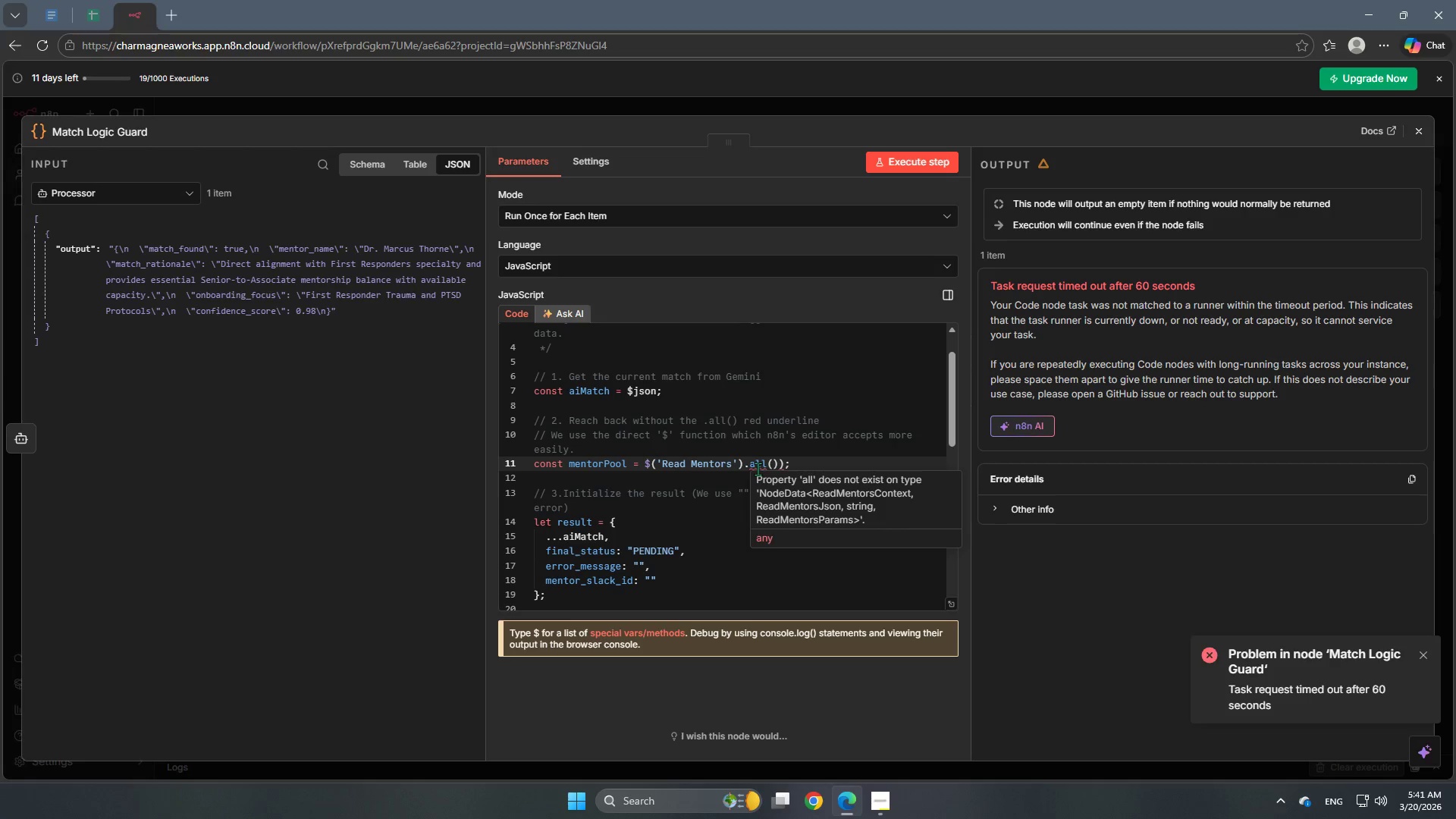 
left_click([650, 463])
 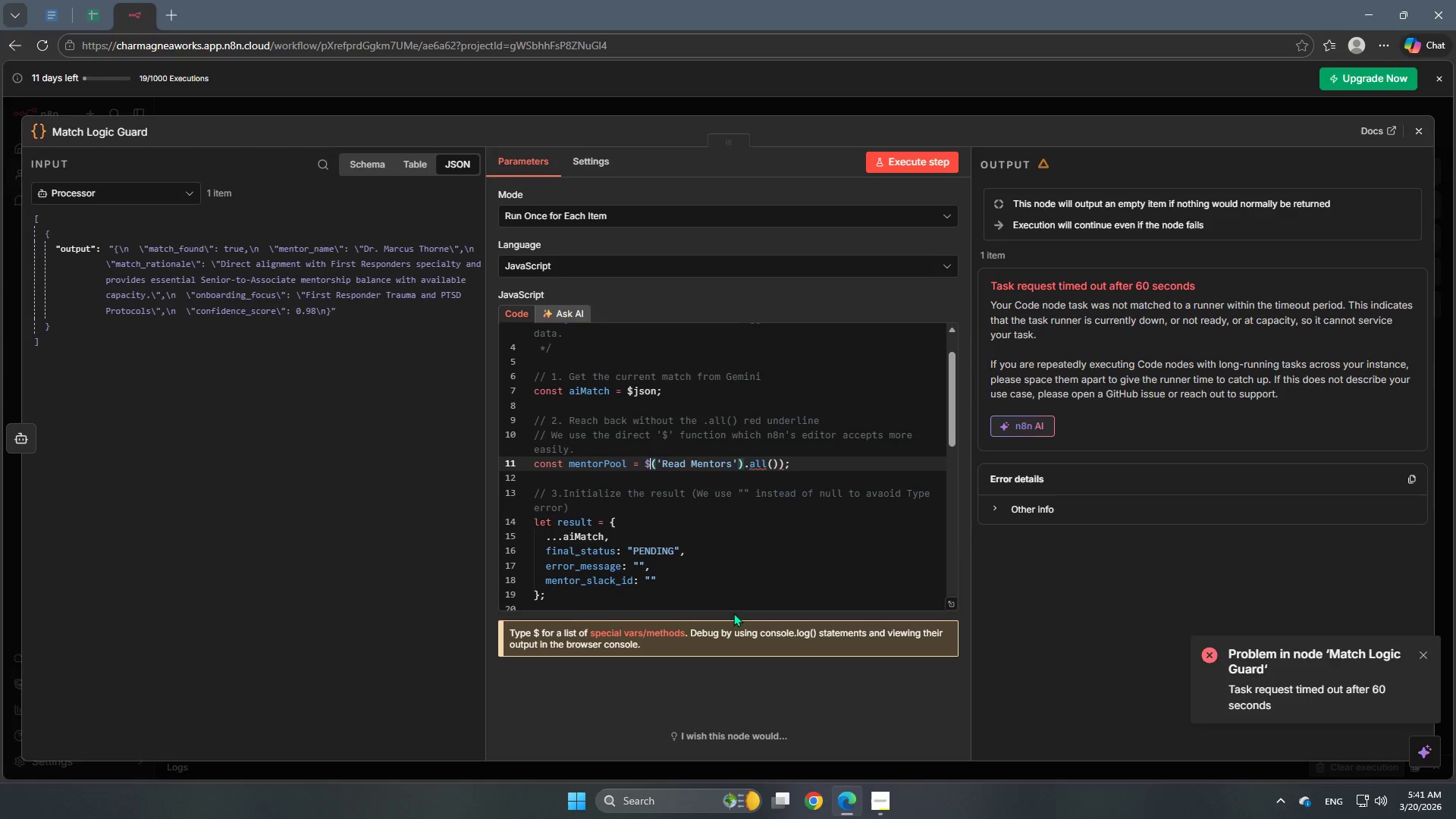 
type(items)
 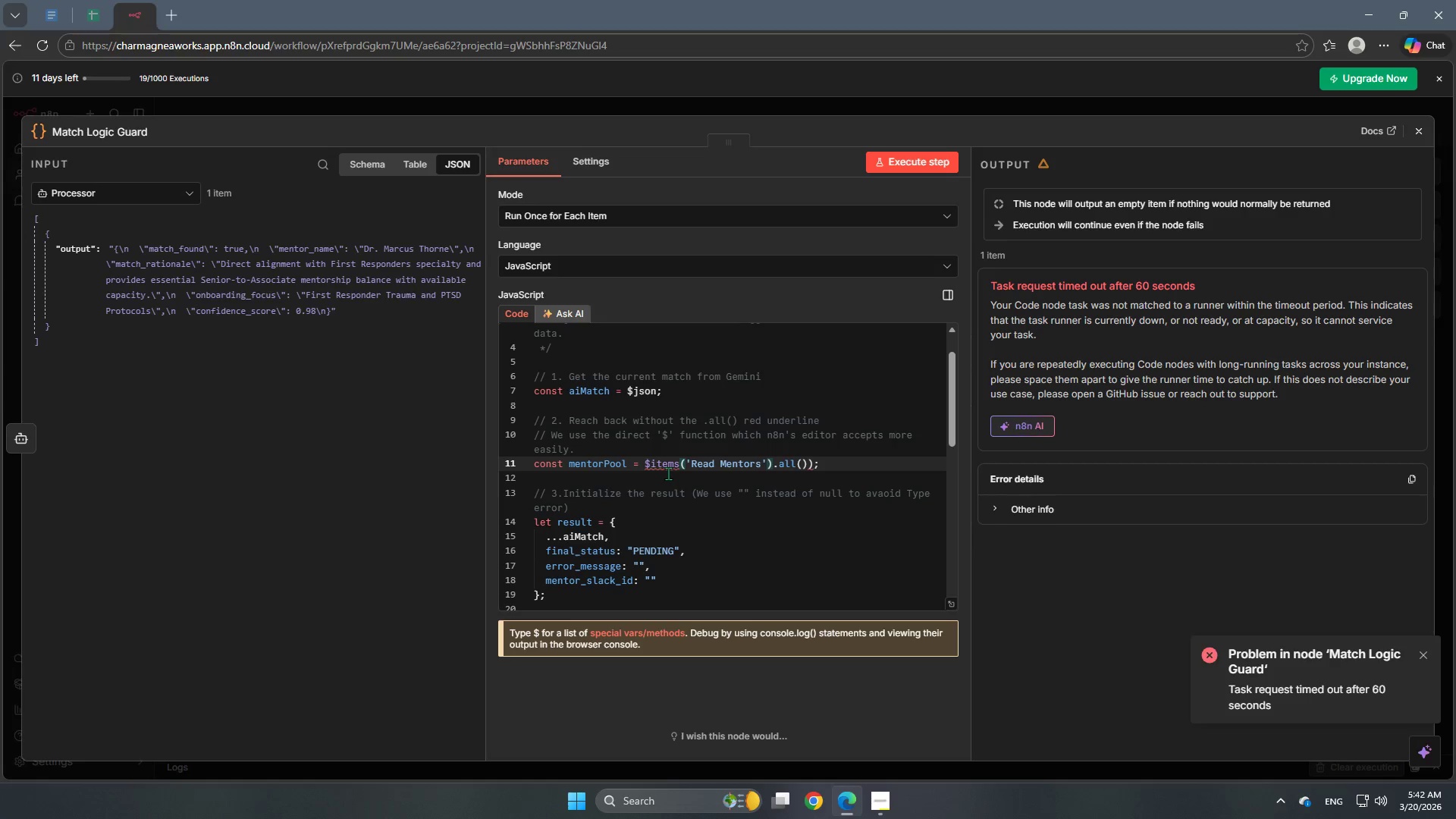 
wait(10.38)
 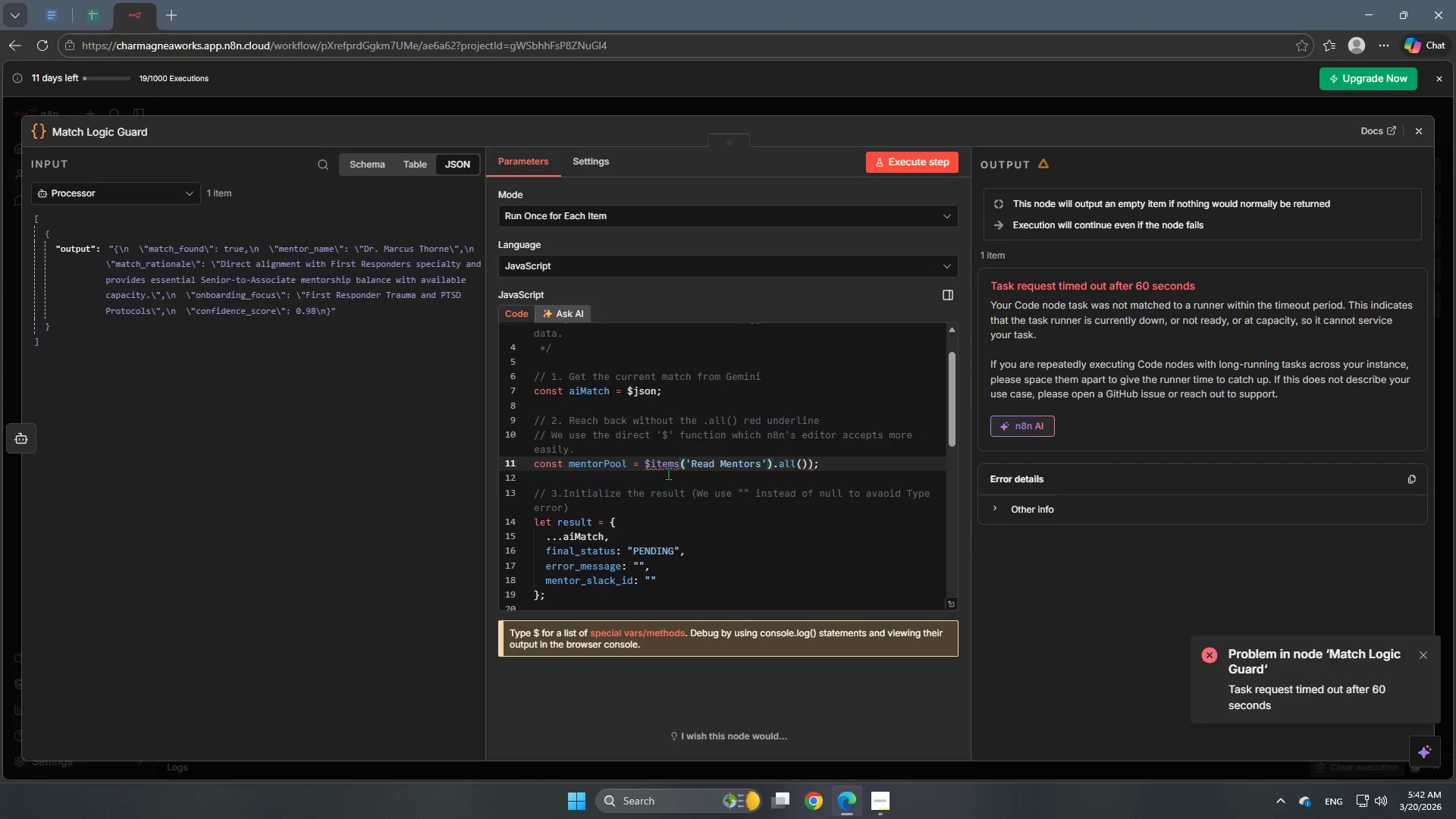 
left_click([833, 466])
 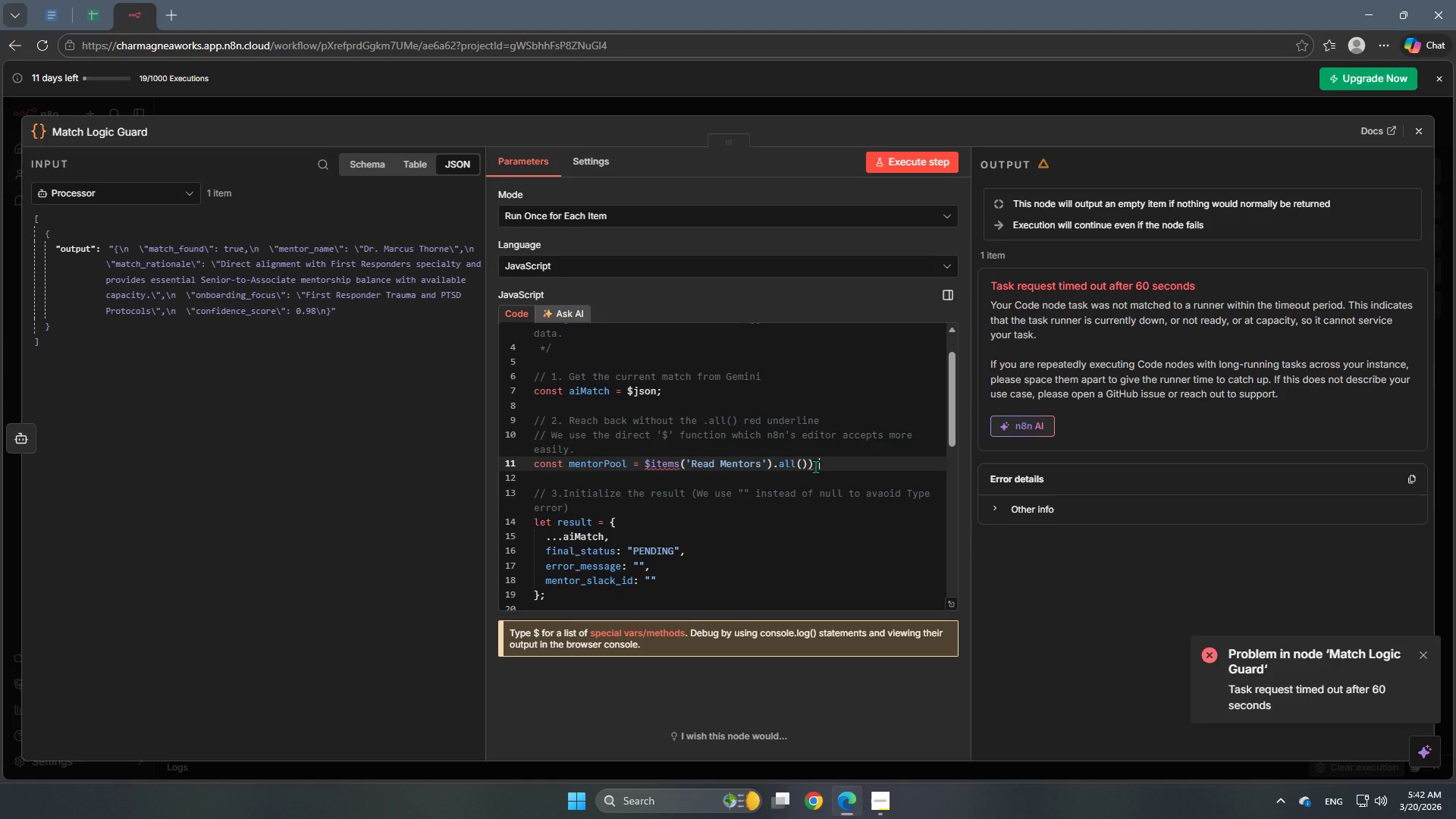 
left_click([811, 465])
 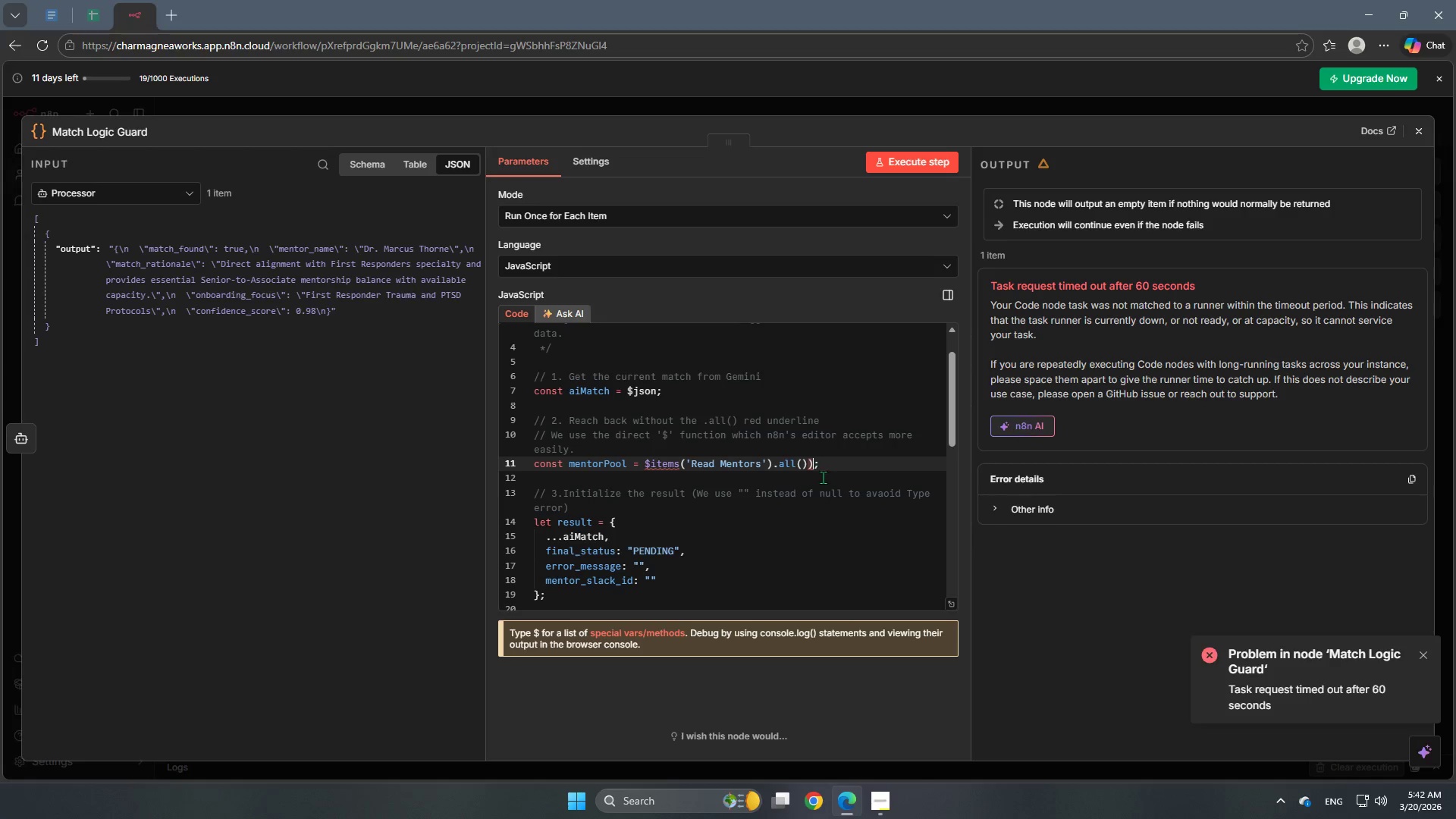 
left_click([811, 463])
 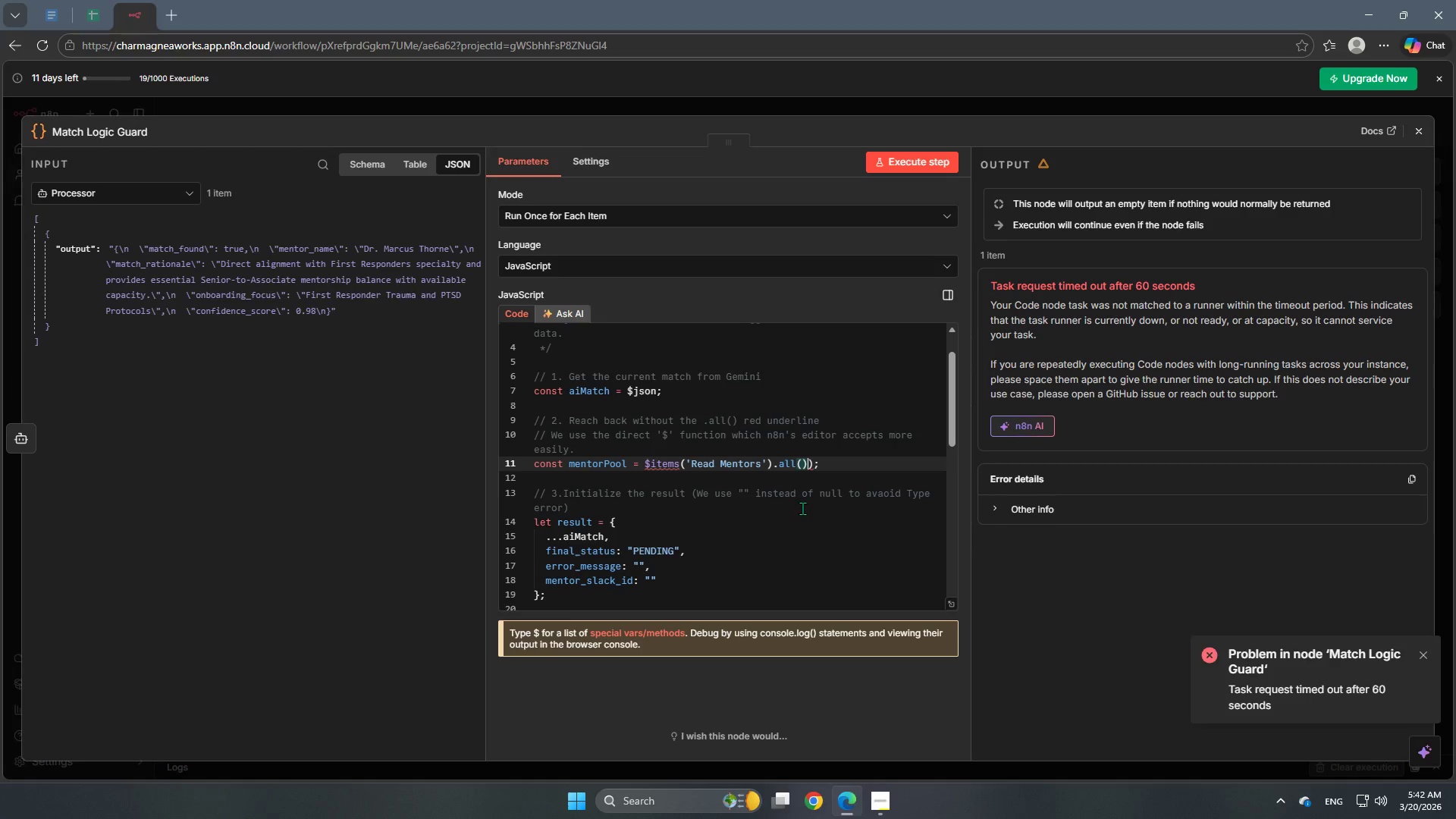 
wait(54.17)
 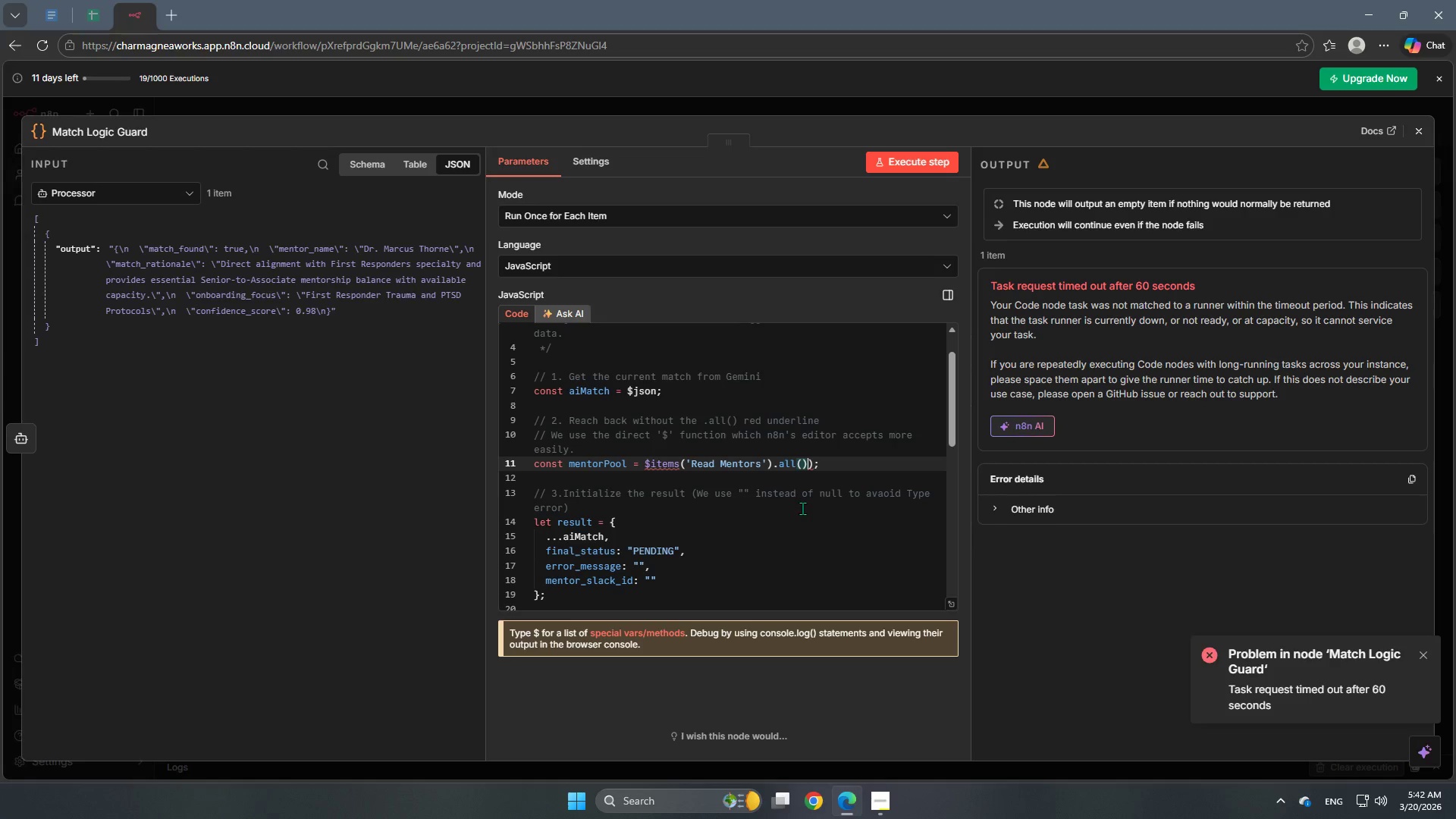 
left_click([843, 468])
 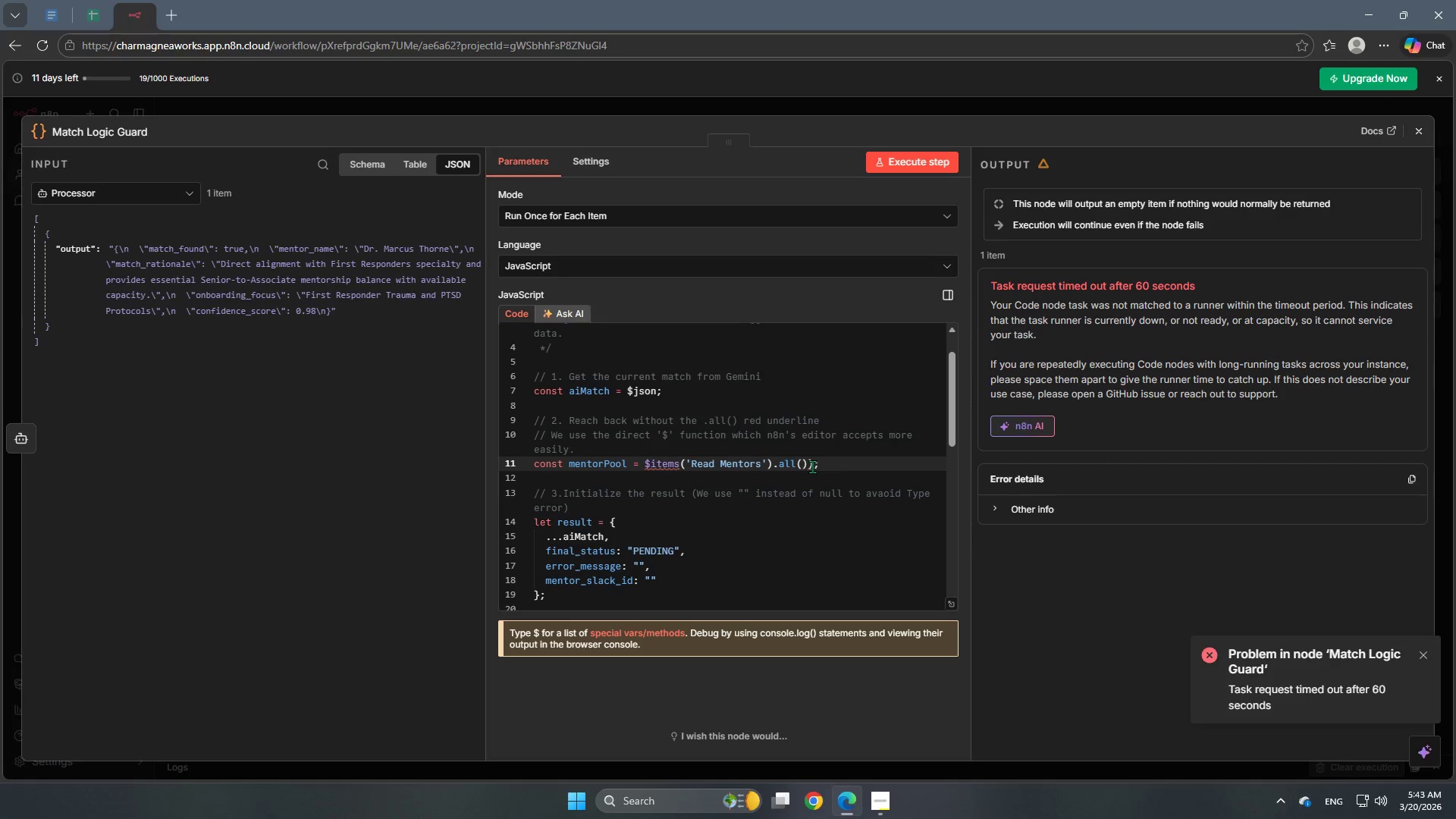 
left_click([811, 466])
 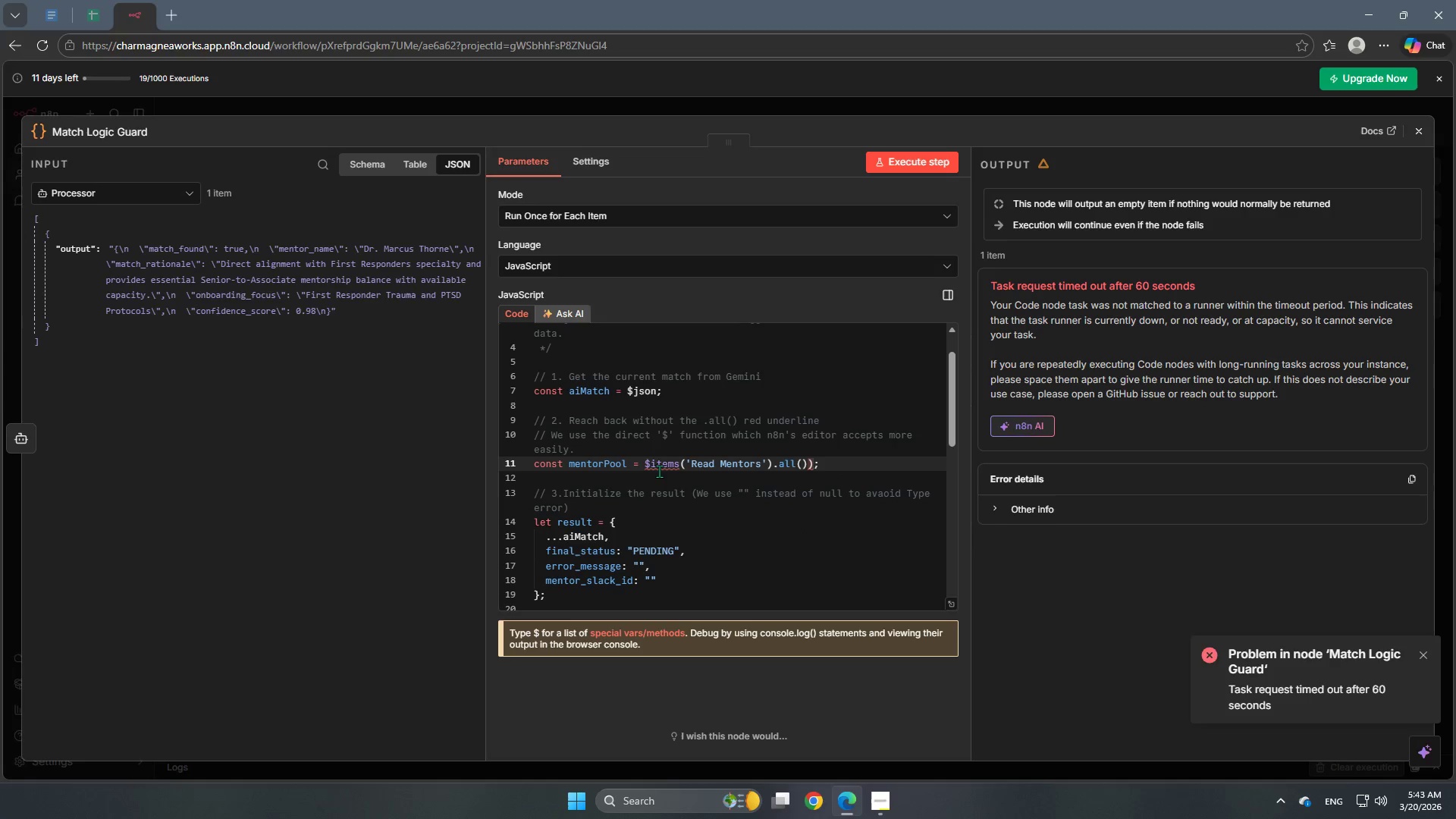 
left_click([661, 461])
 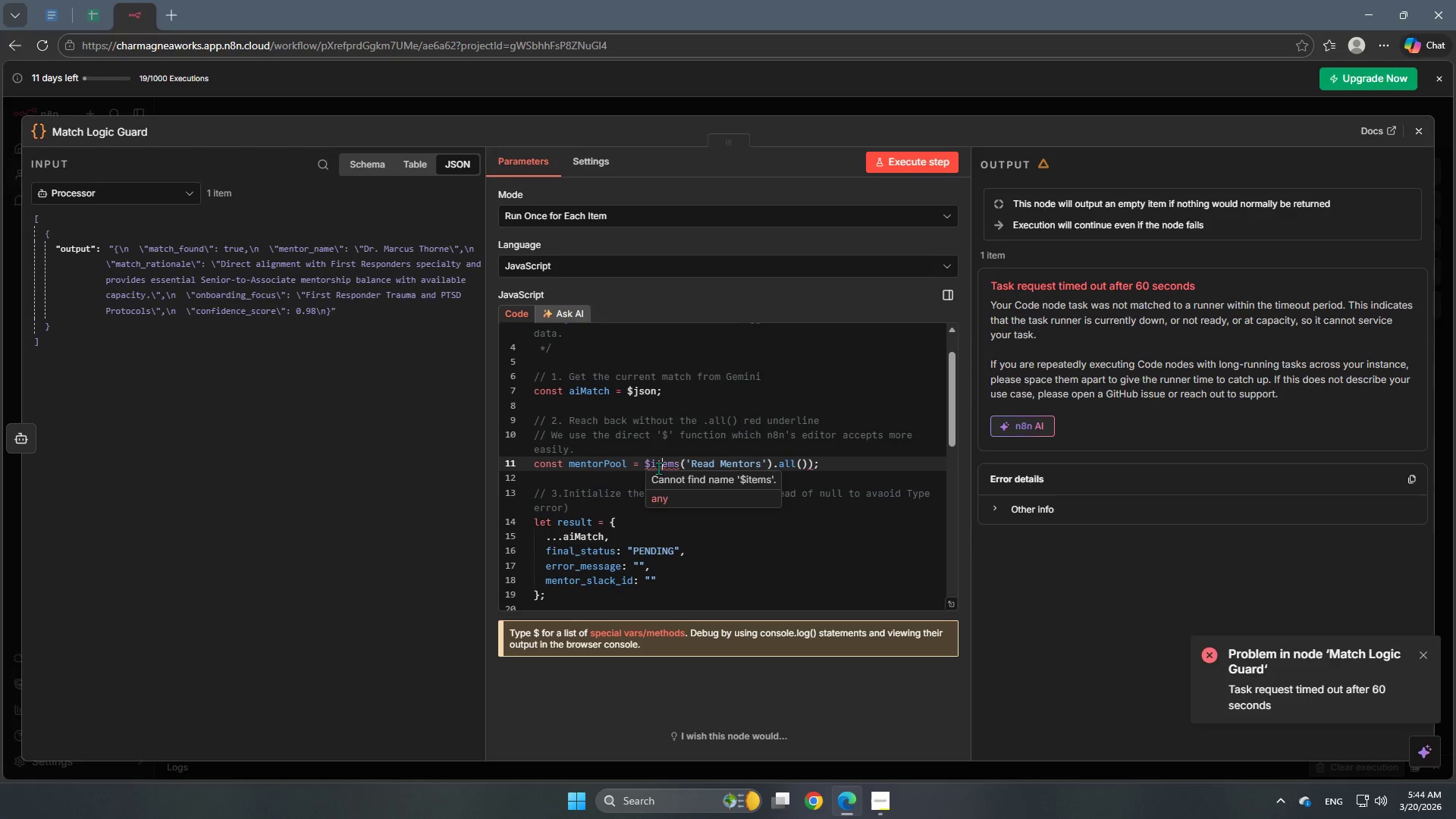 
wait(73.77)
 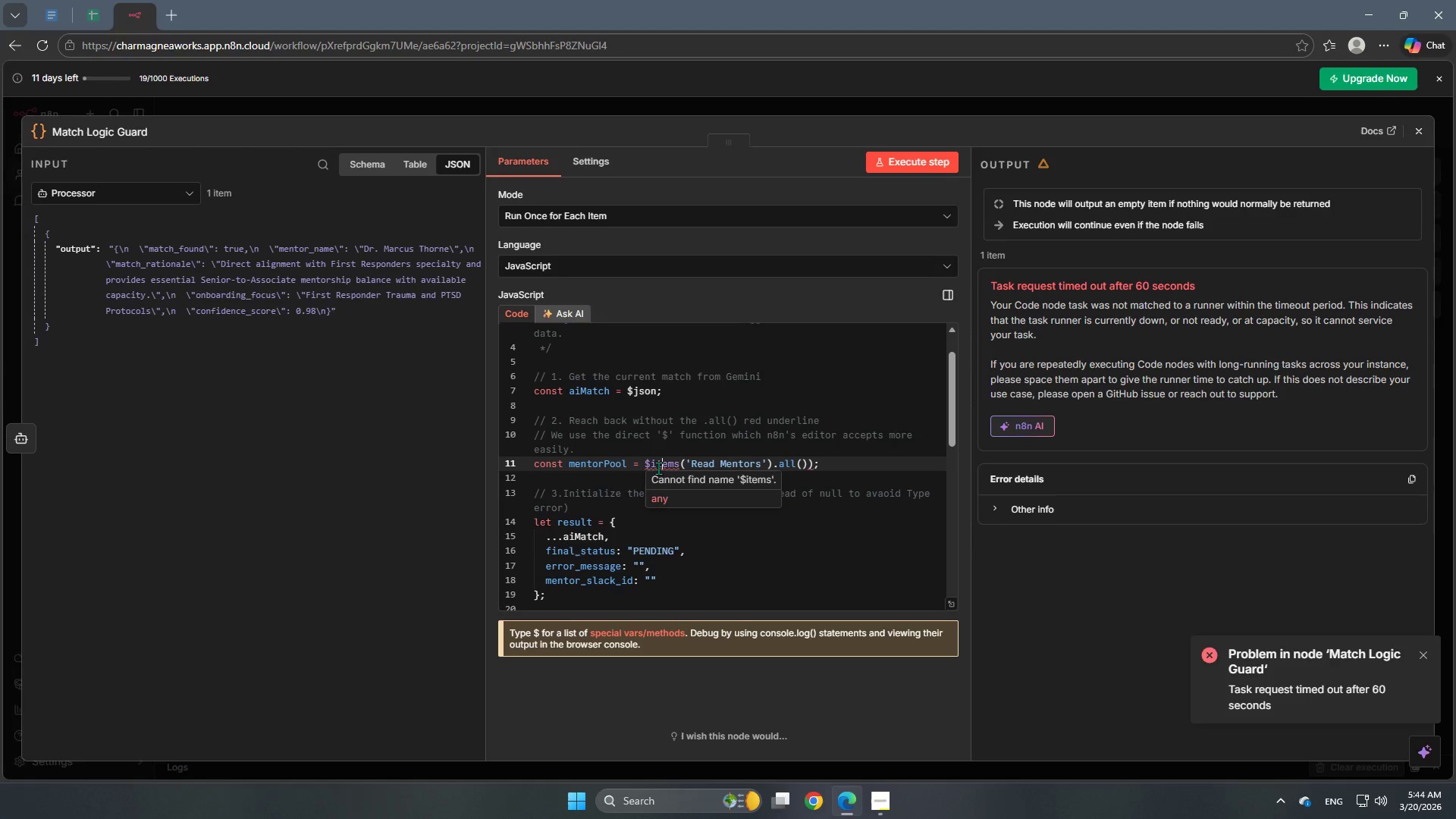 
left_click([823, 510])
 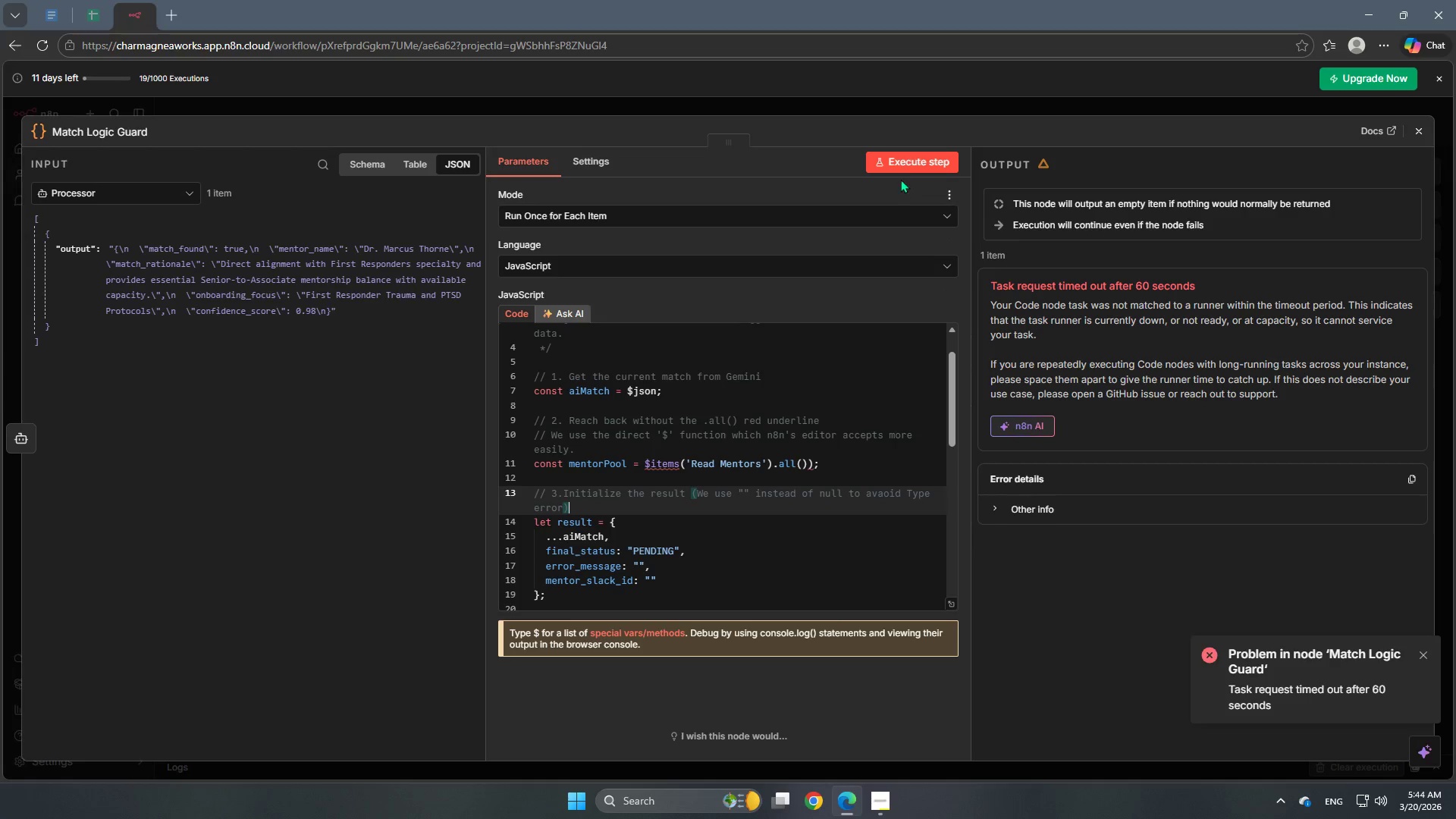 
left_click([908, 167])
 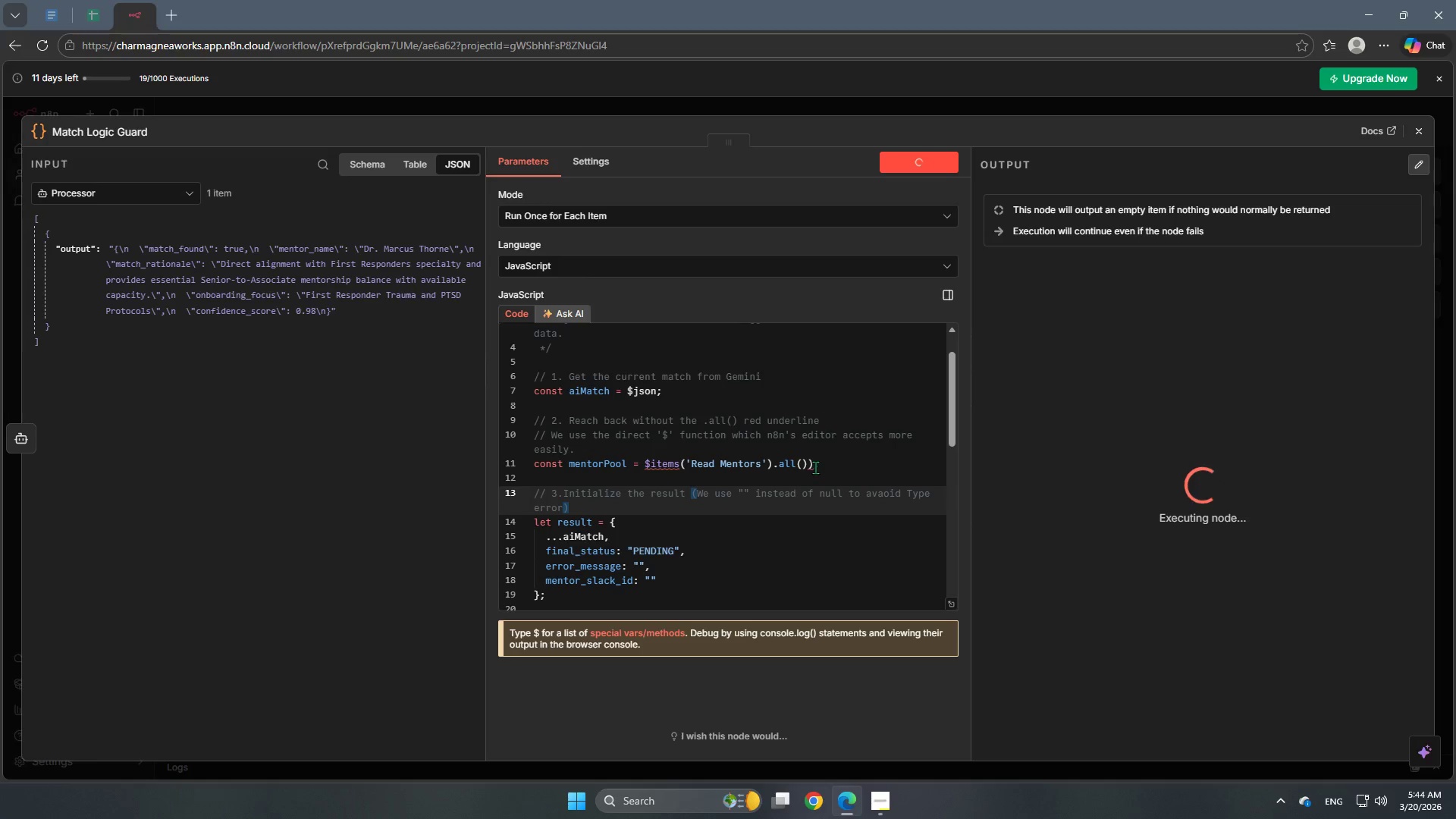 
scroll: coordinate [652, 532], scroll_direction: down, amount: 7.0
 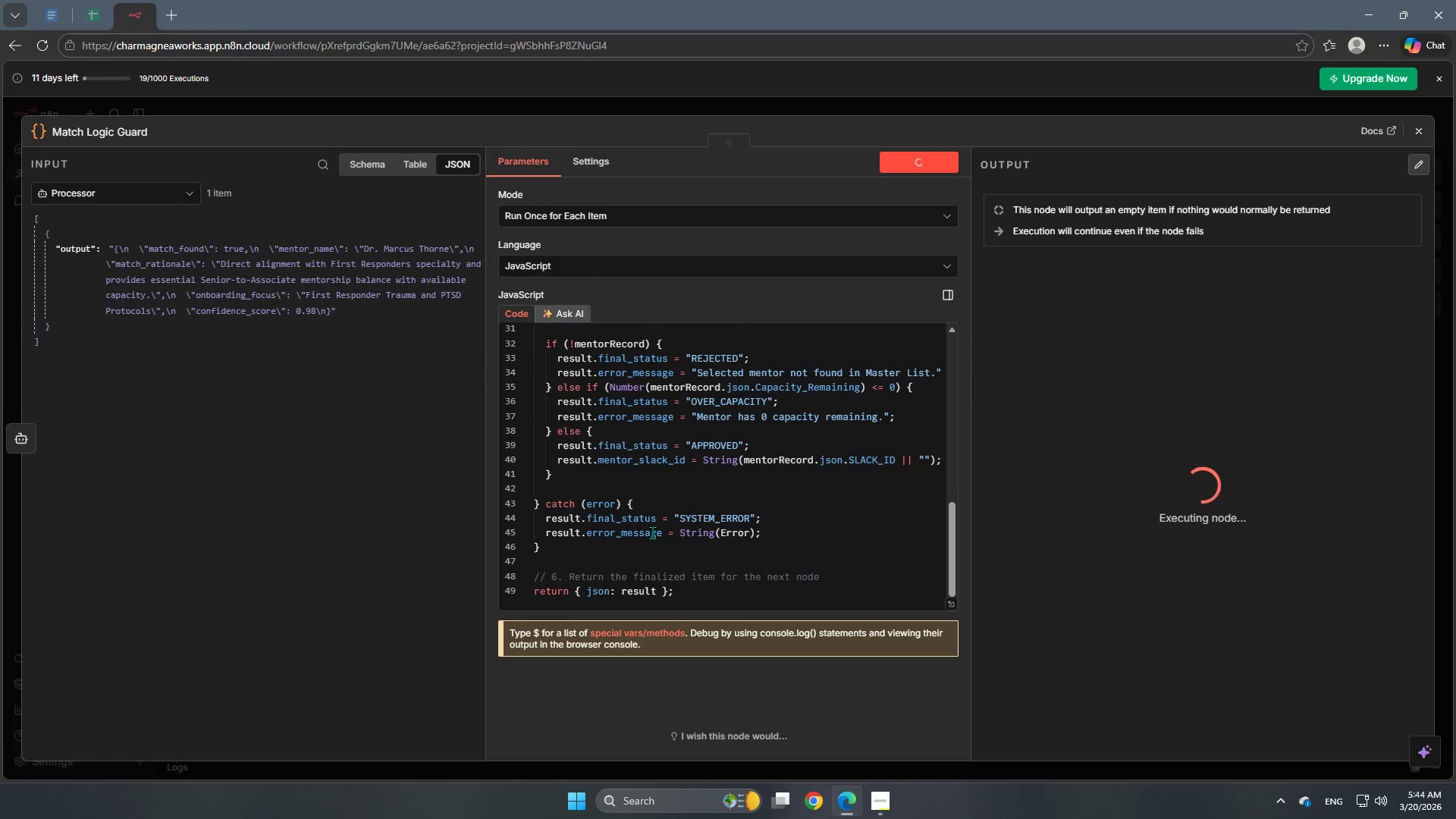 
scroll: coordinate [652, 532], scroll_direction: up, amount: 4.0
 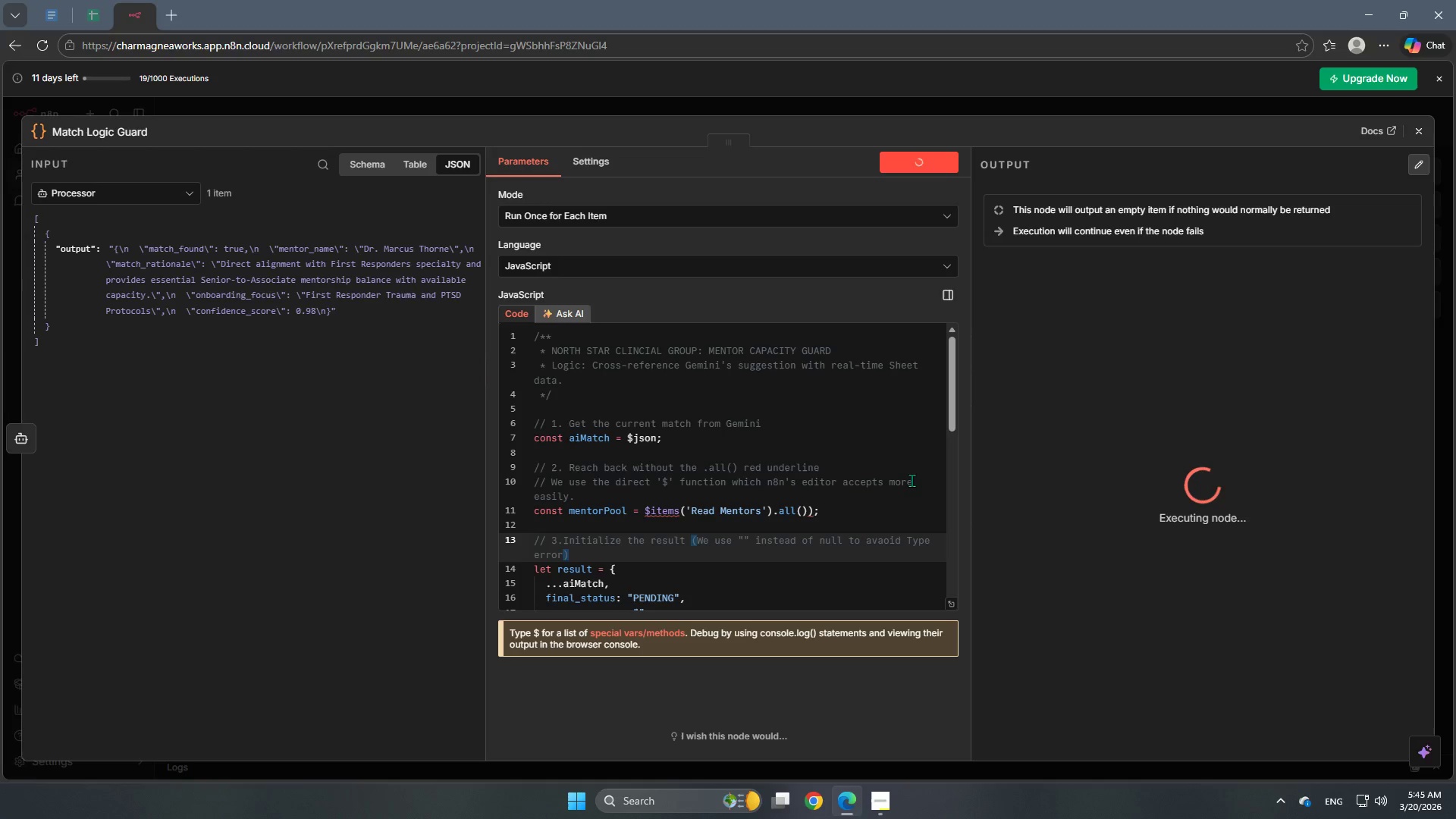 
wait(53.38)
 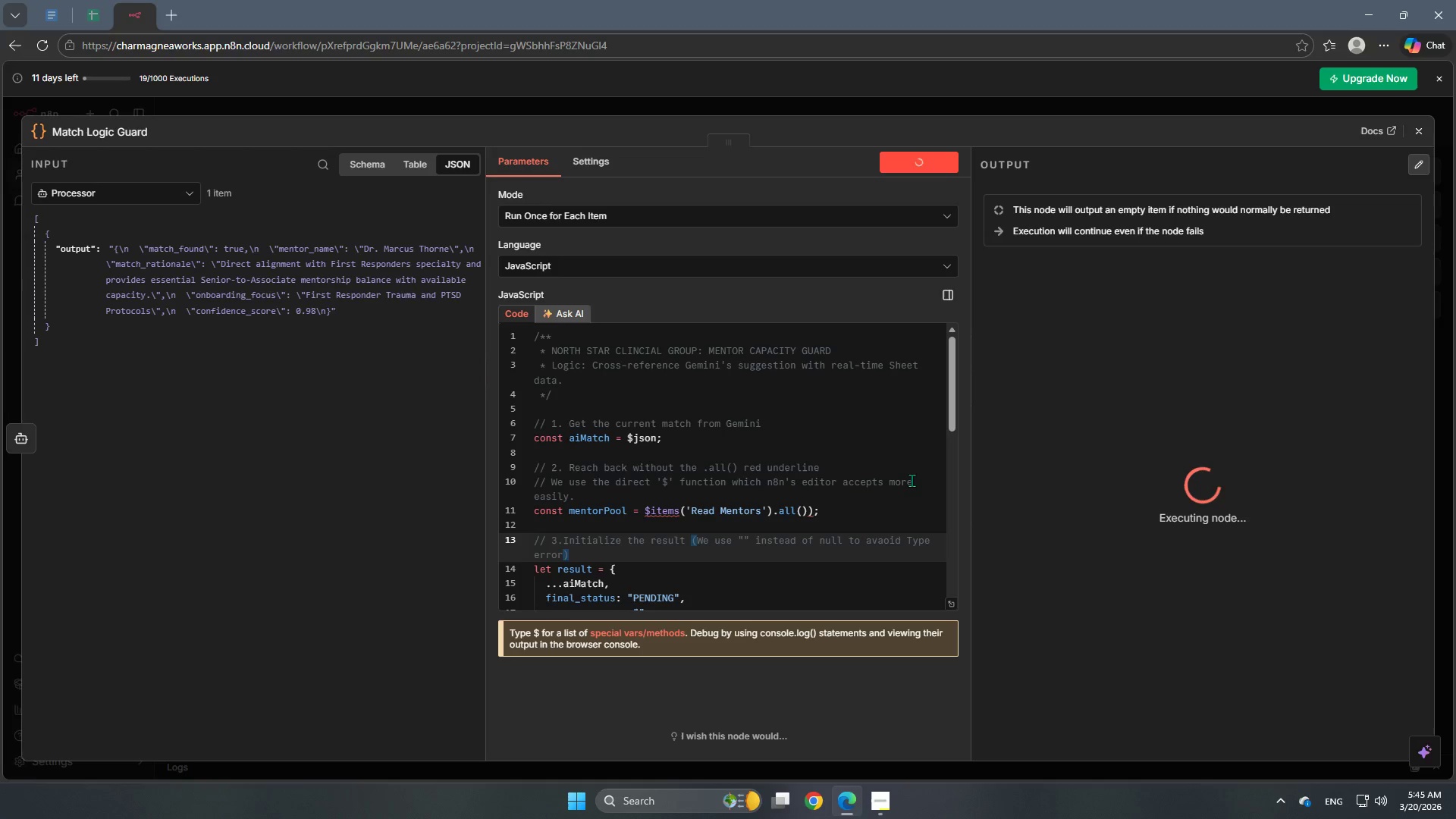 
left_click([807, 506])
 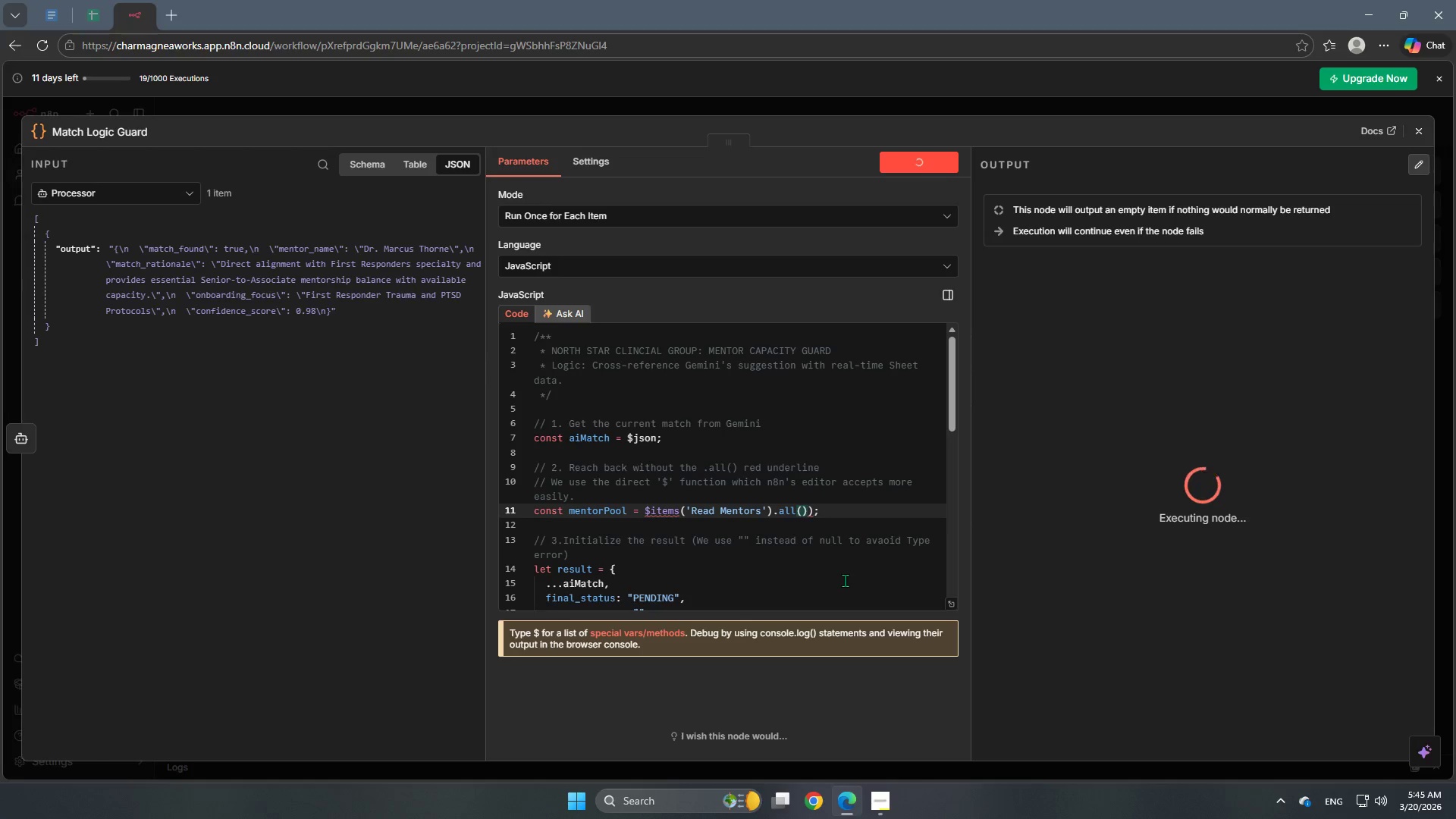 
key(Backspace)
 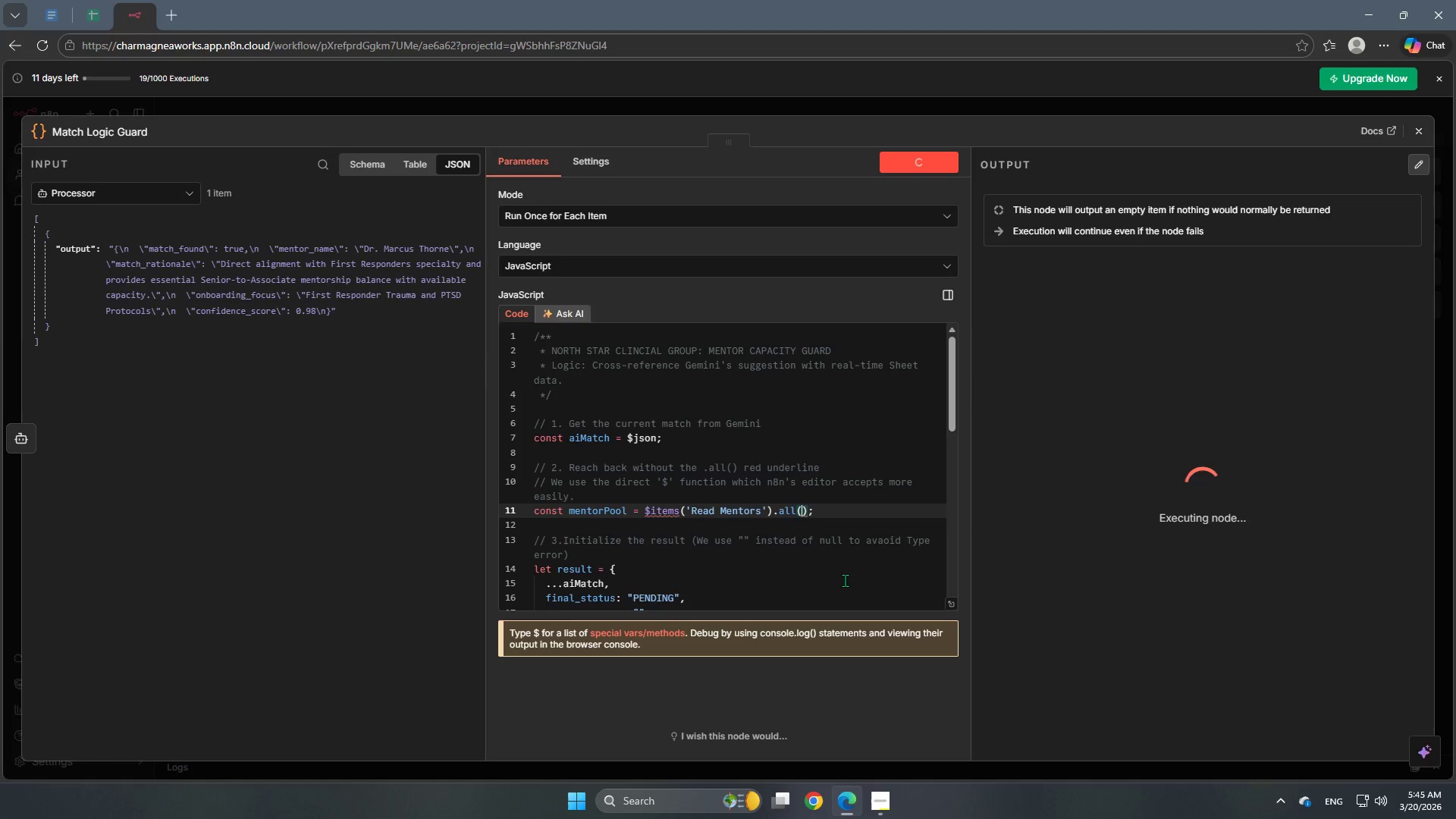 
key(Backspace)
 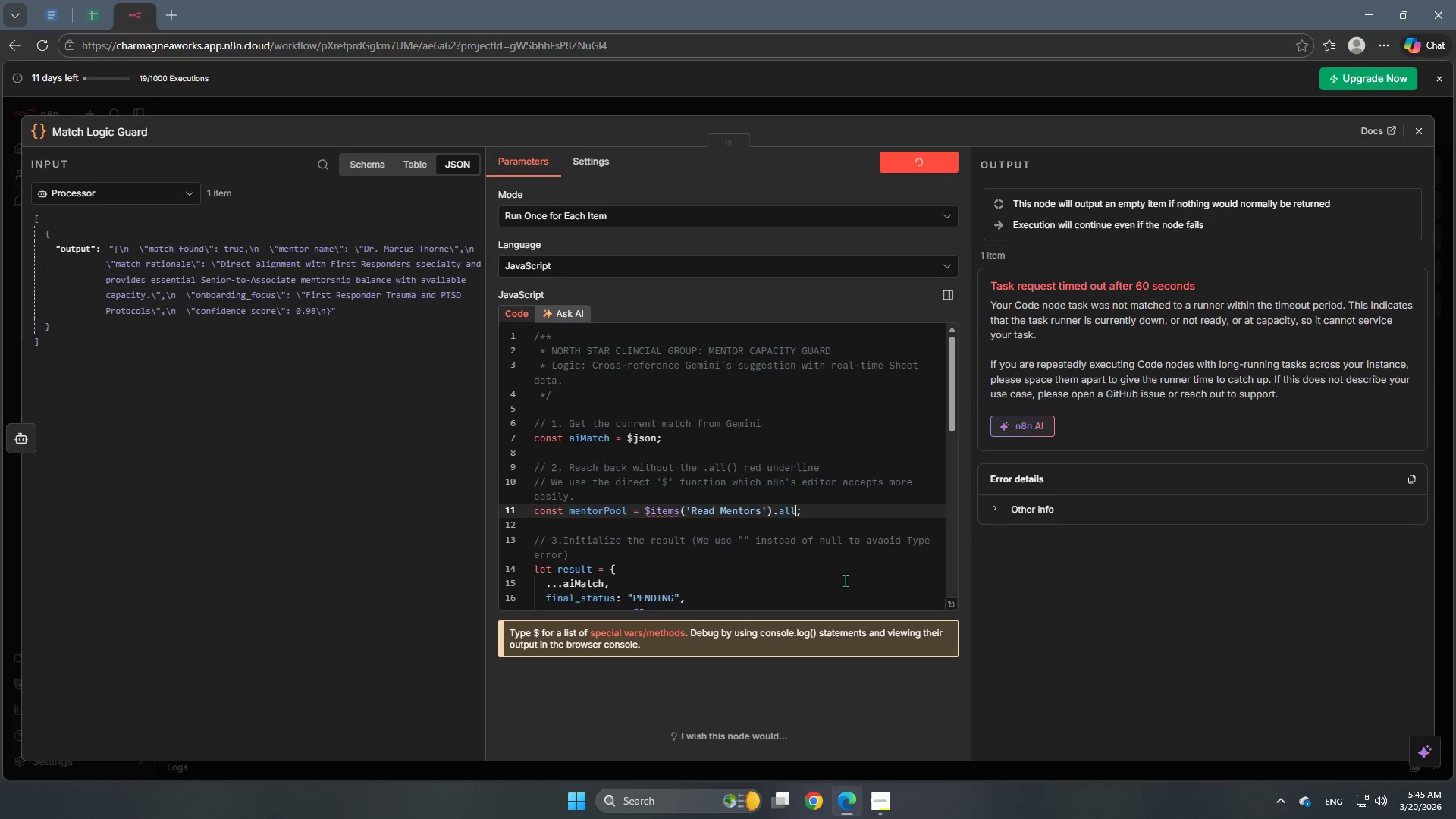 
key(Backspace)
 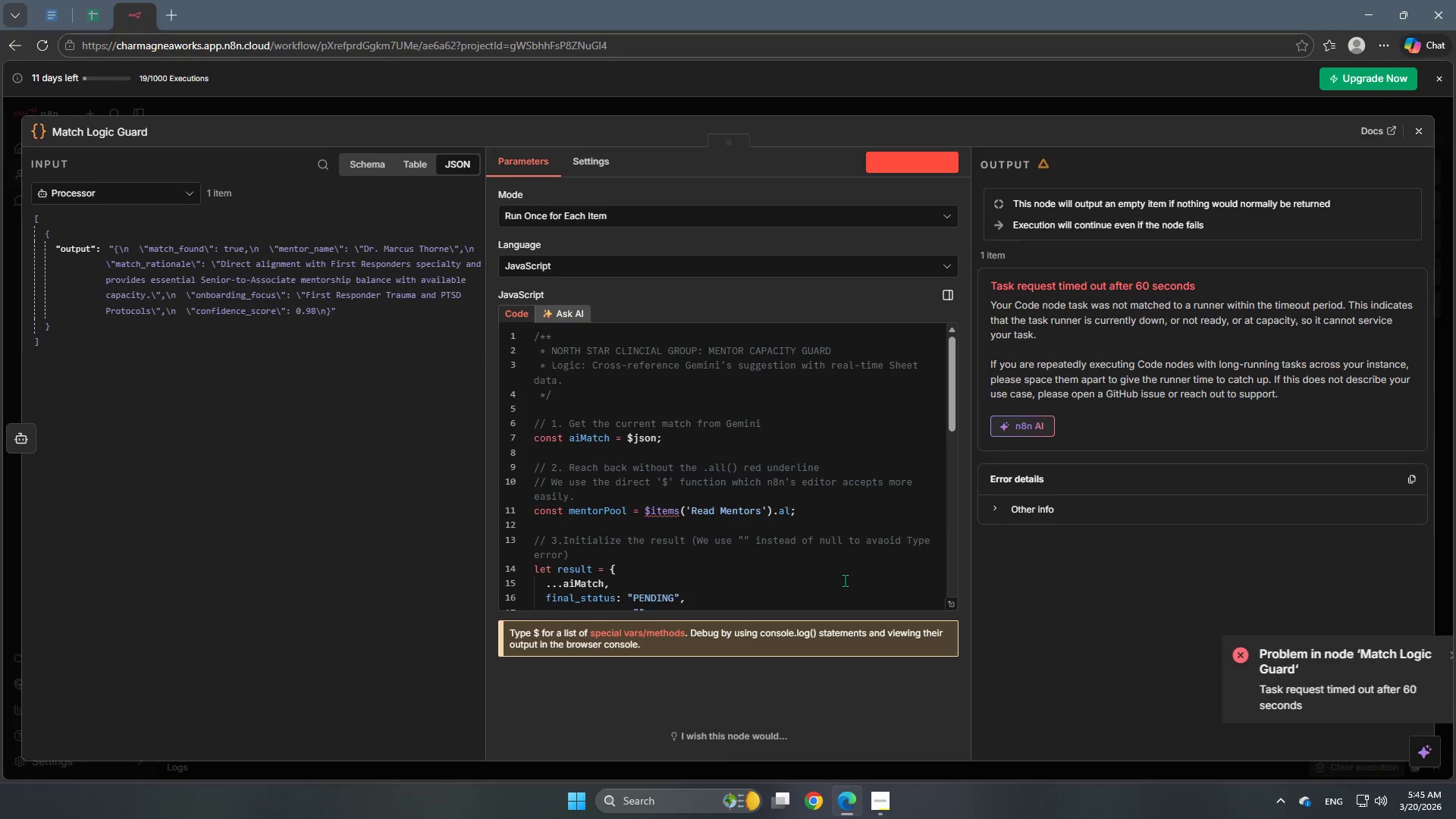 
key(Backspace)
 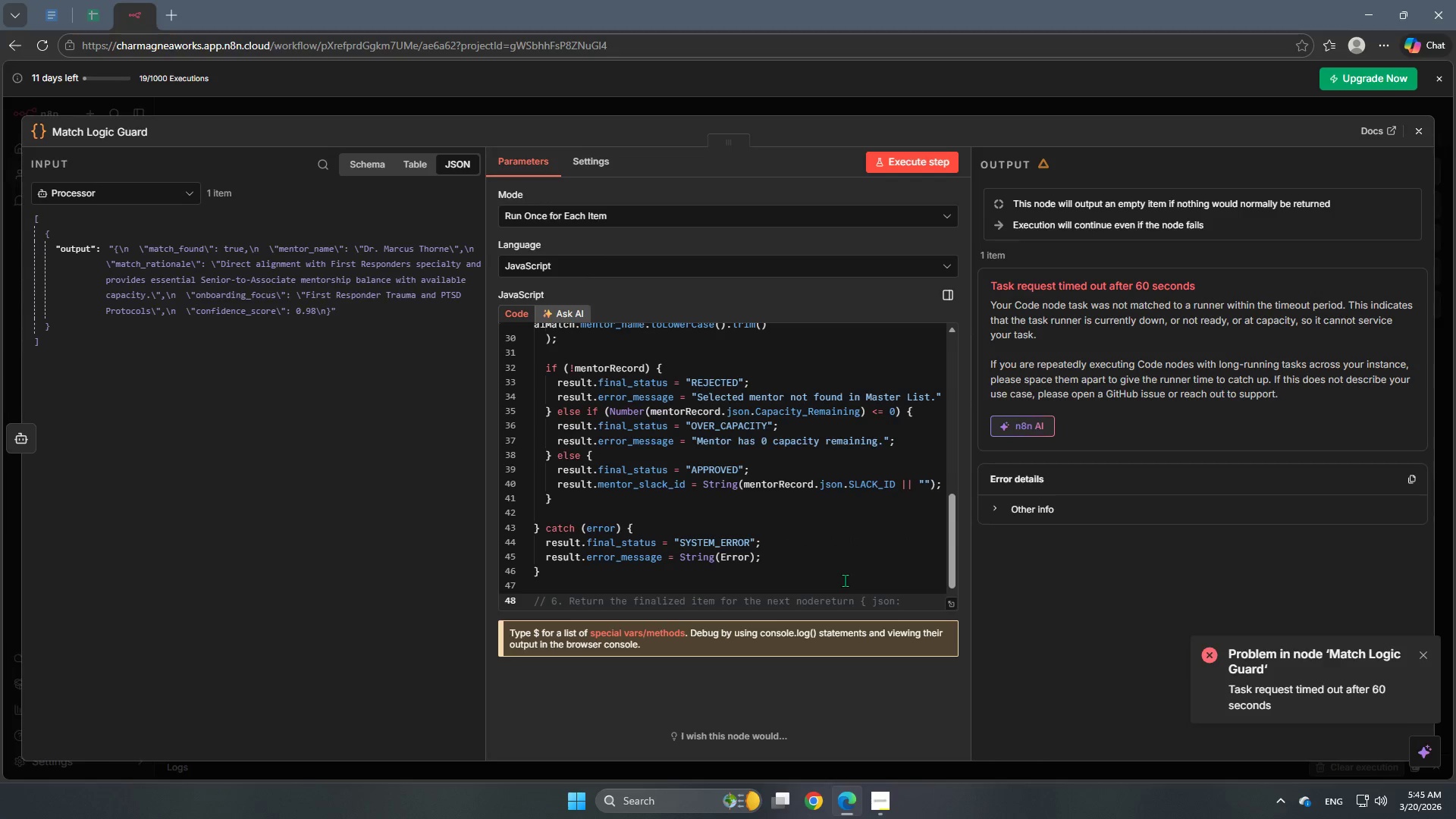 
scroll: coordinate [796, 413], scroll_direction: down, amount: 4.0
 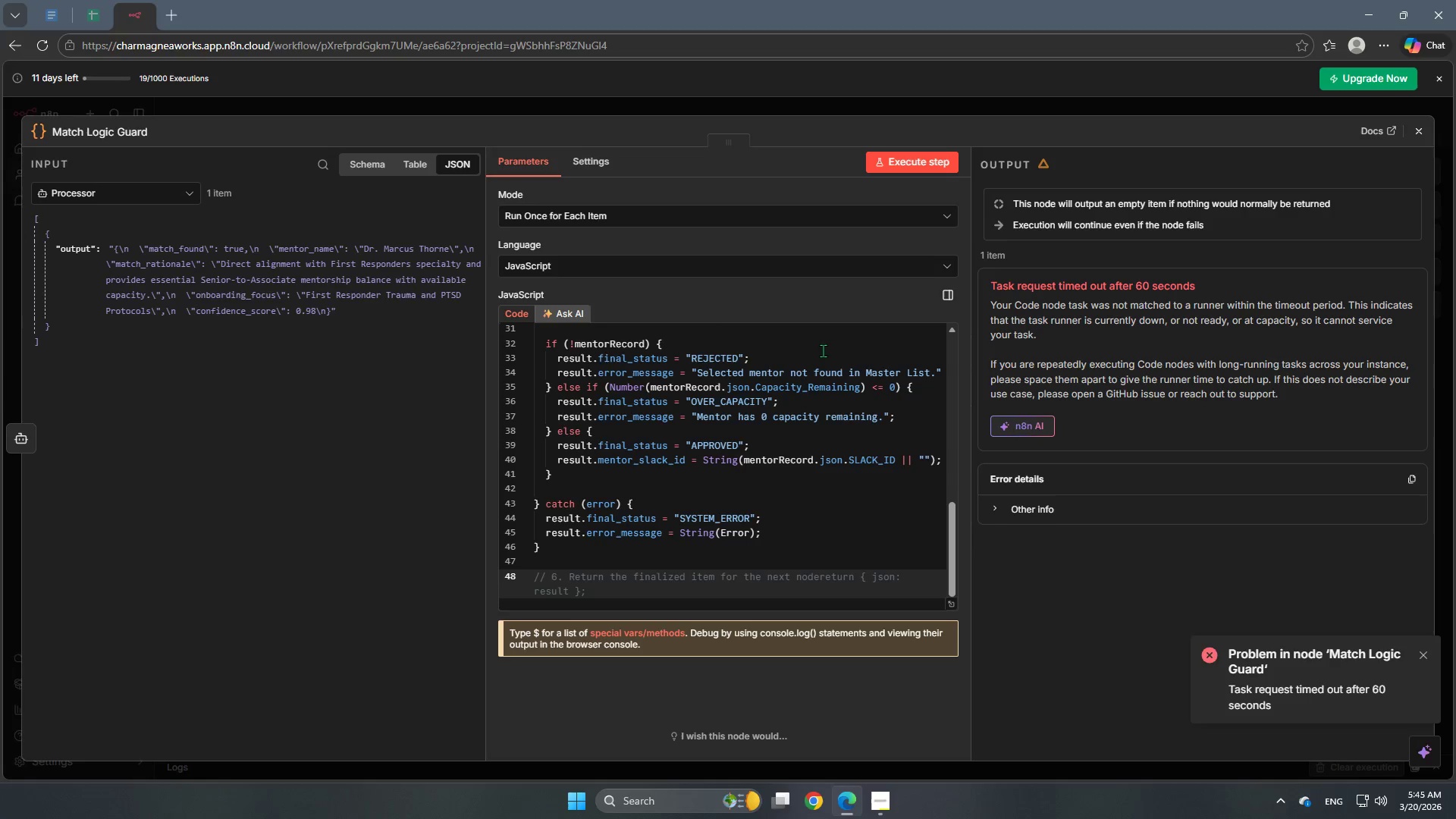 
key(Control+Z)
 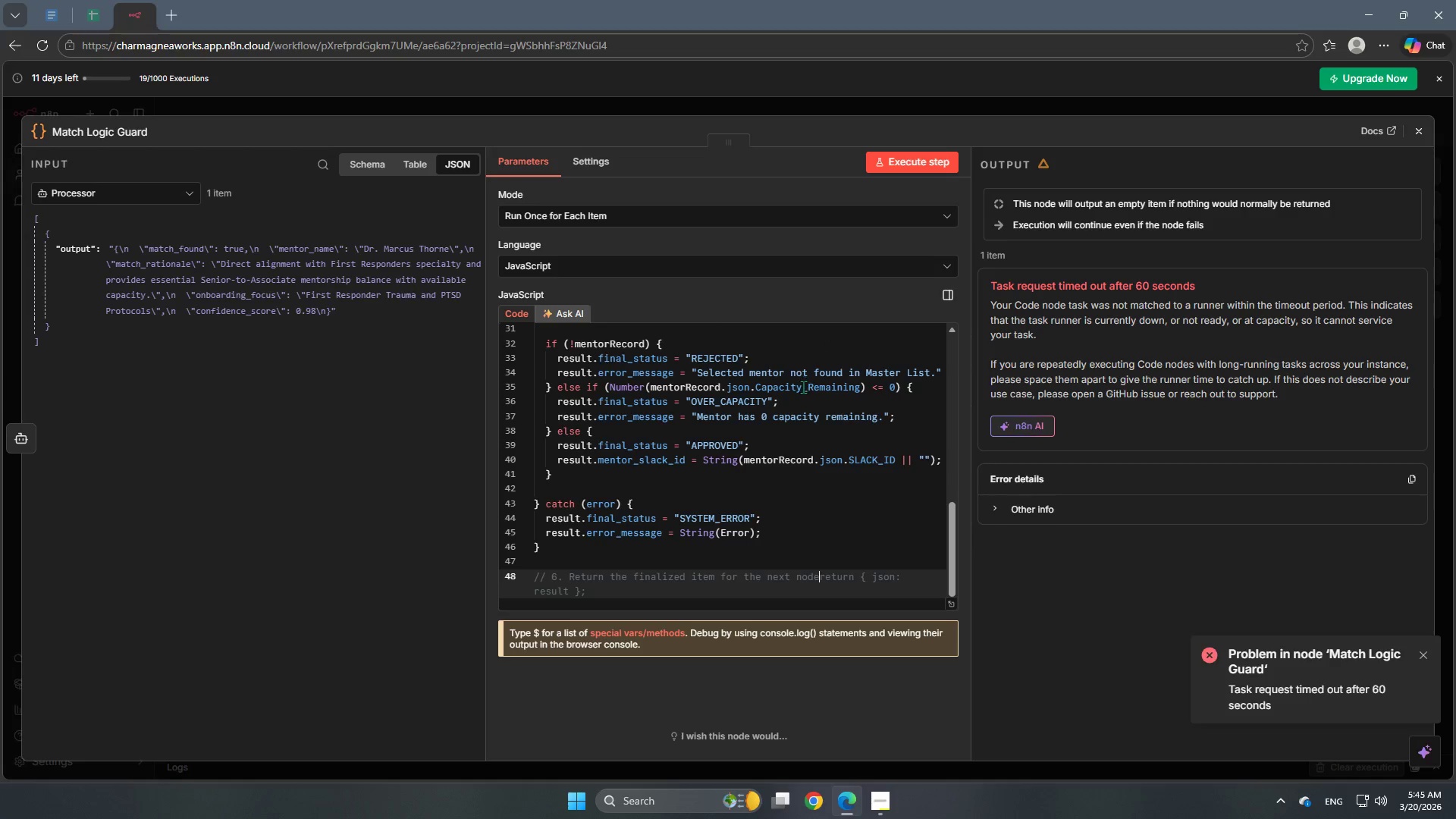 
key(Control+Z)
 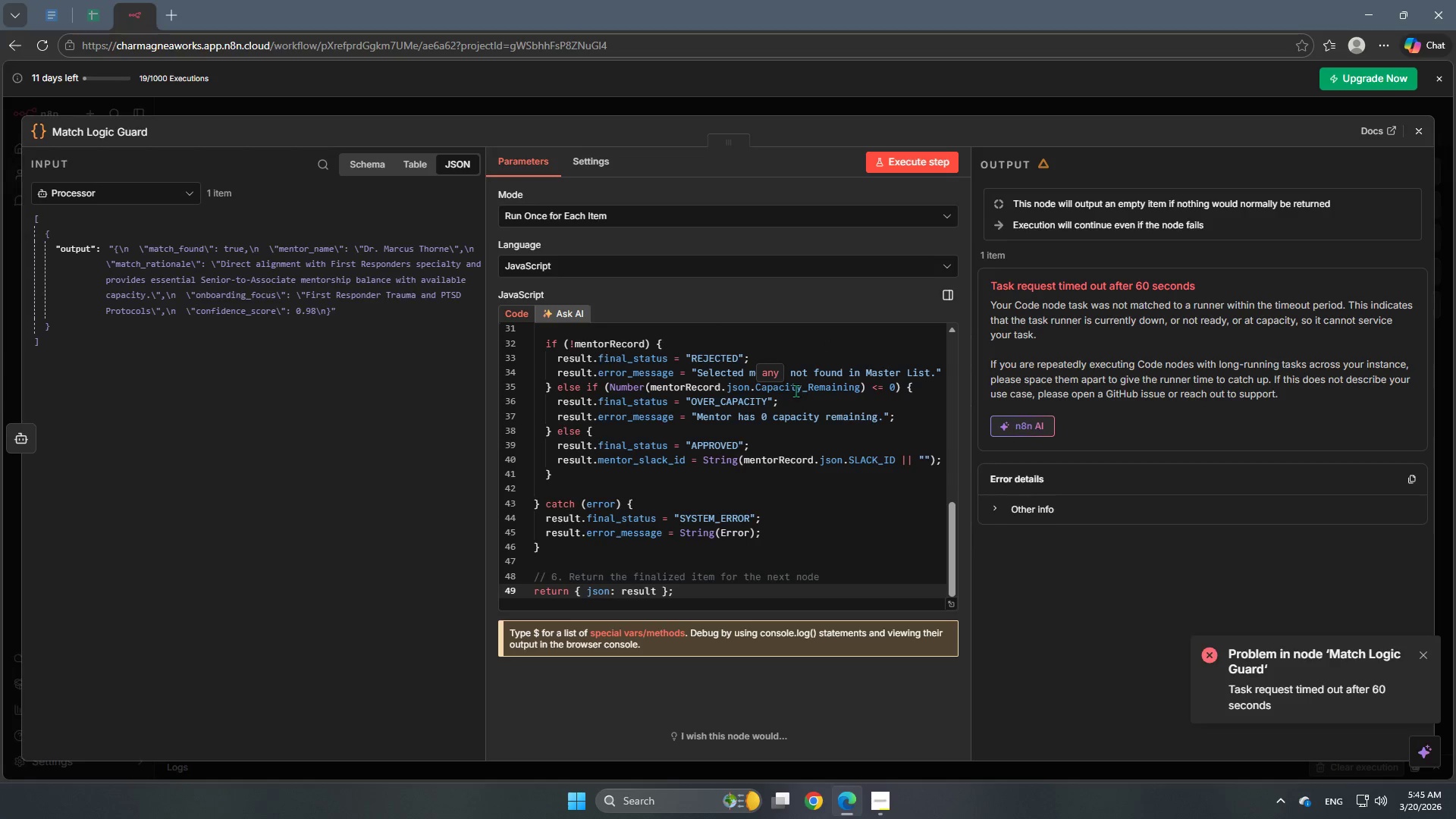 
scroll: coordinate [777, 423], scroll_direction: up, amount: 7.0
 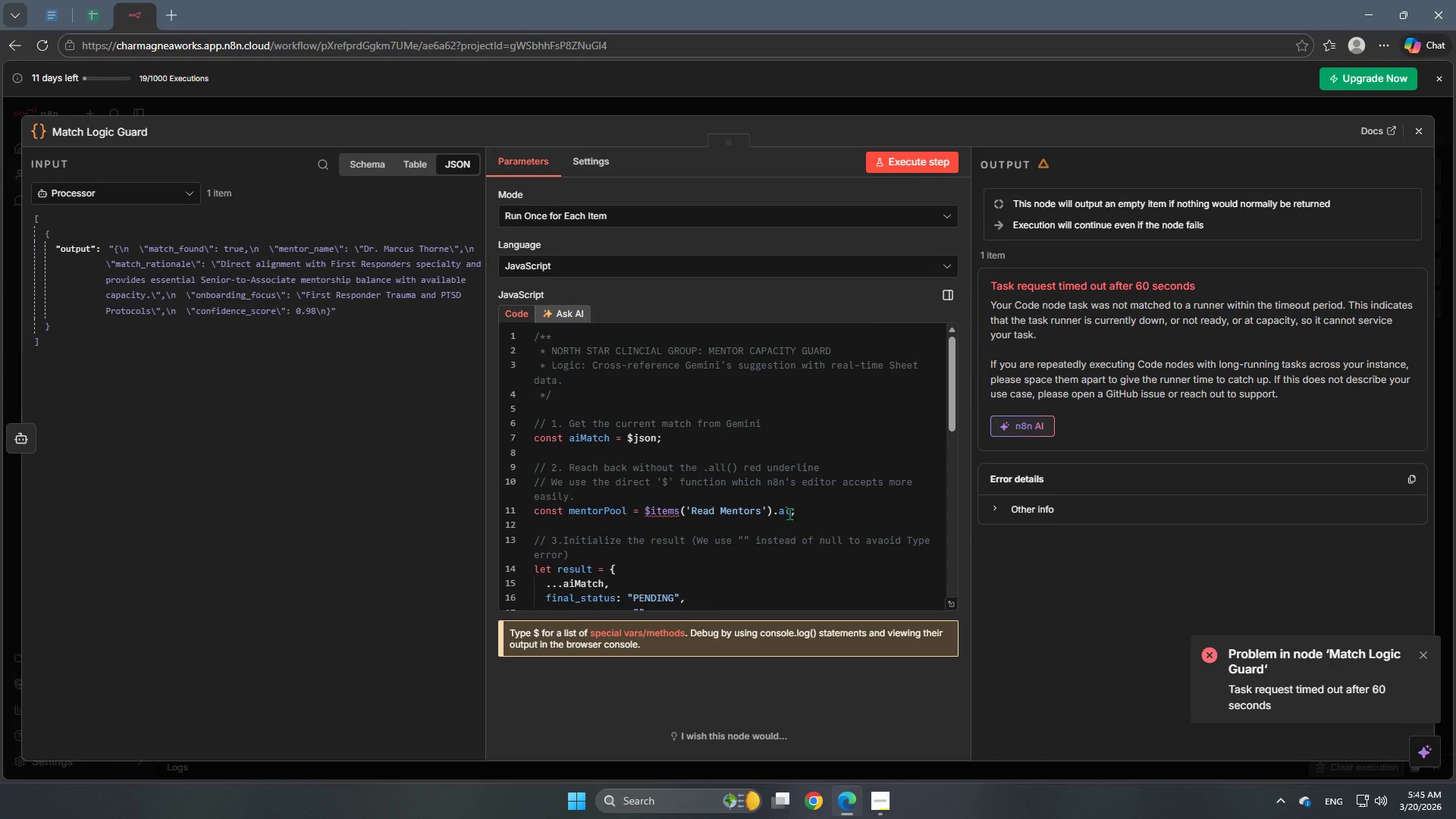 
left_click([789, 508])
 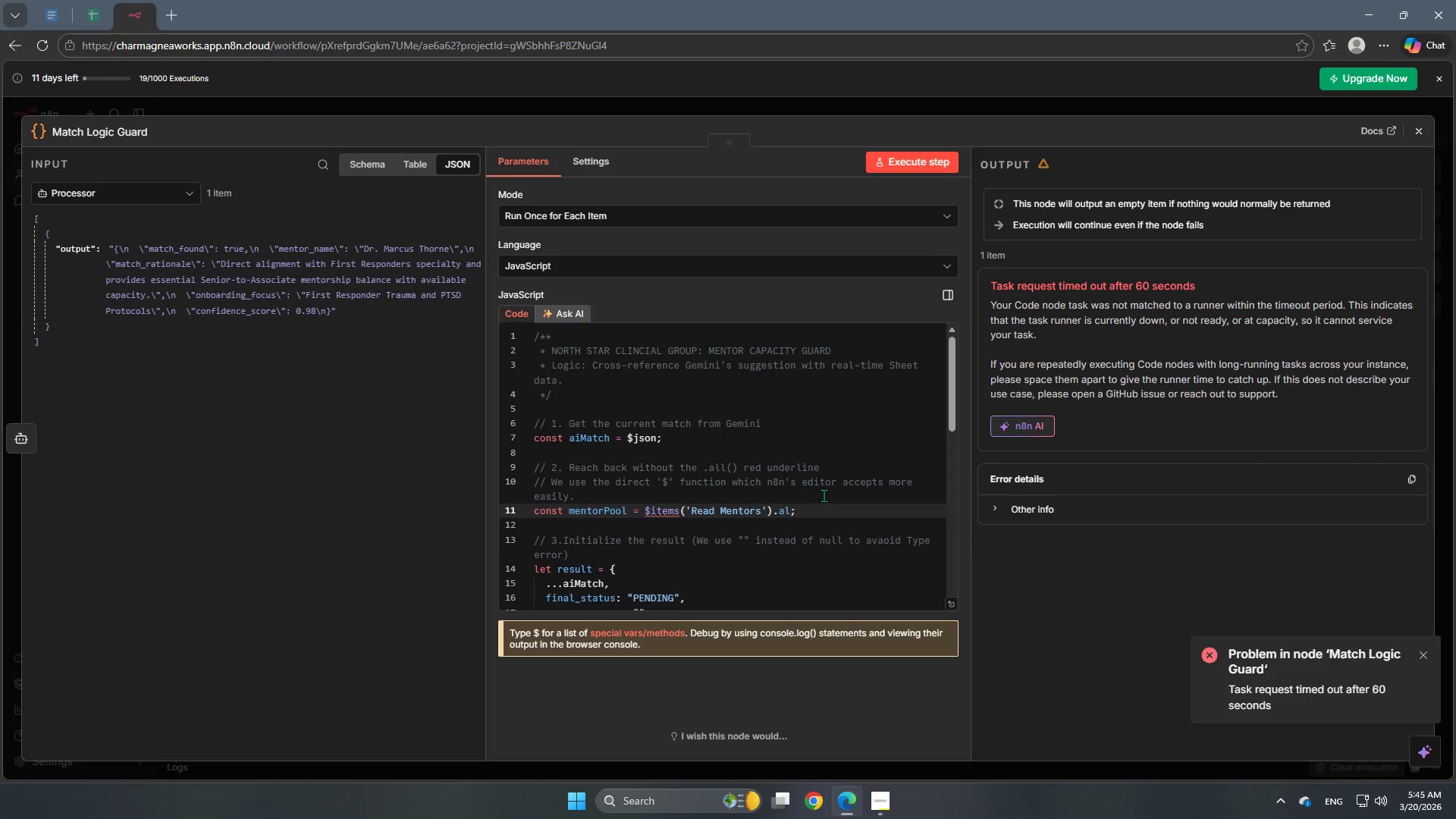 
key(Backspace)
 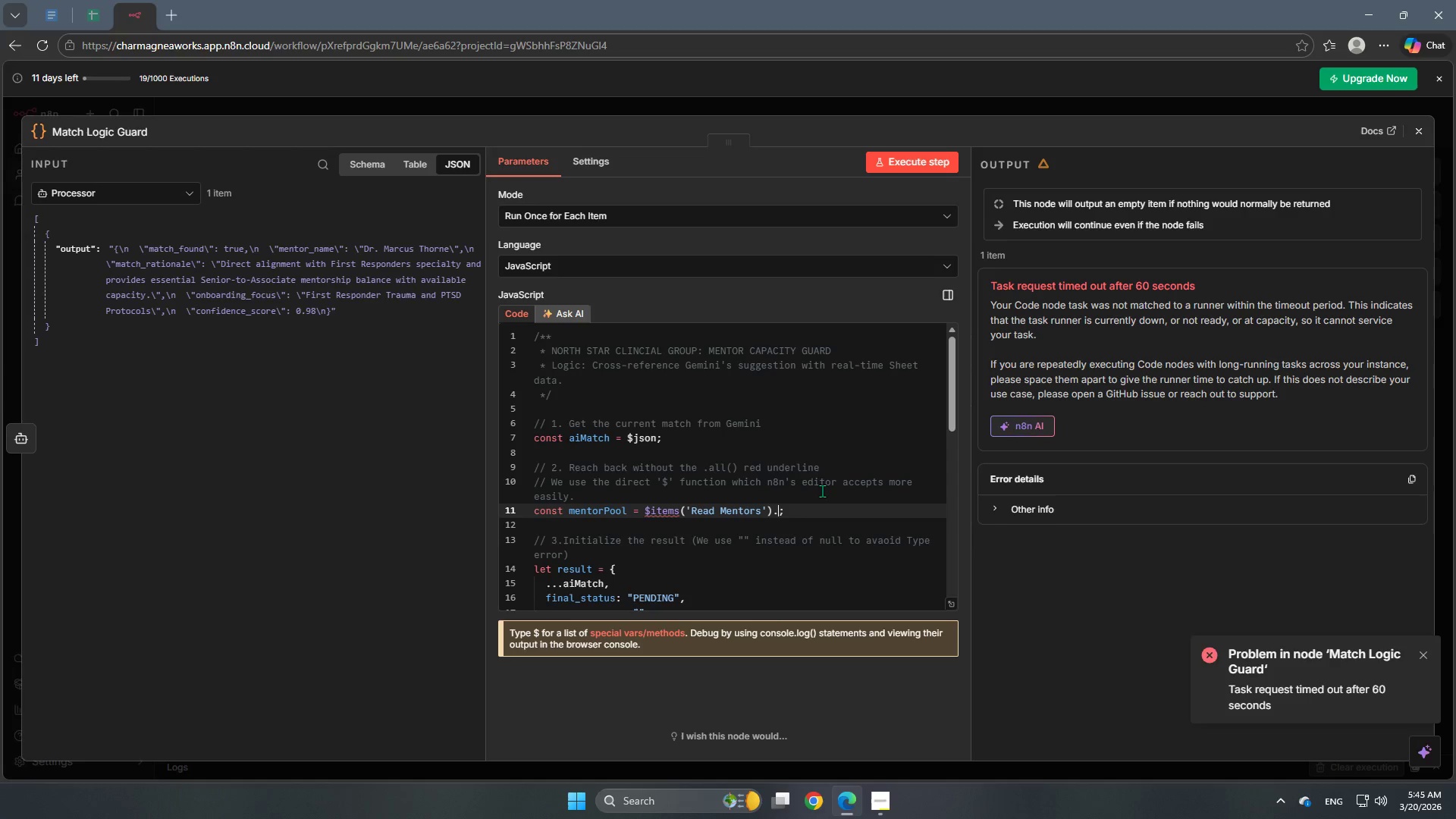 
key(Backspace)
 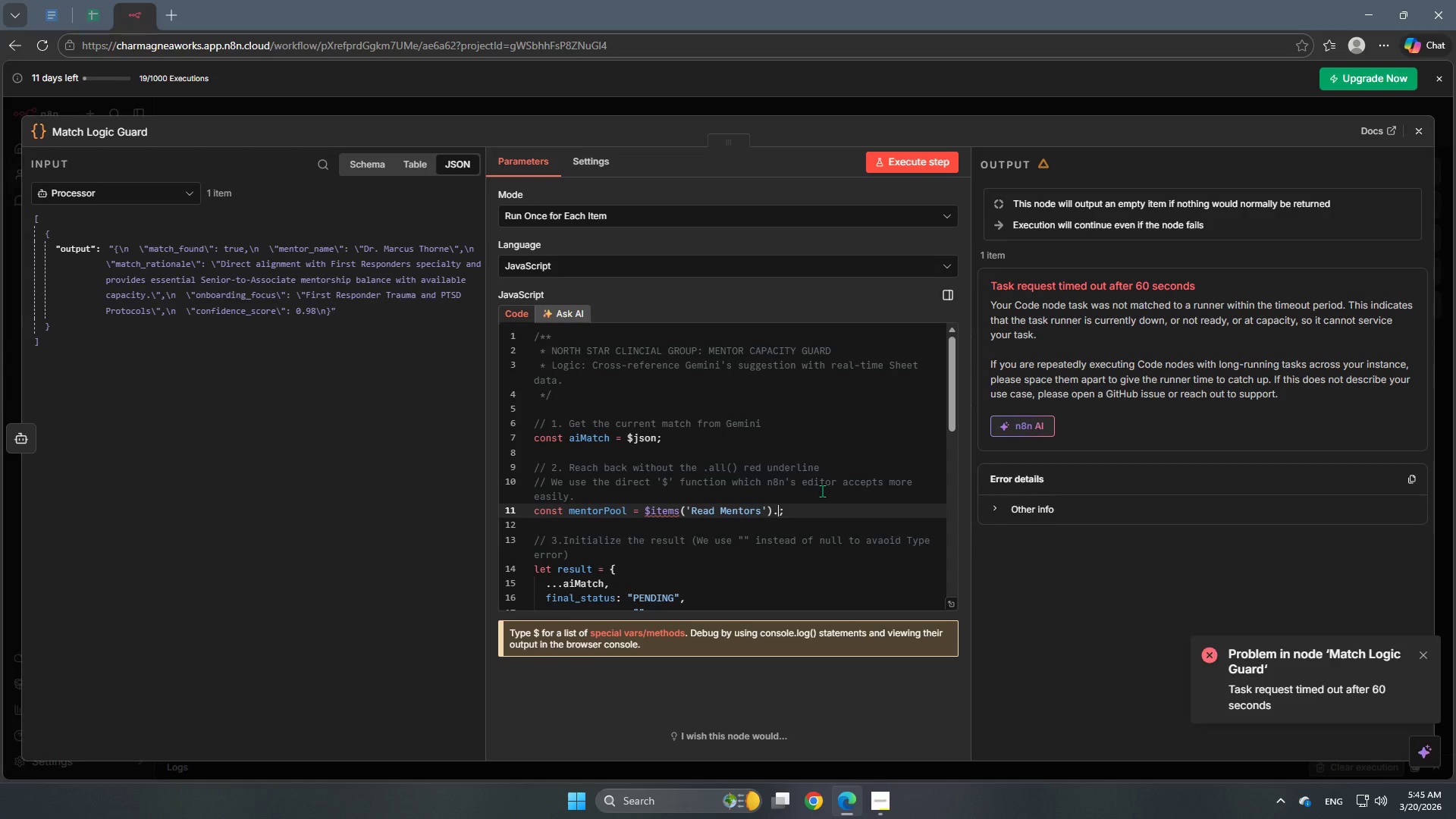 
key(Backspace)
 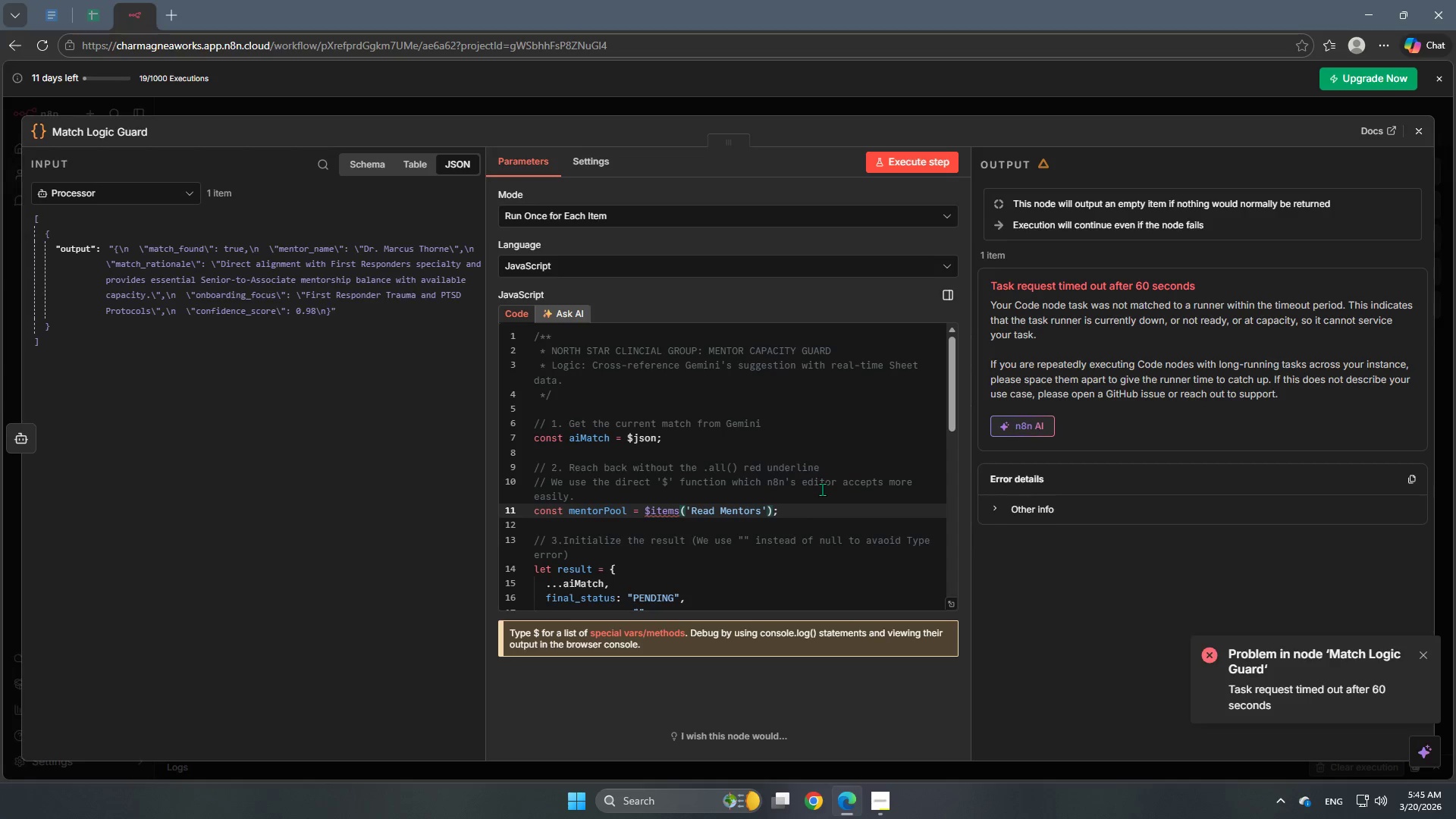 
key(Shift+0)
 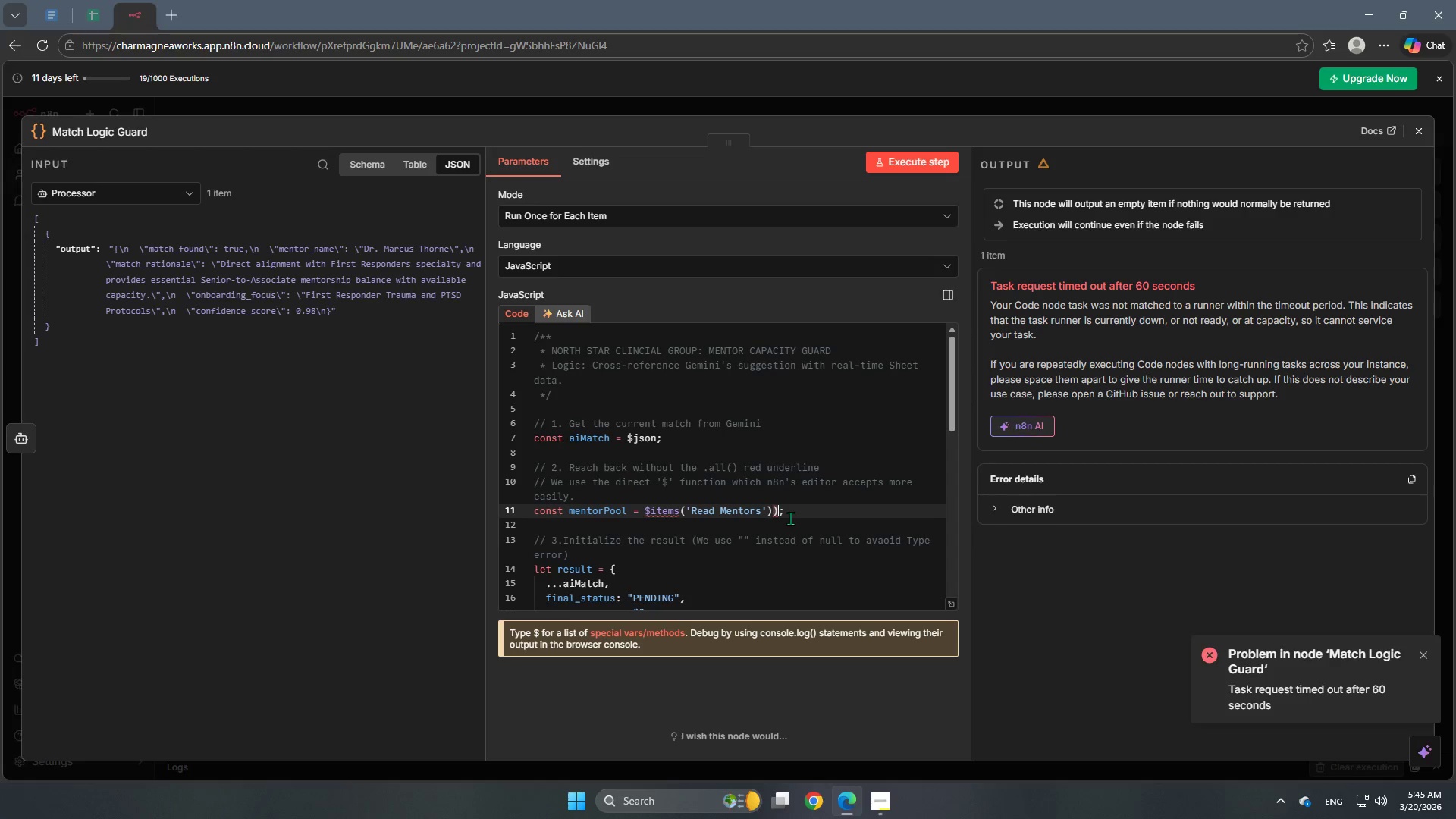 
left_click([790, 518])
 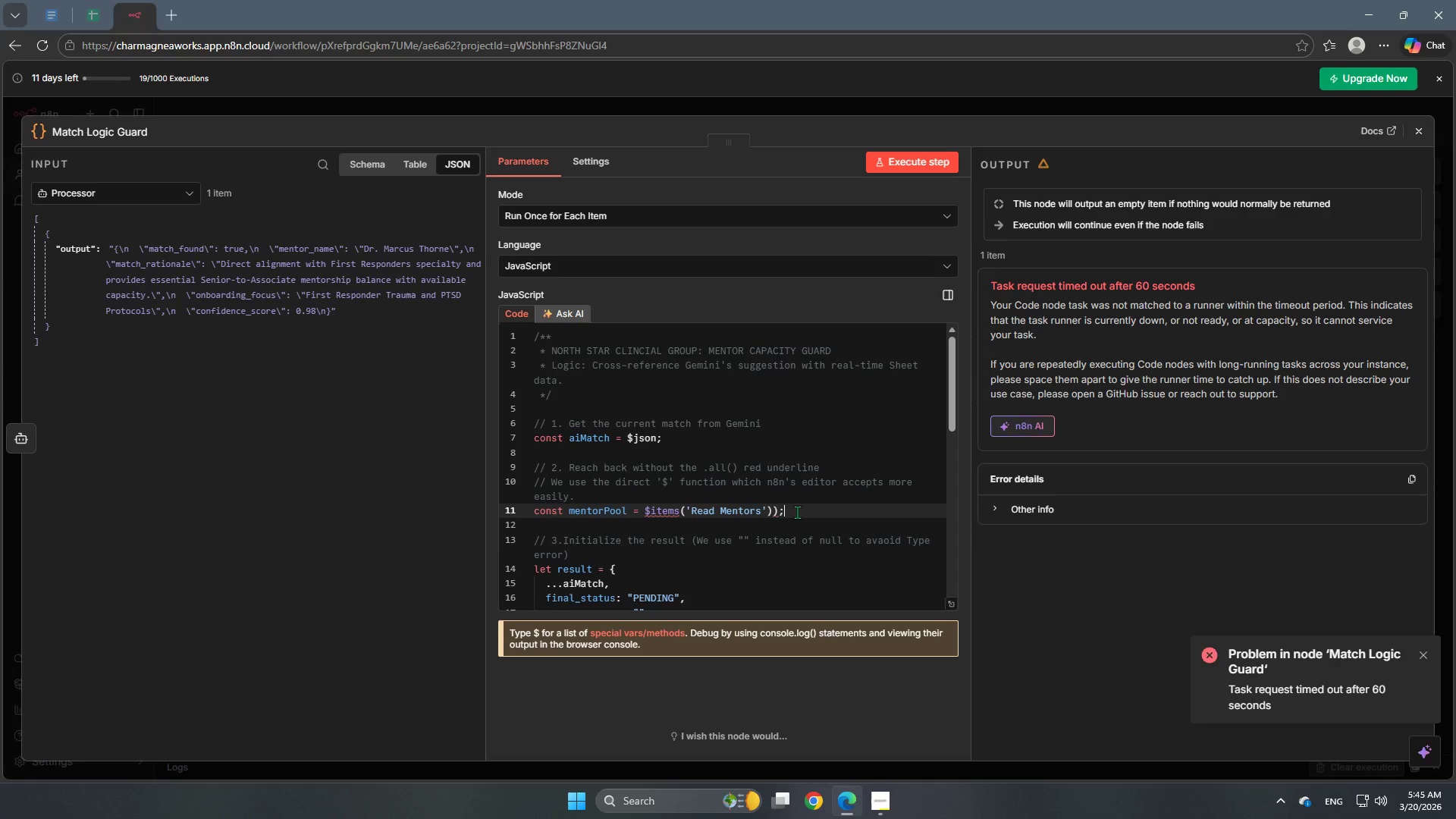 
left_click([797, 512])
 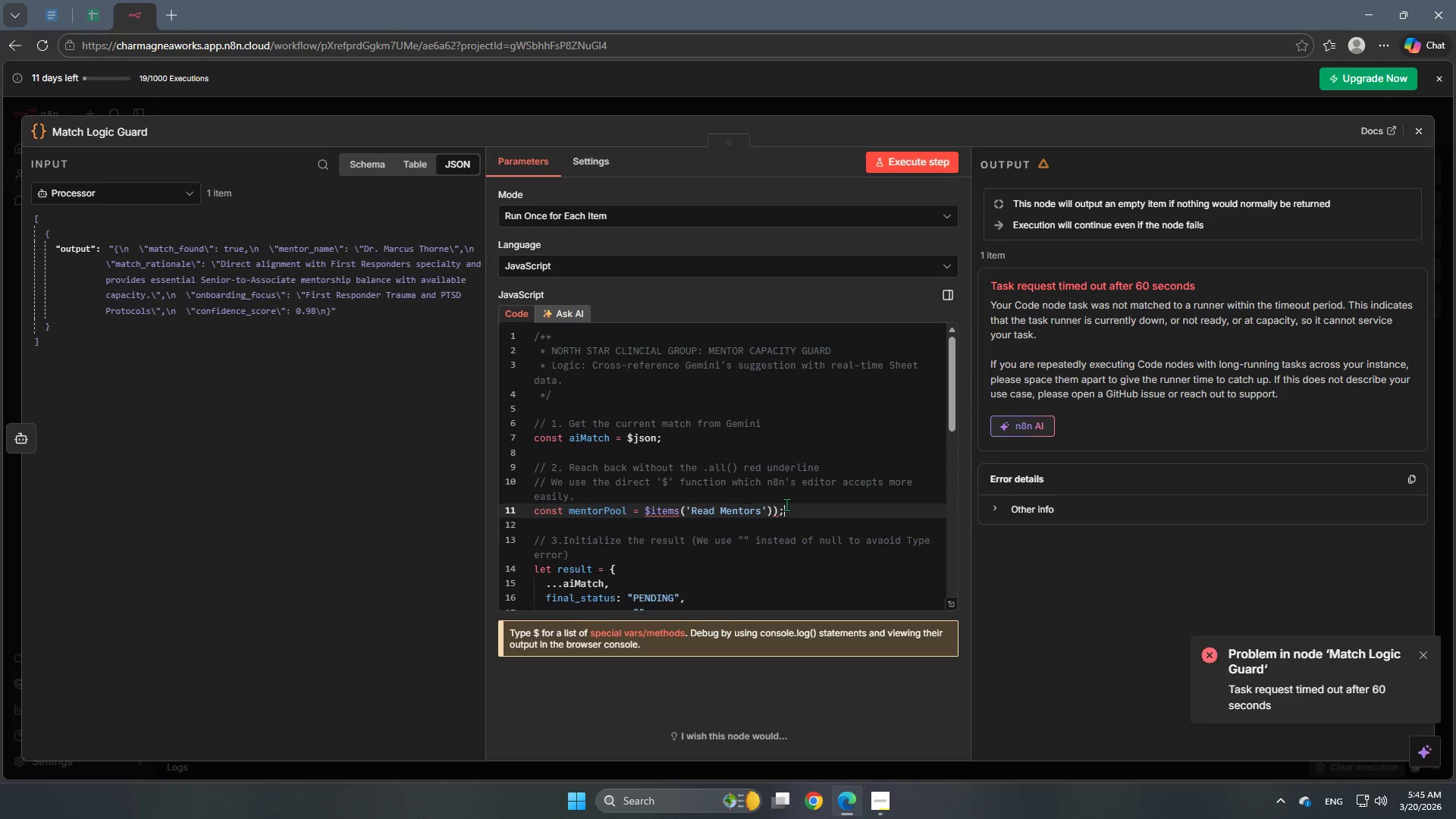 
wait(6.64)
 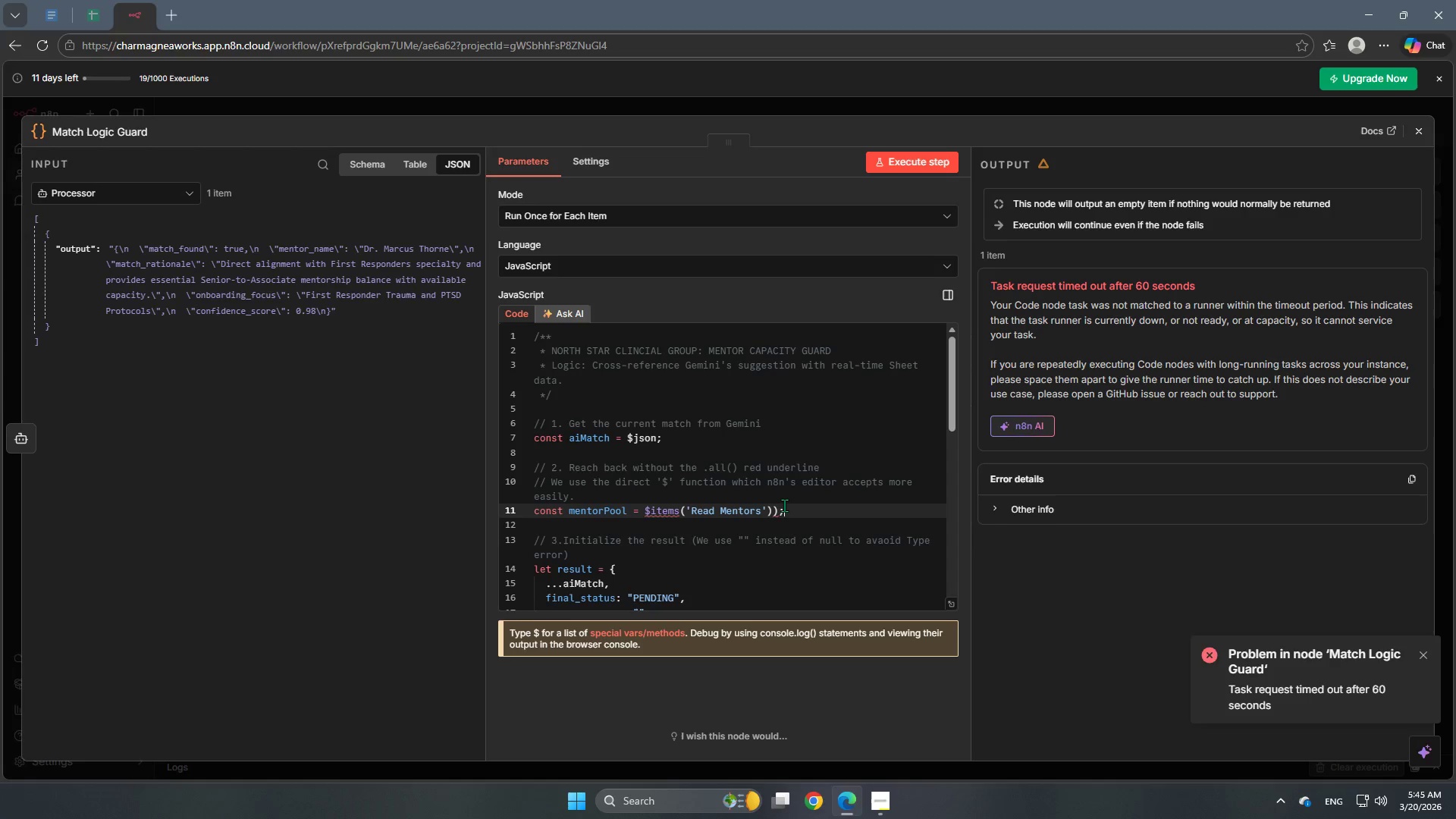 
left_click([782, 509])
 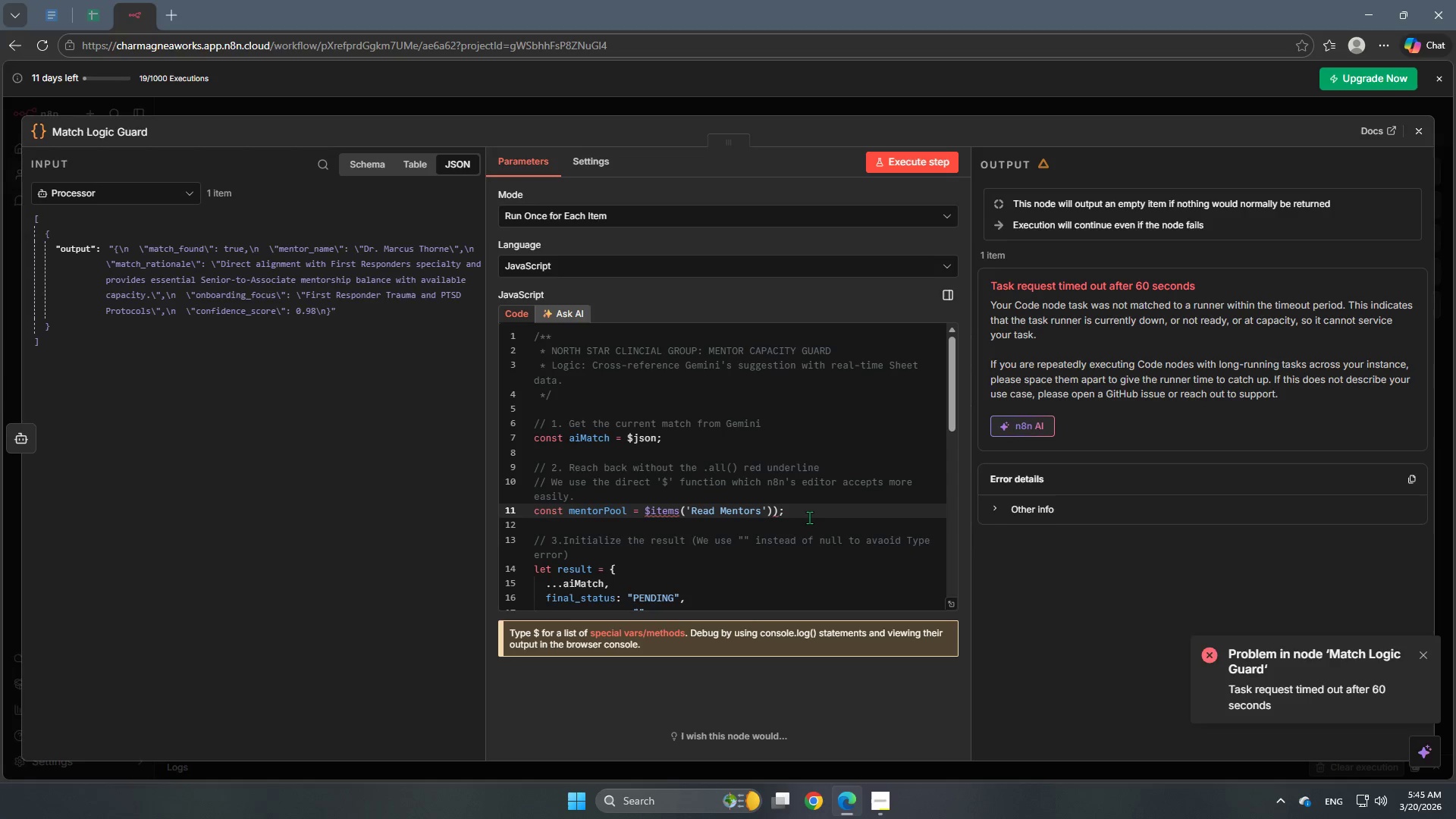 
left_click([811, 515])
 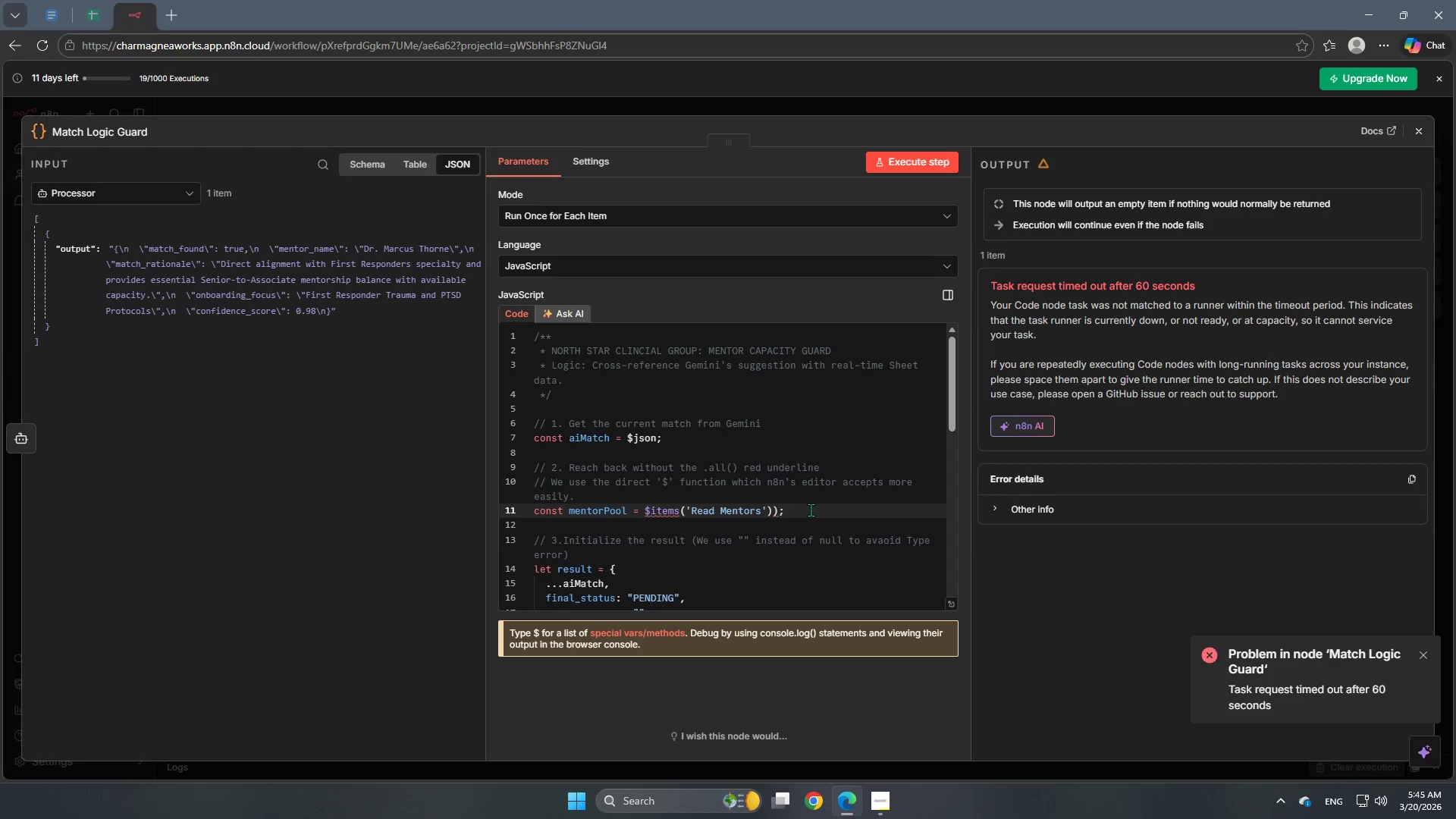 
key(Backspace)
 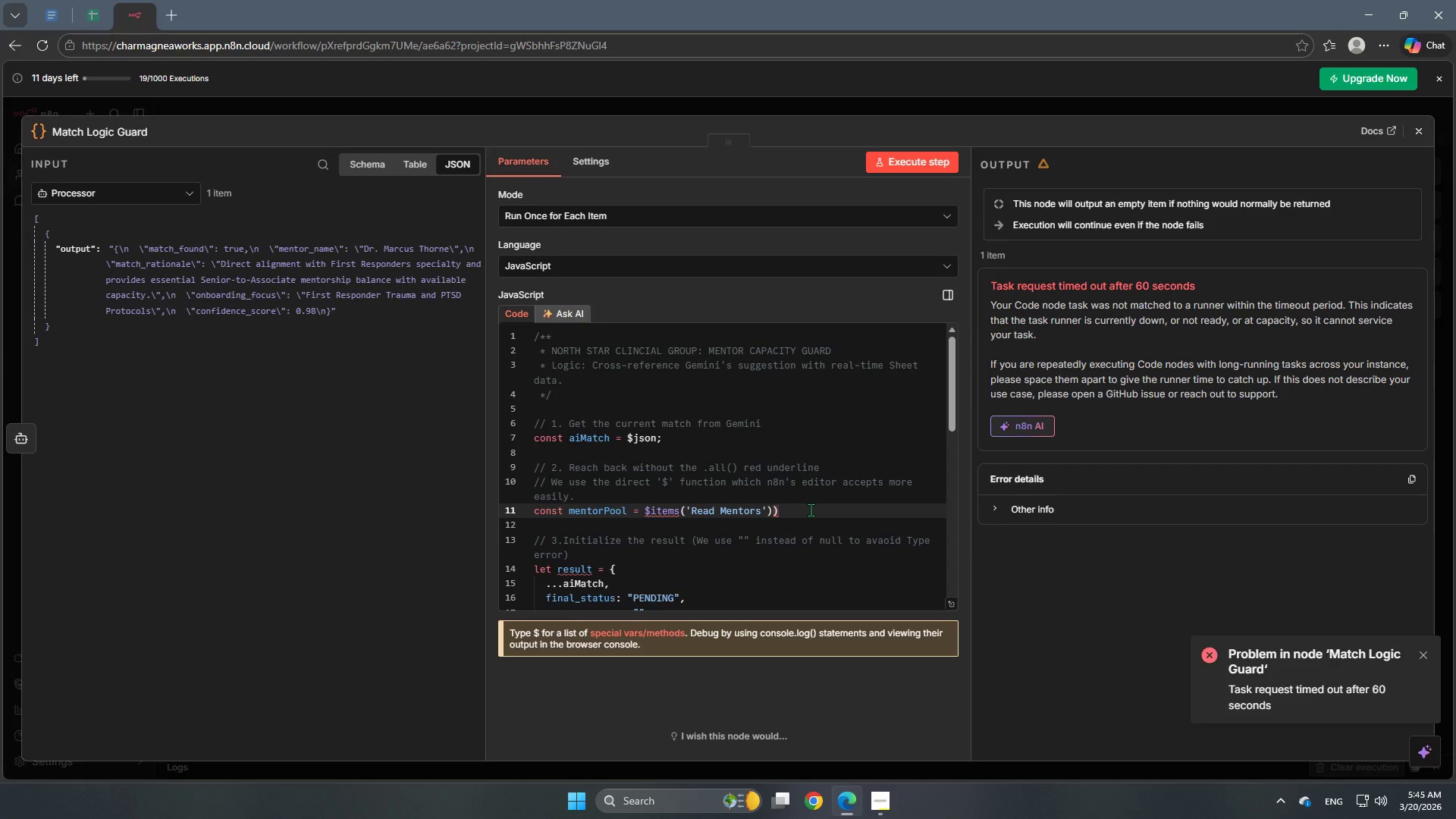 
key(Backspace)
 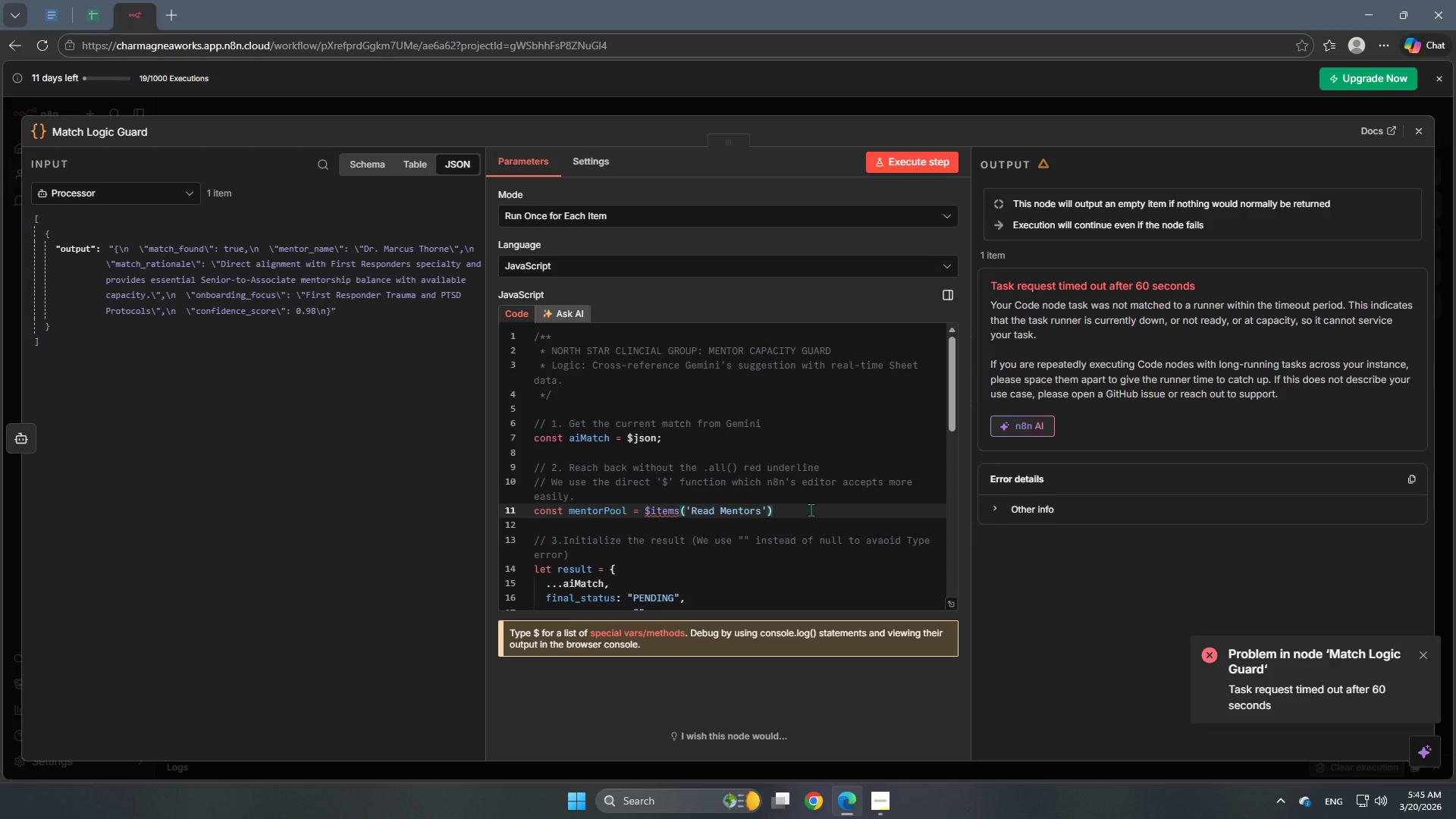 
hold_key(key=ShiftRight, duration=1.5)
 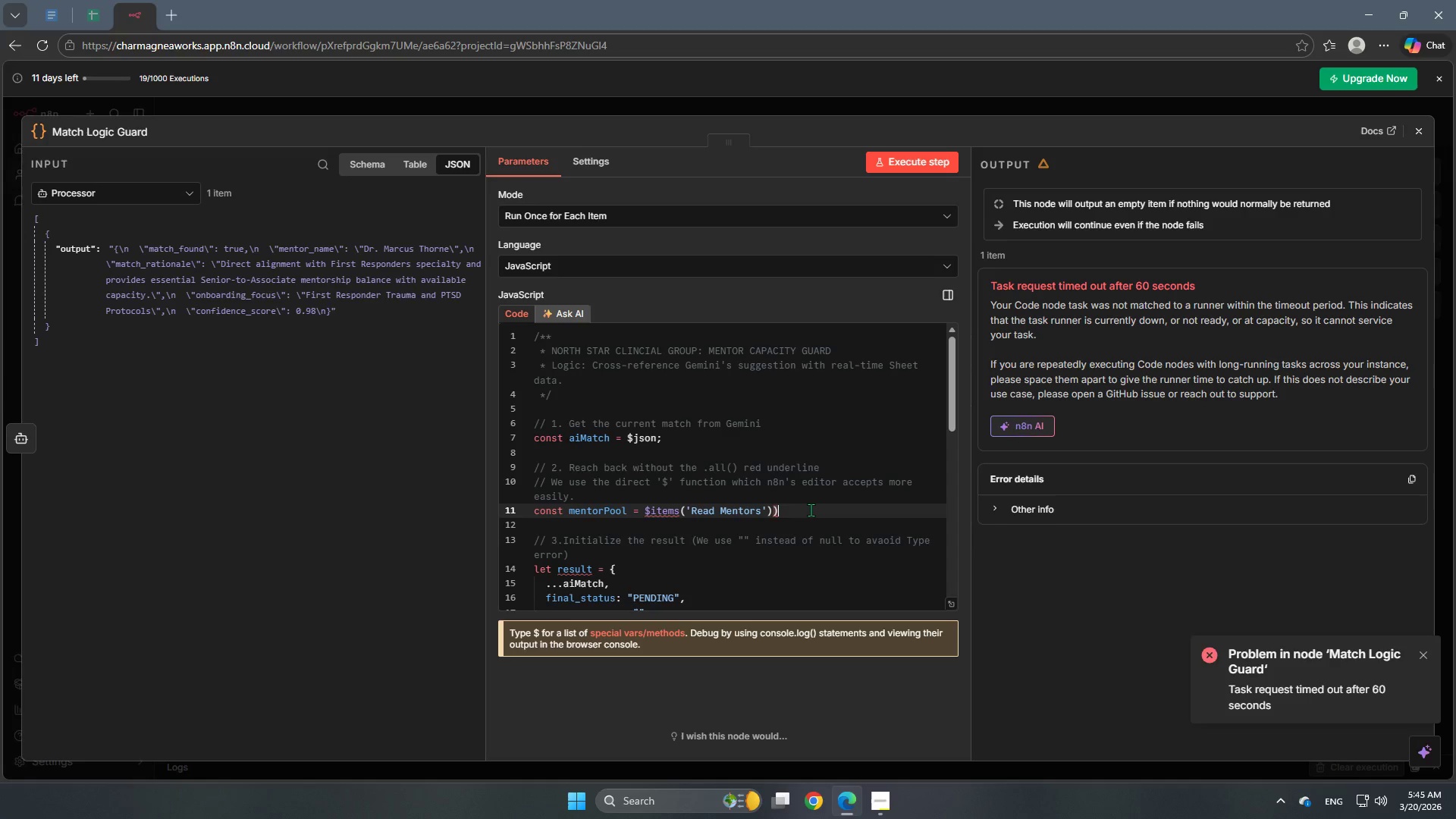 
key(Shift+0)
 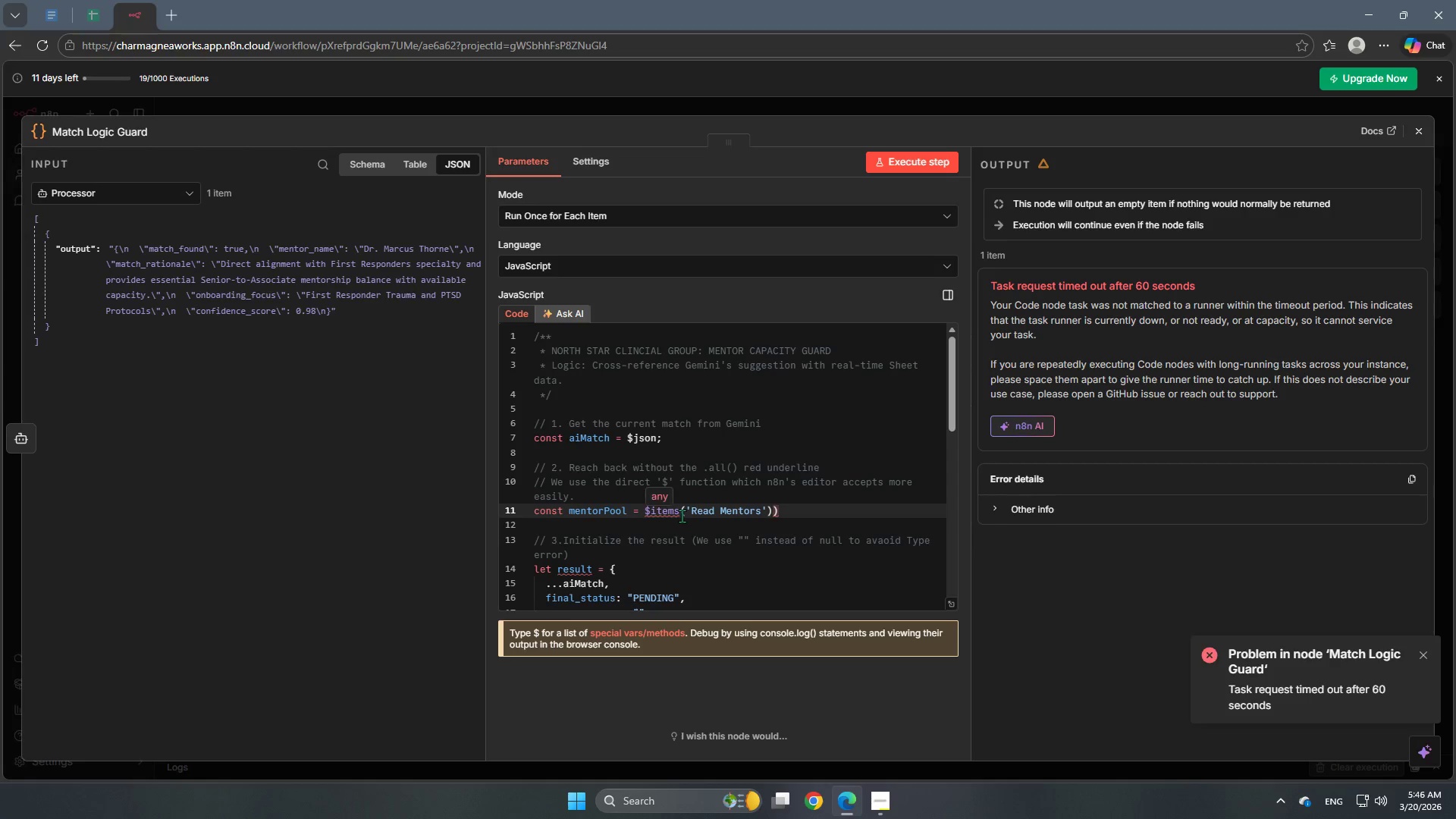 
left_click([640, 511])
 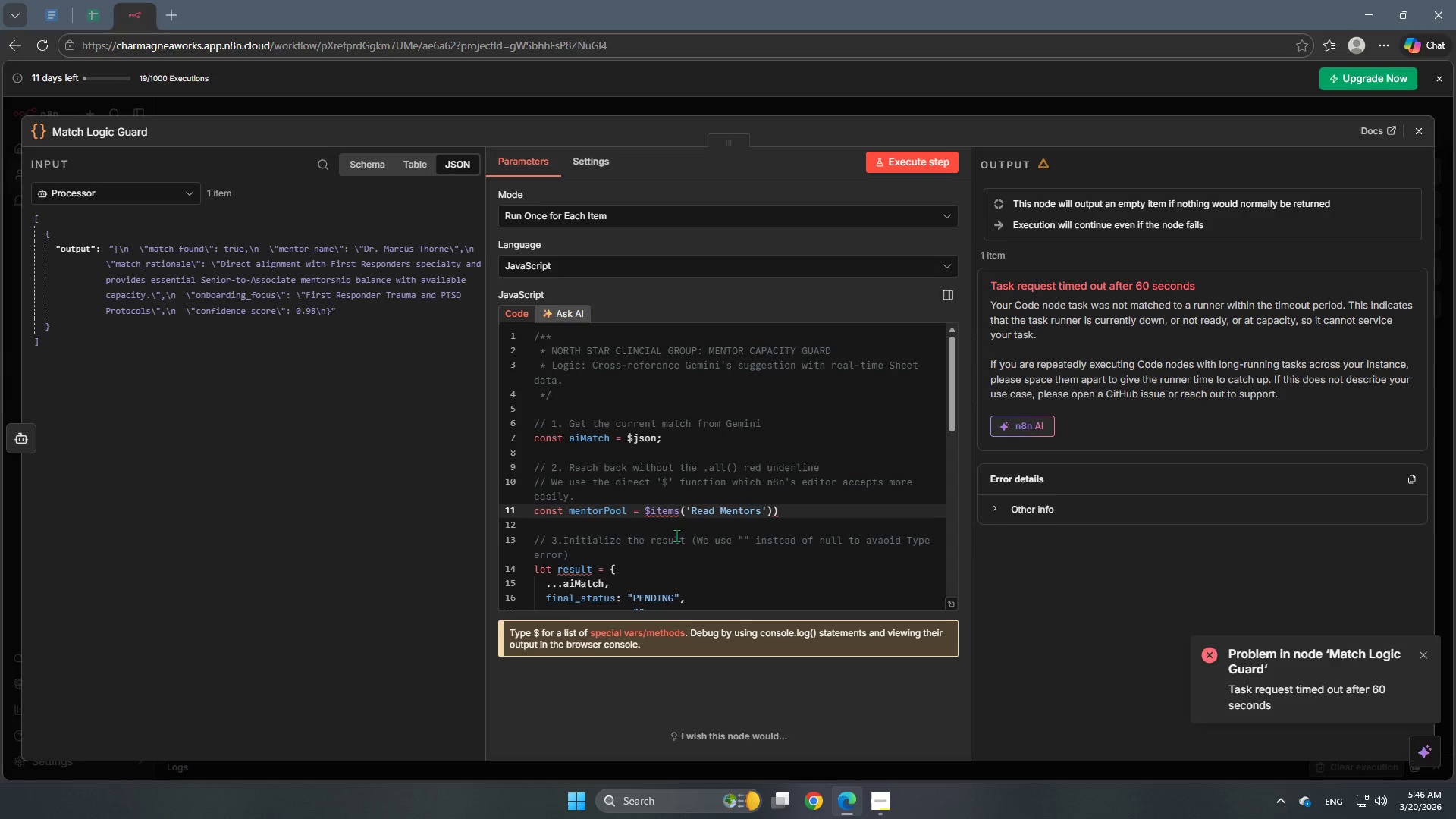 
key(ArrowRight)
 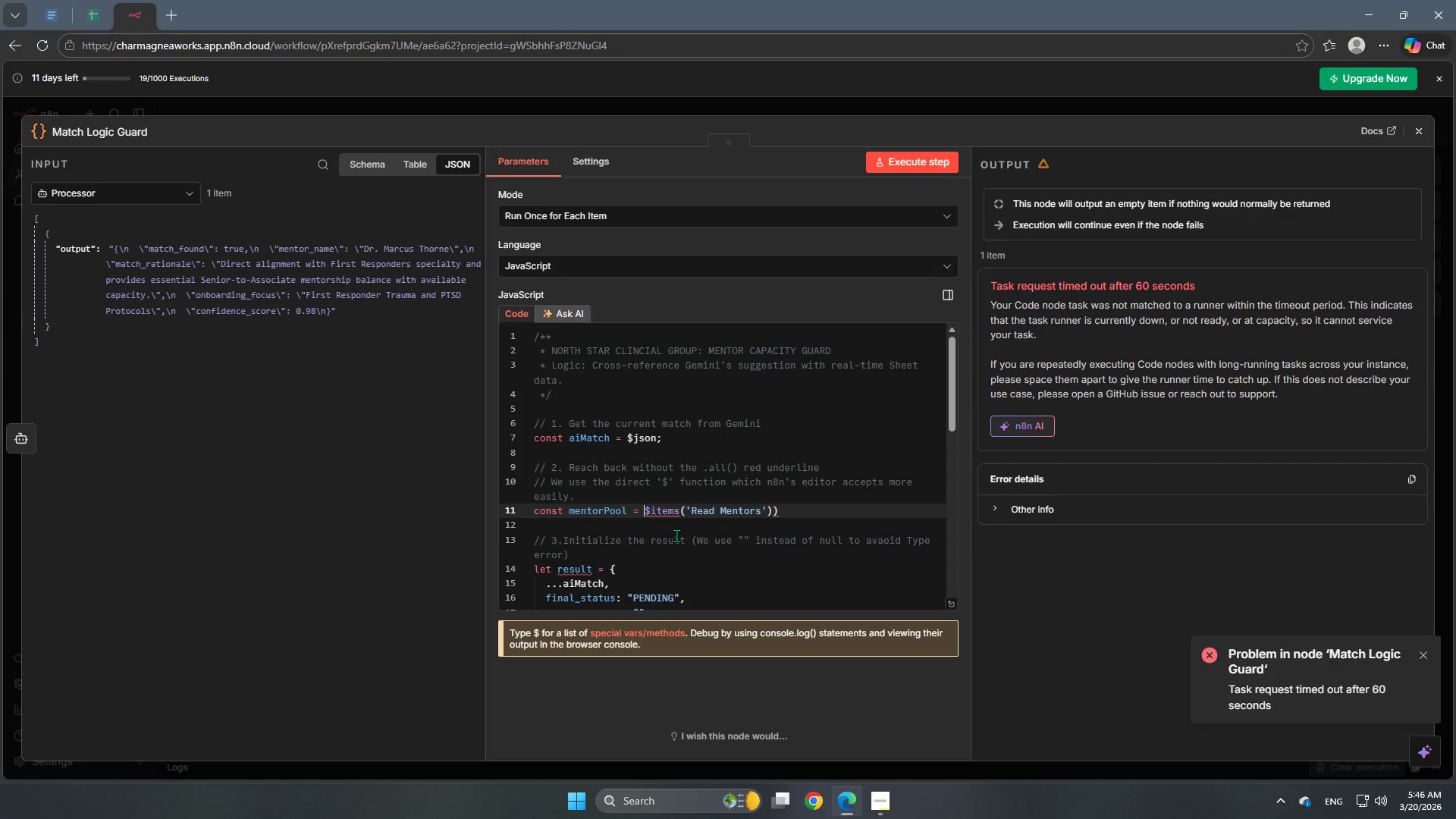 
key(Shift+9)
 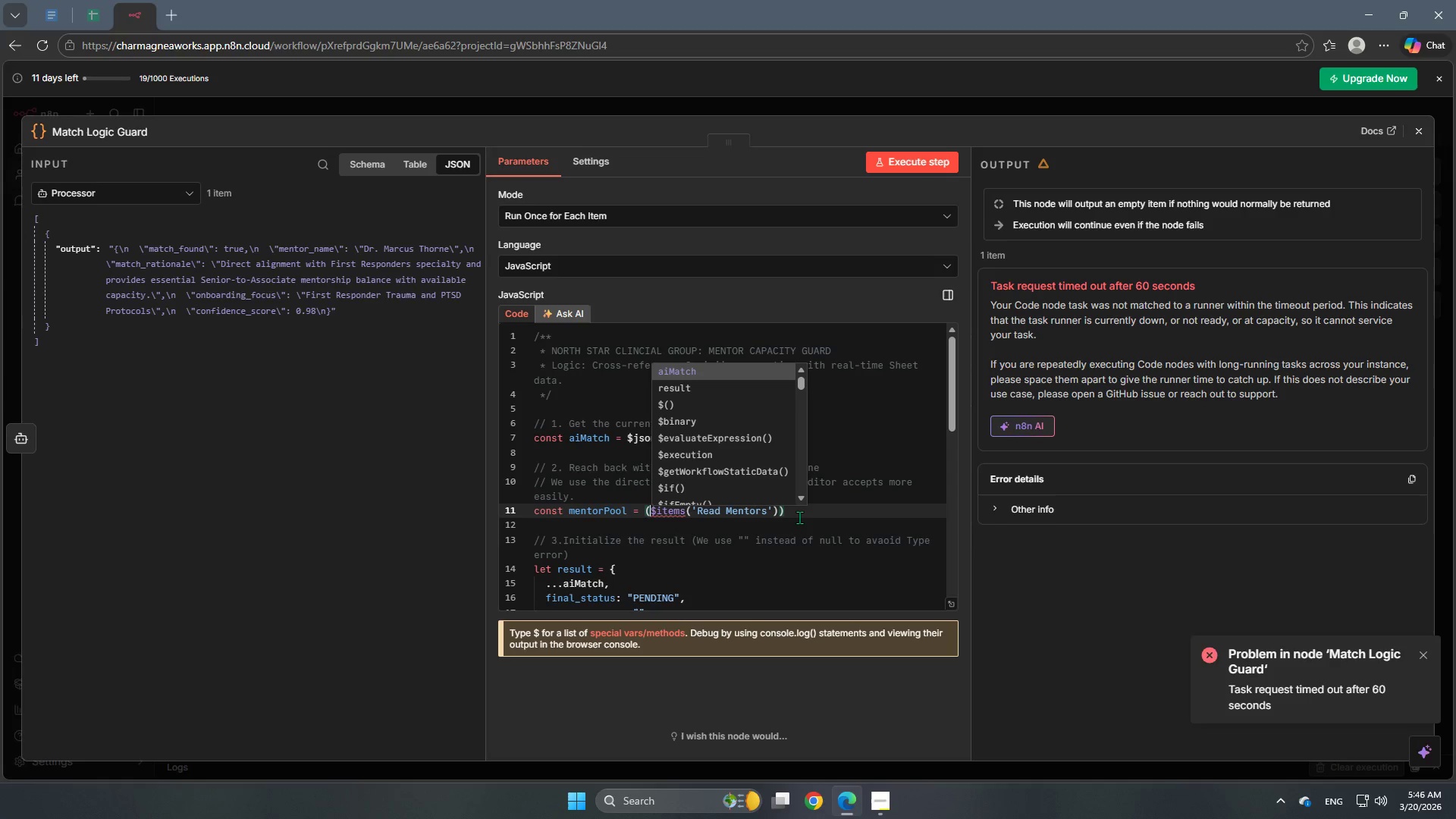 
left_click([815, 515])
 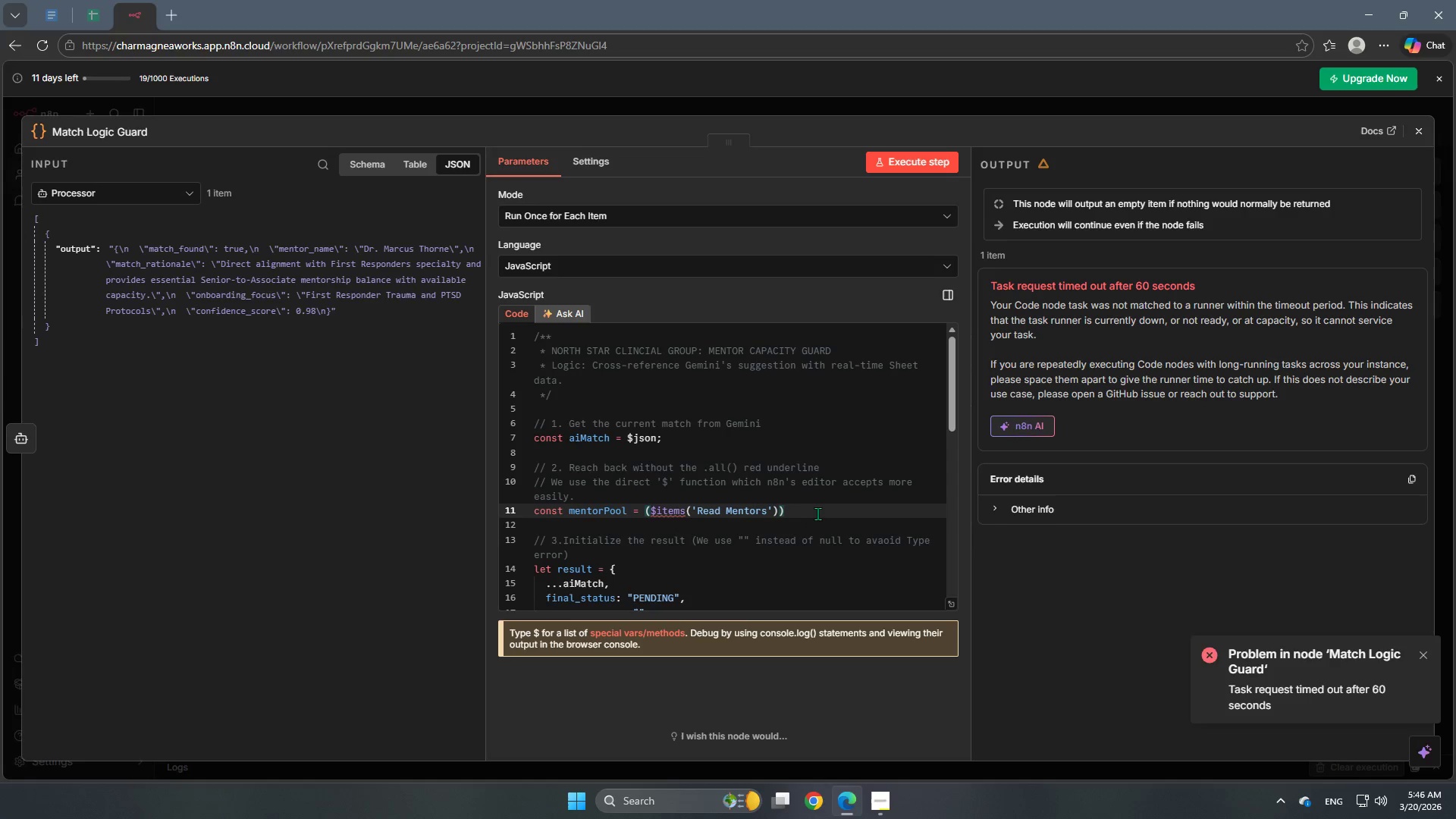 
left_click([819, 513])
 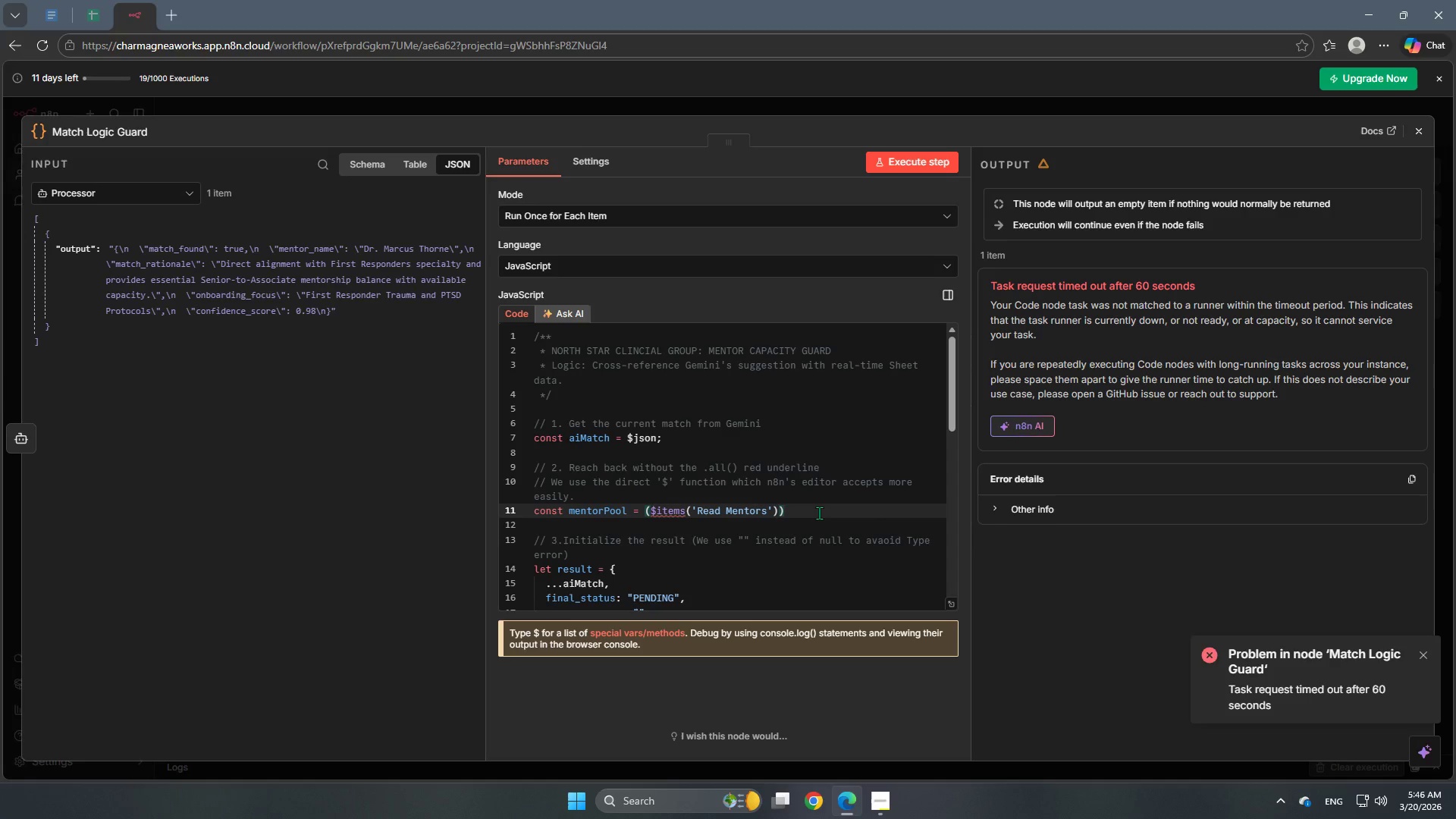 
key(Semicolon)
 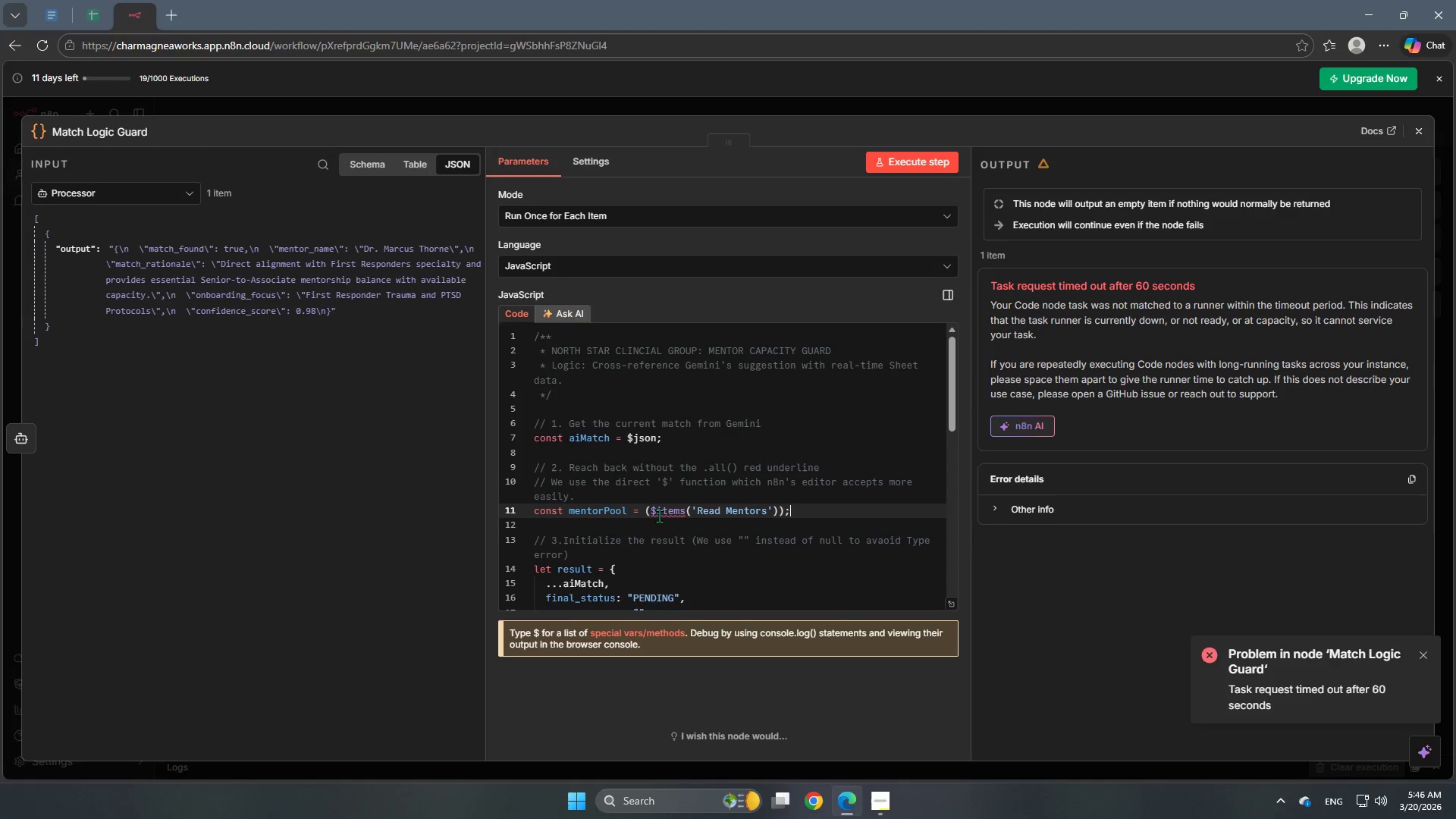 
left_click([642, 508])
 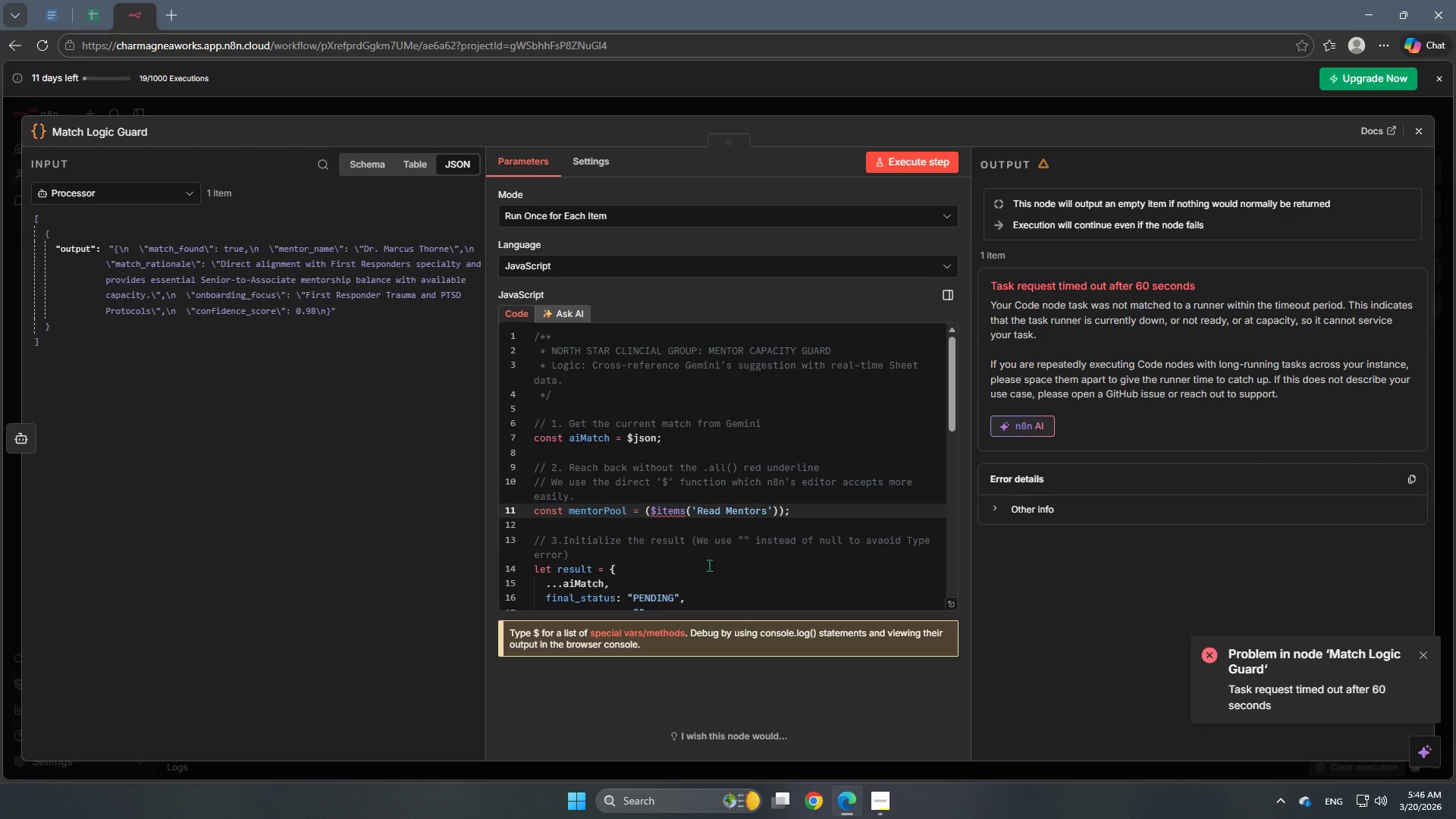 
key(Space)
 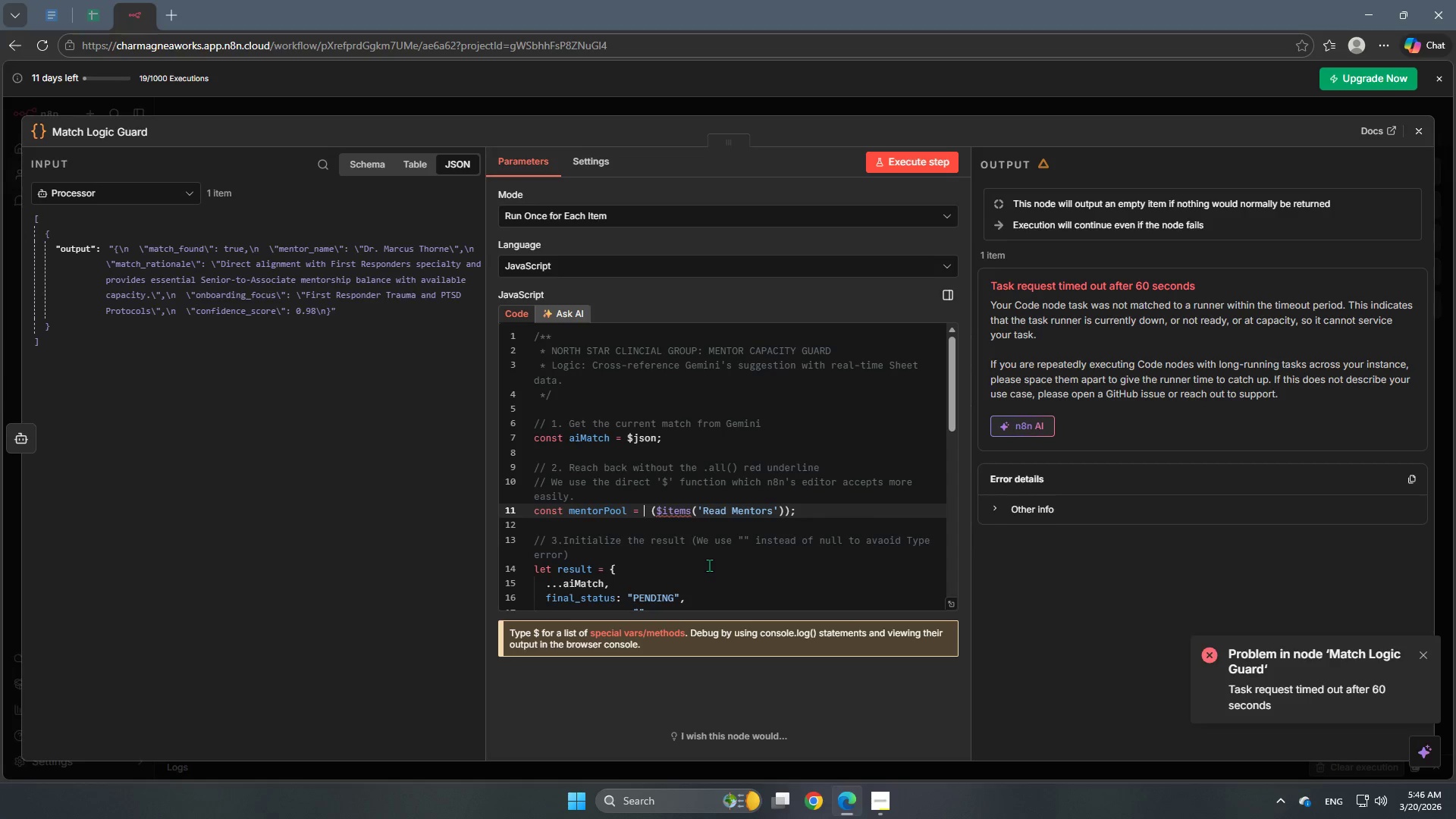 
key(Slash)
 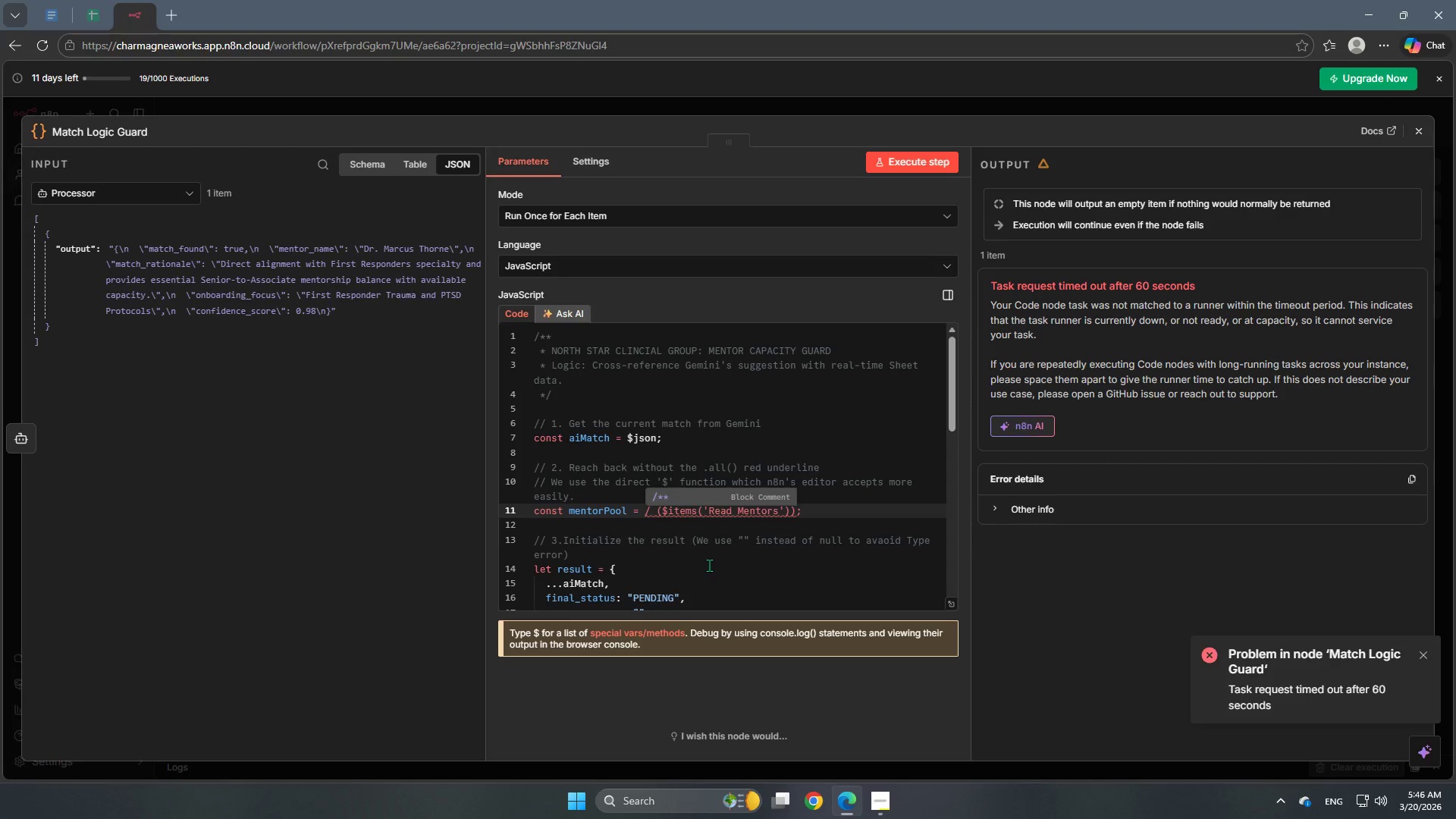 
hold_key(key=ShiftRight, duration=1.5)
 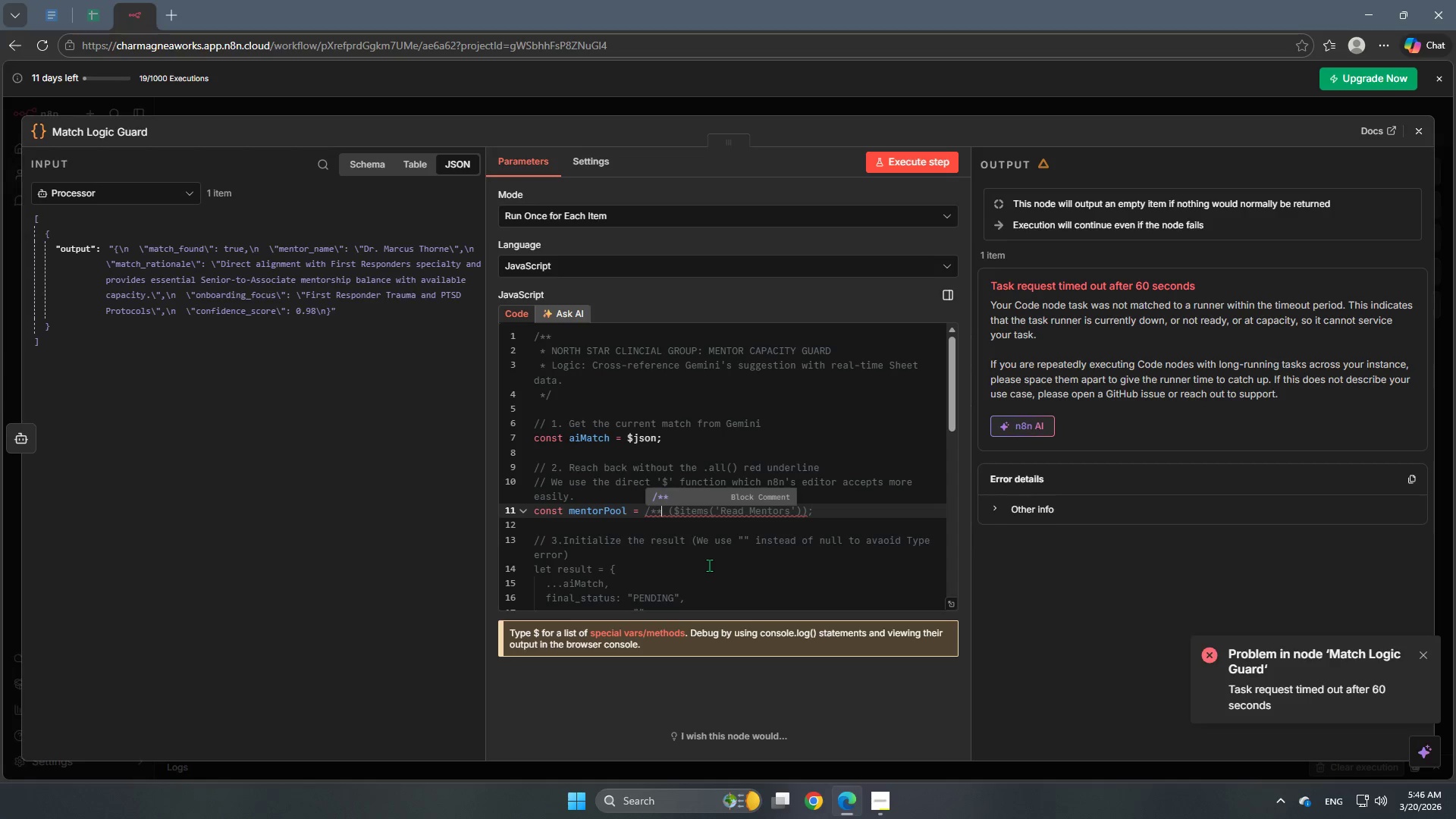 
type(** )
 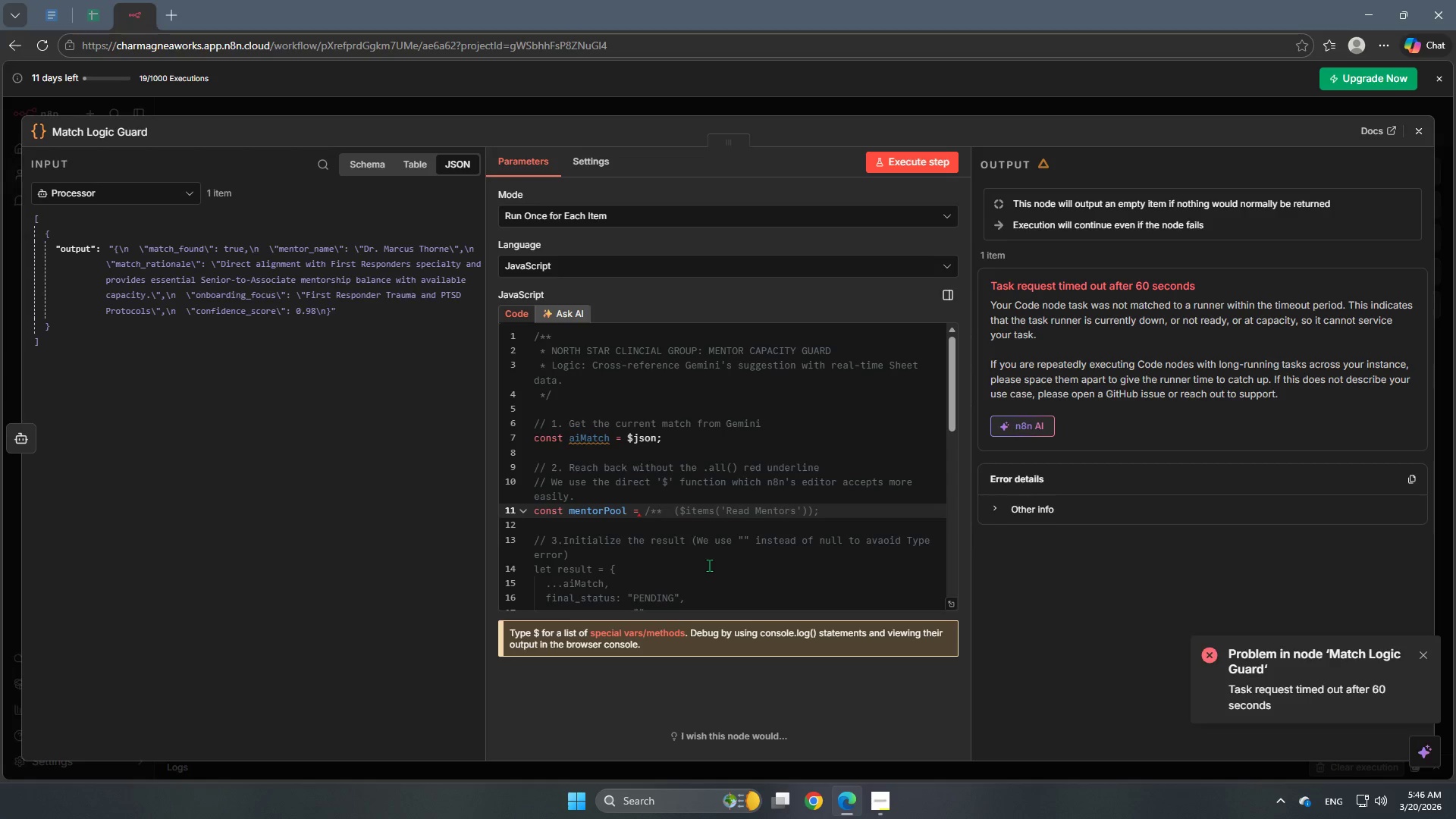 
type(@type {any)
 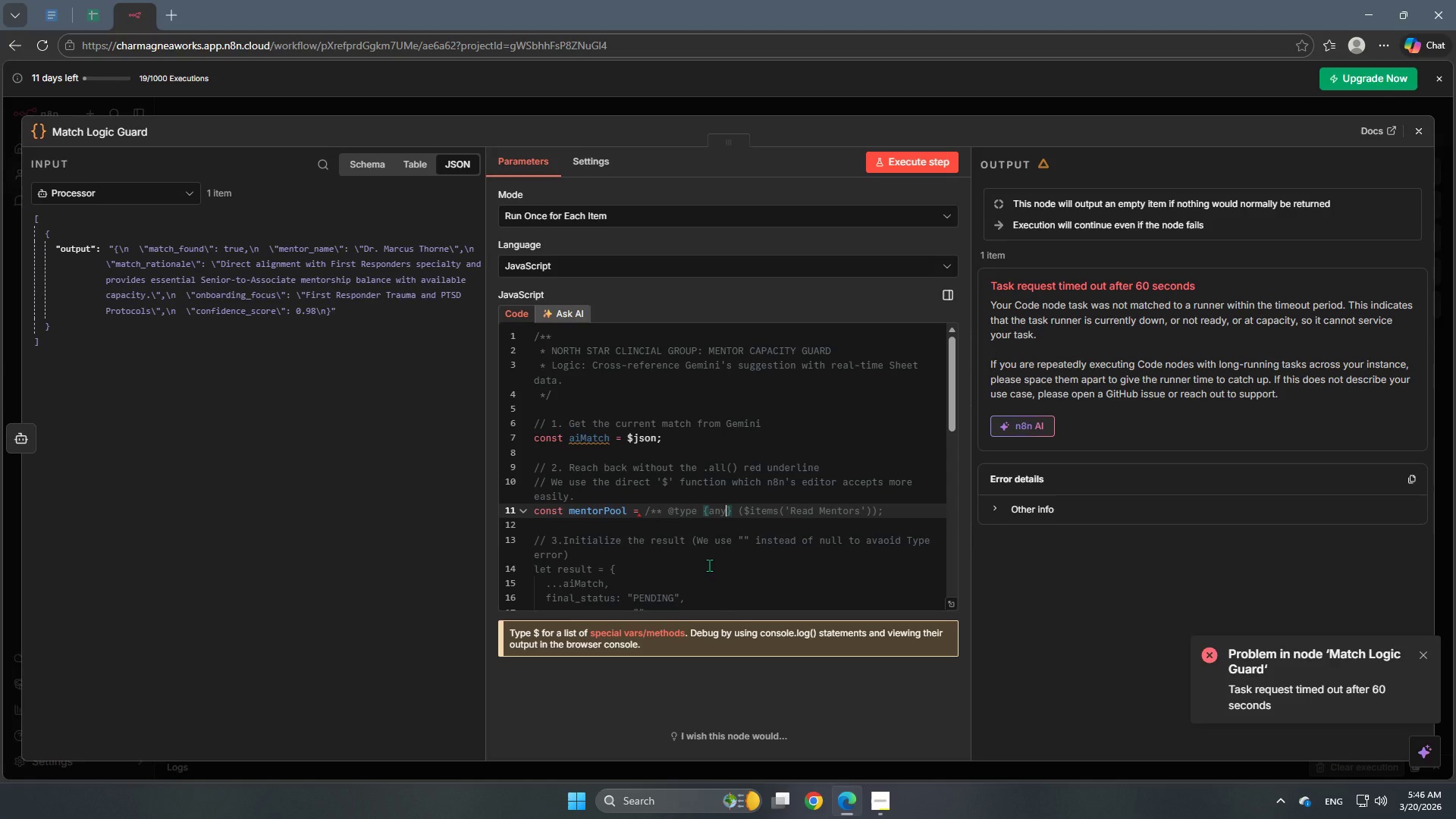 
key(ArrowRight)
 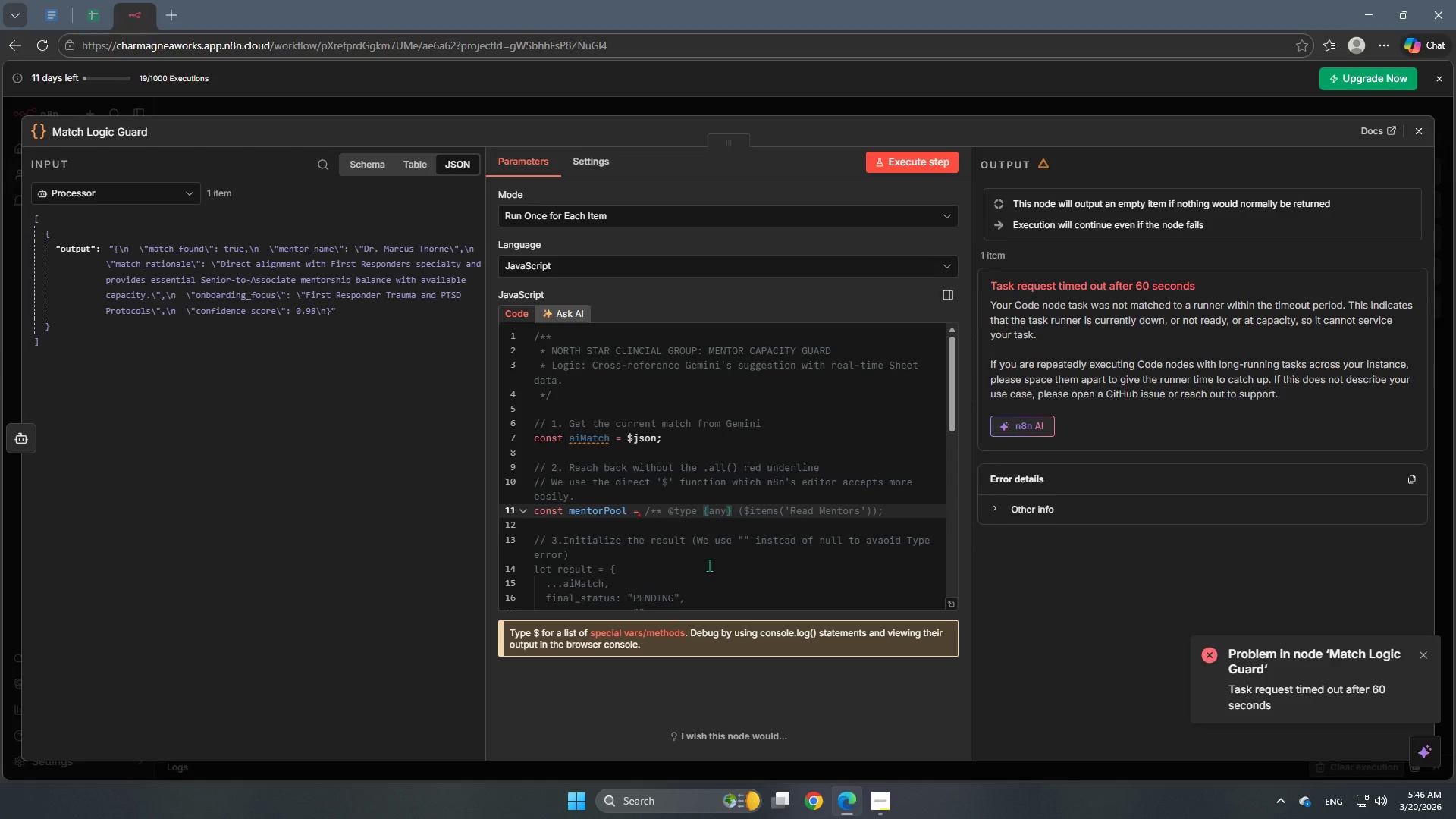 
key(ArrowRight)
 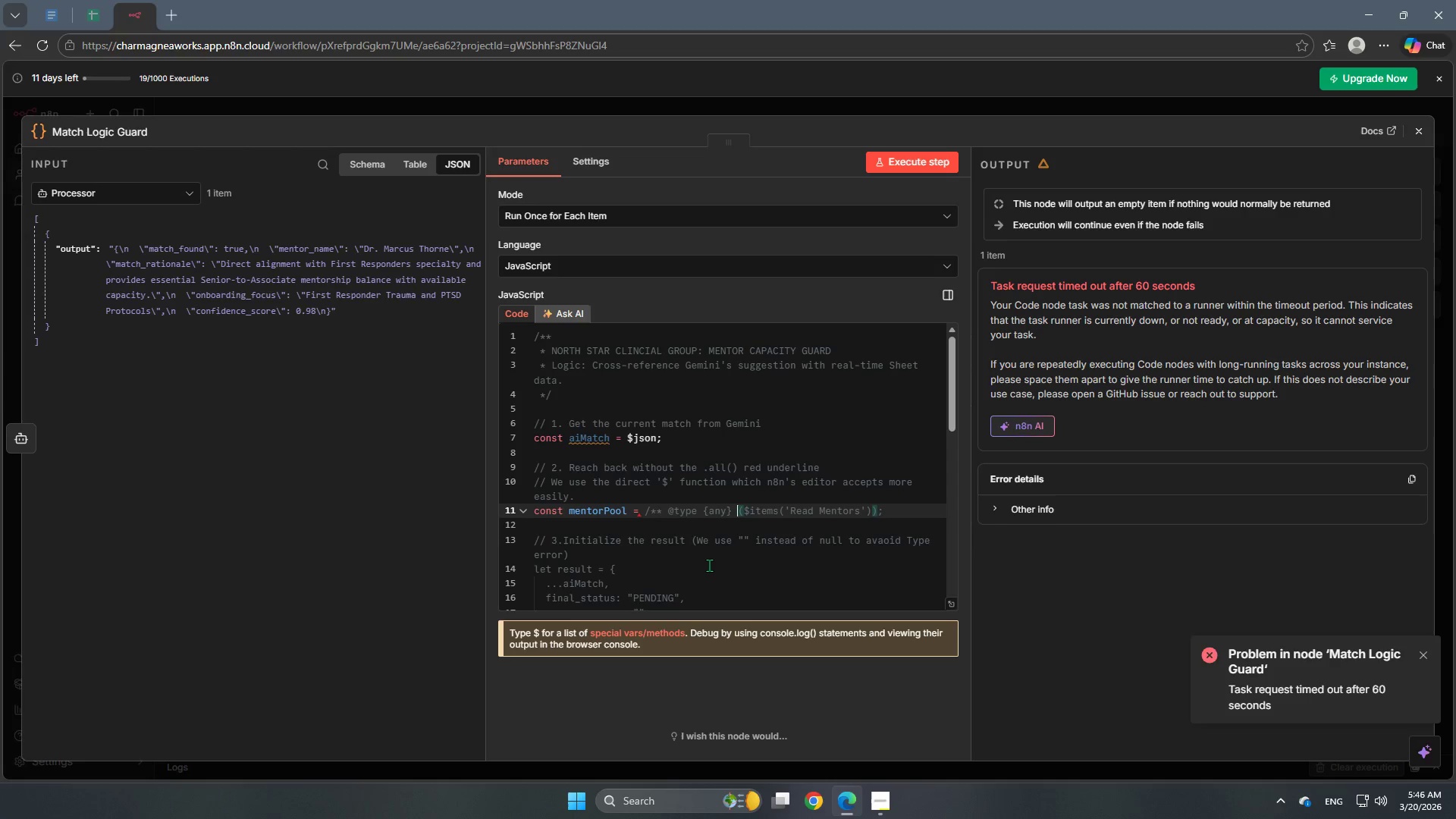 
key(ArrowLeft)
 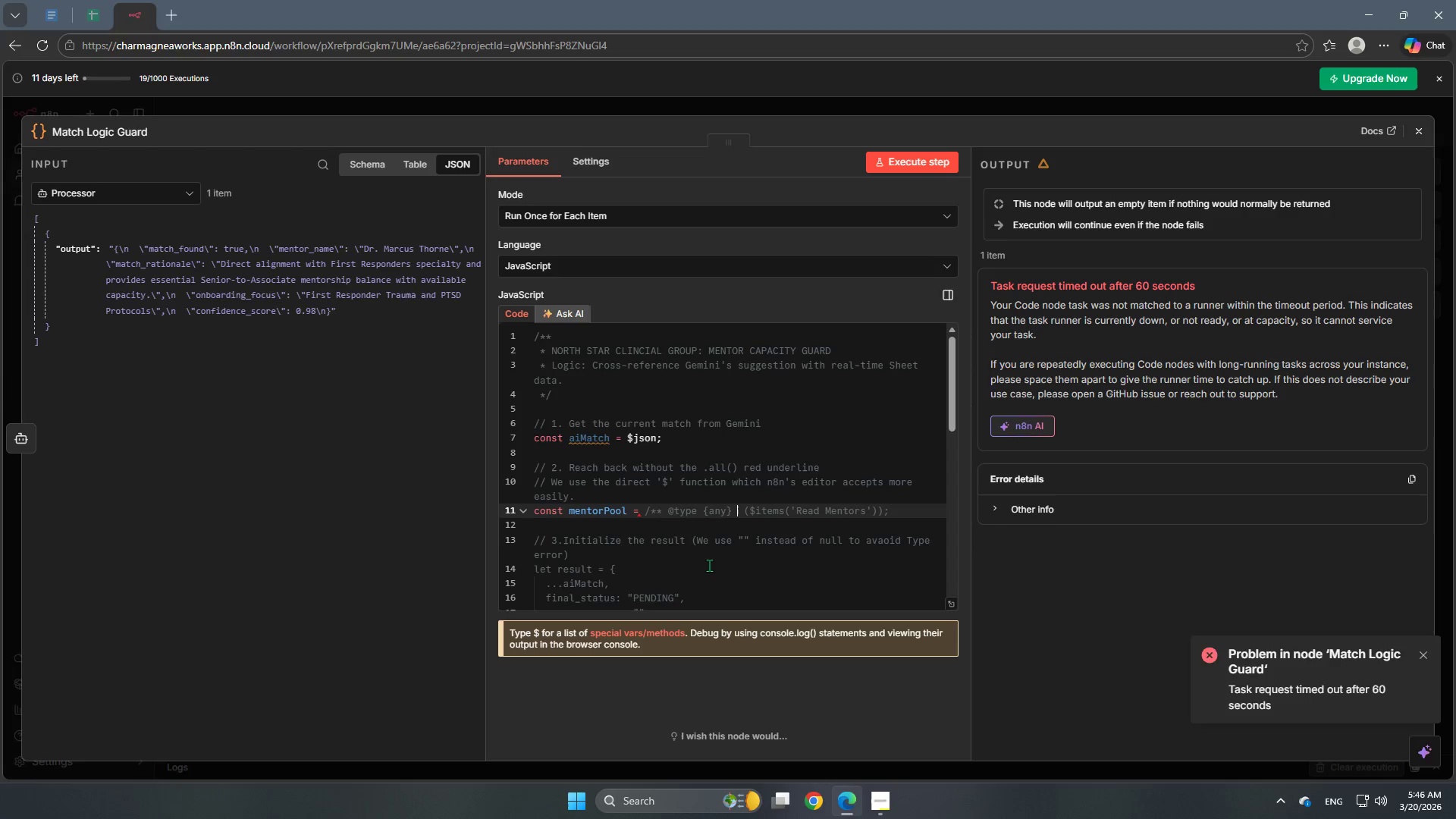 
key(Space)
 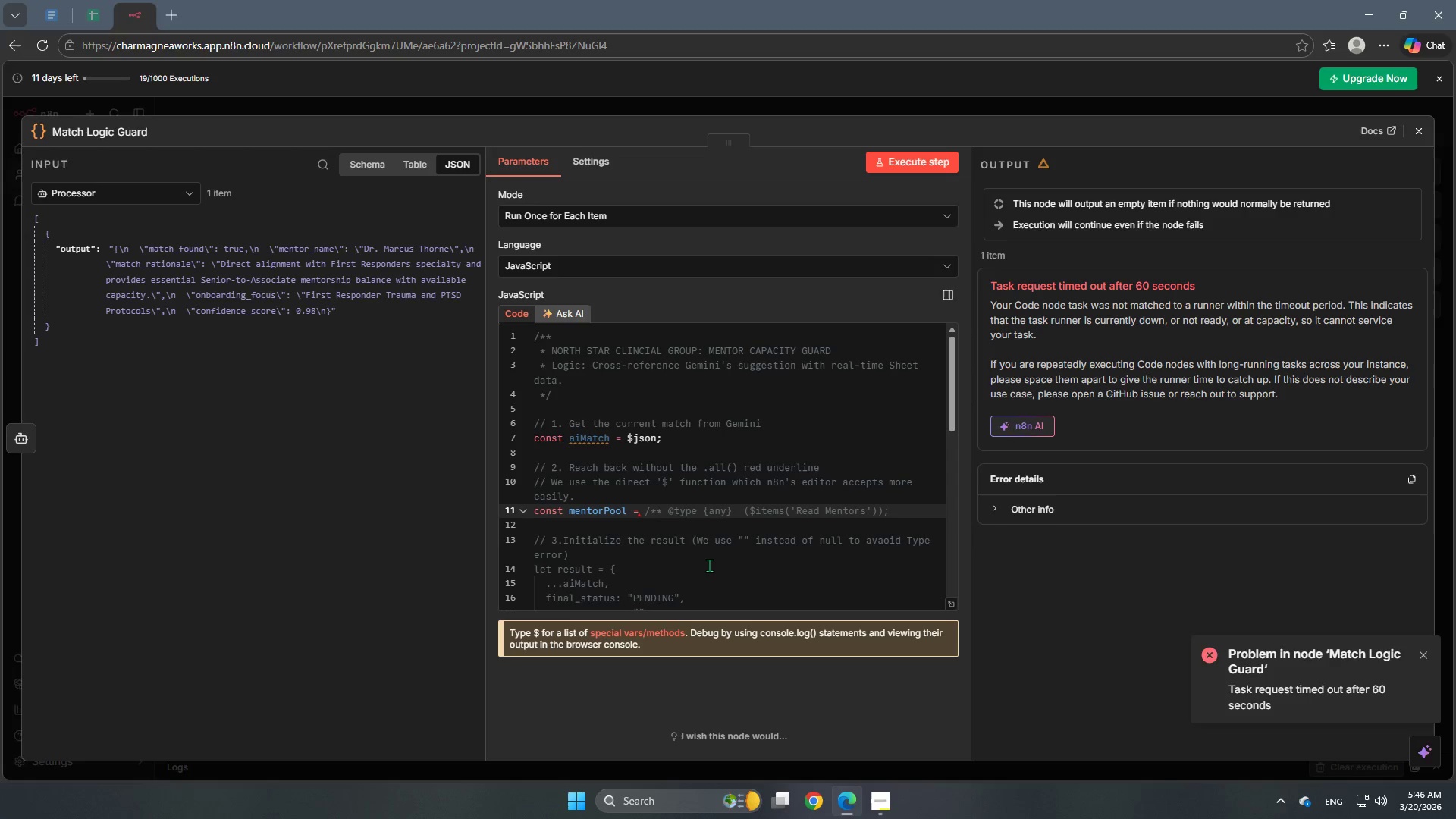 
key(Shift+8)
 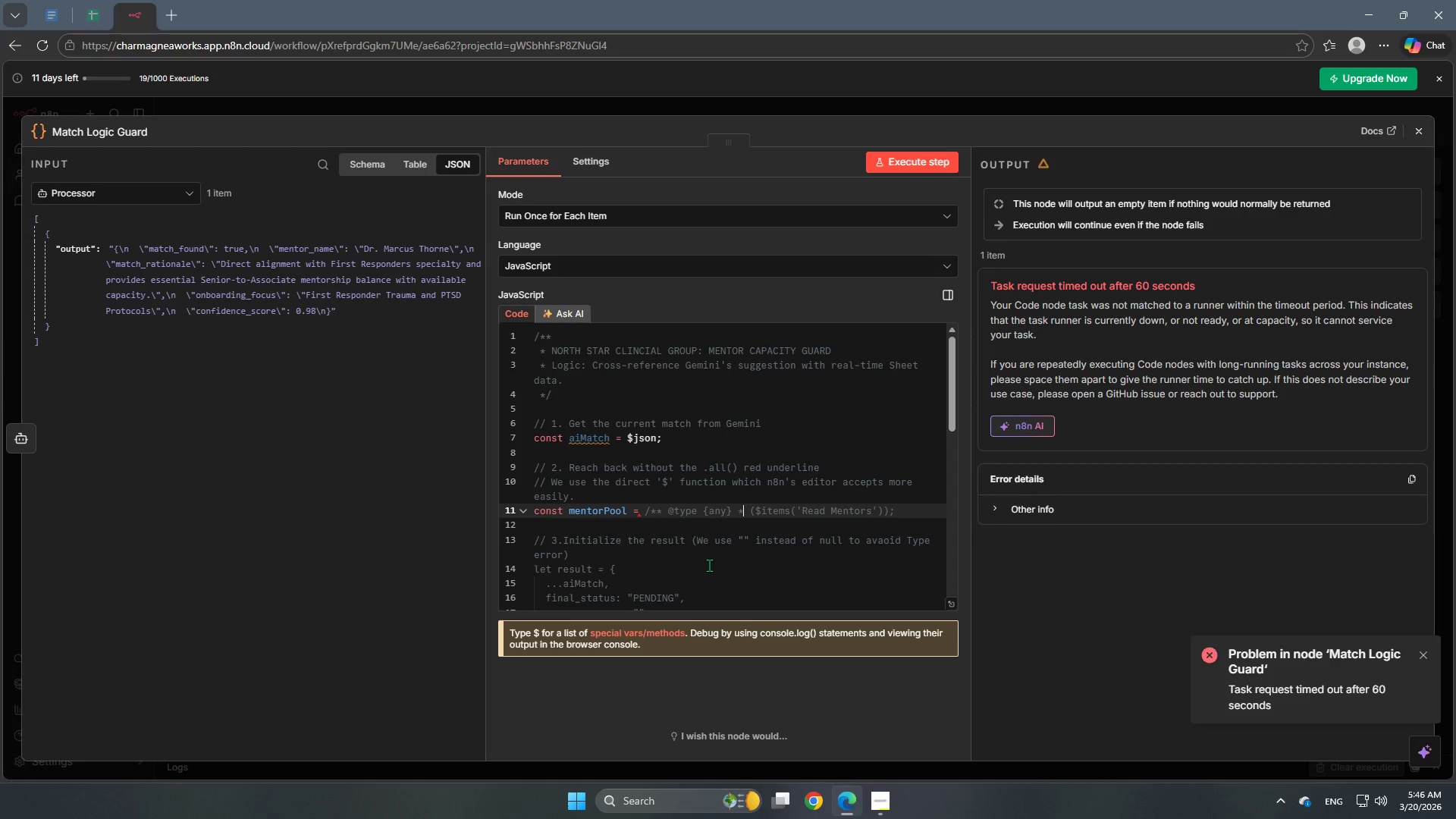 
key(Slash)
 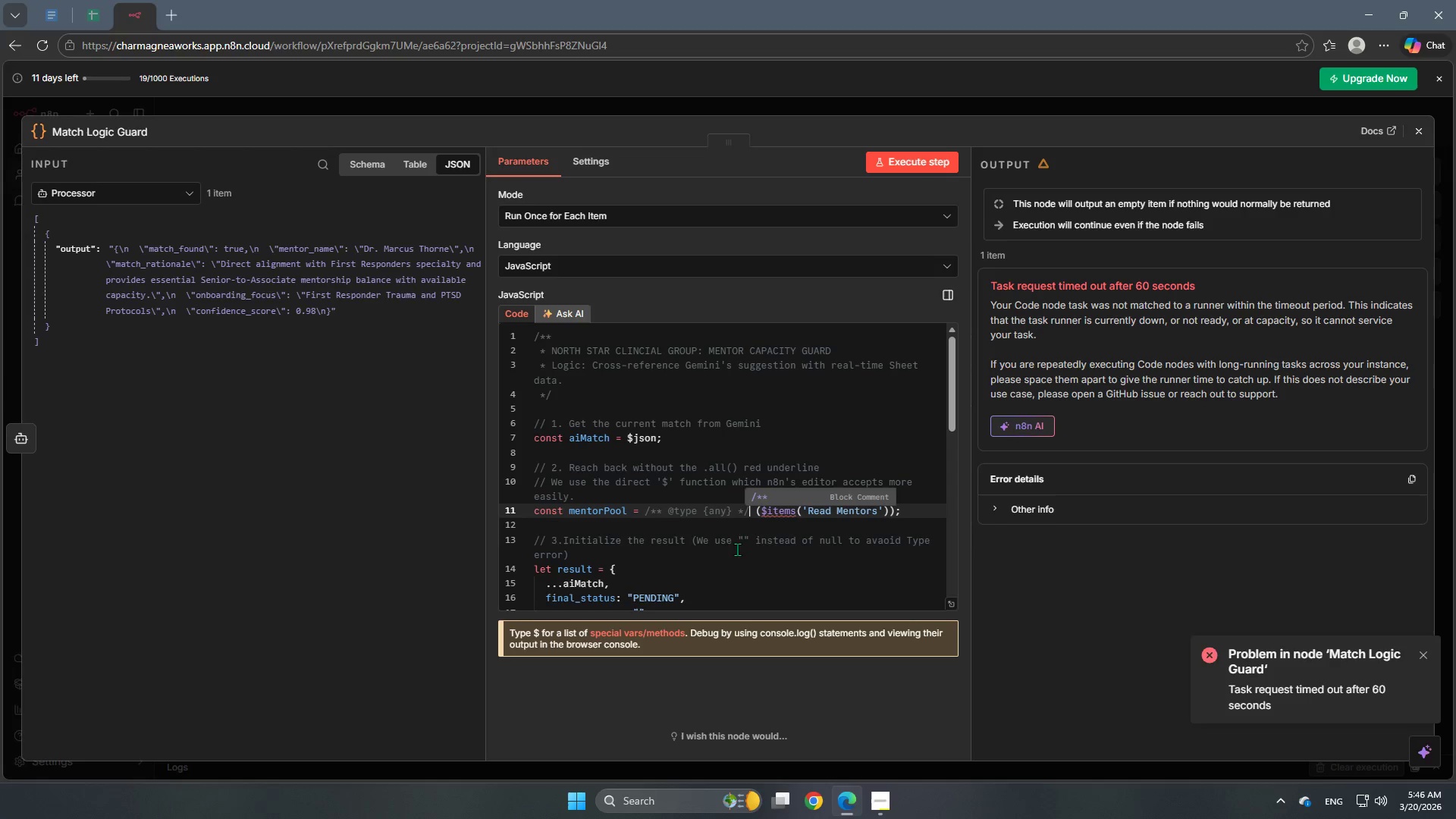 
left_click([769, 535])
 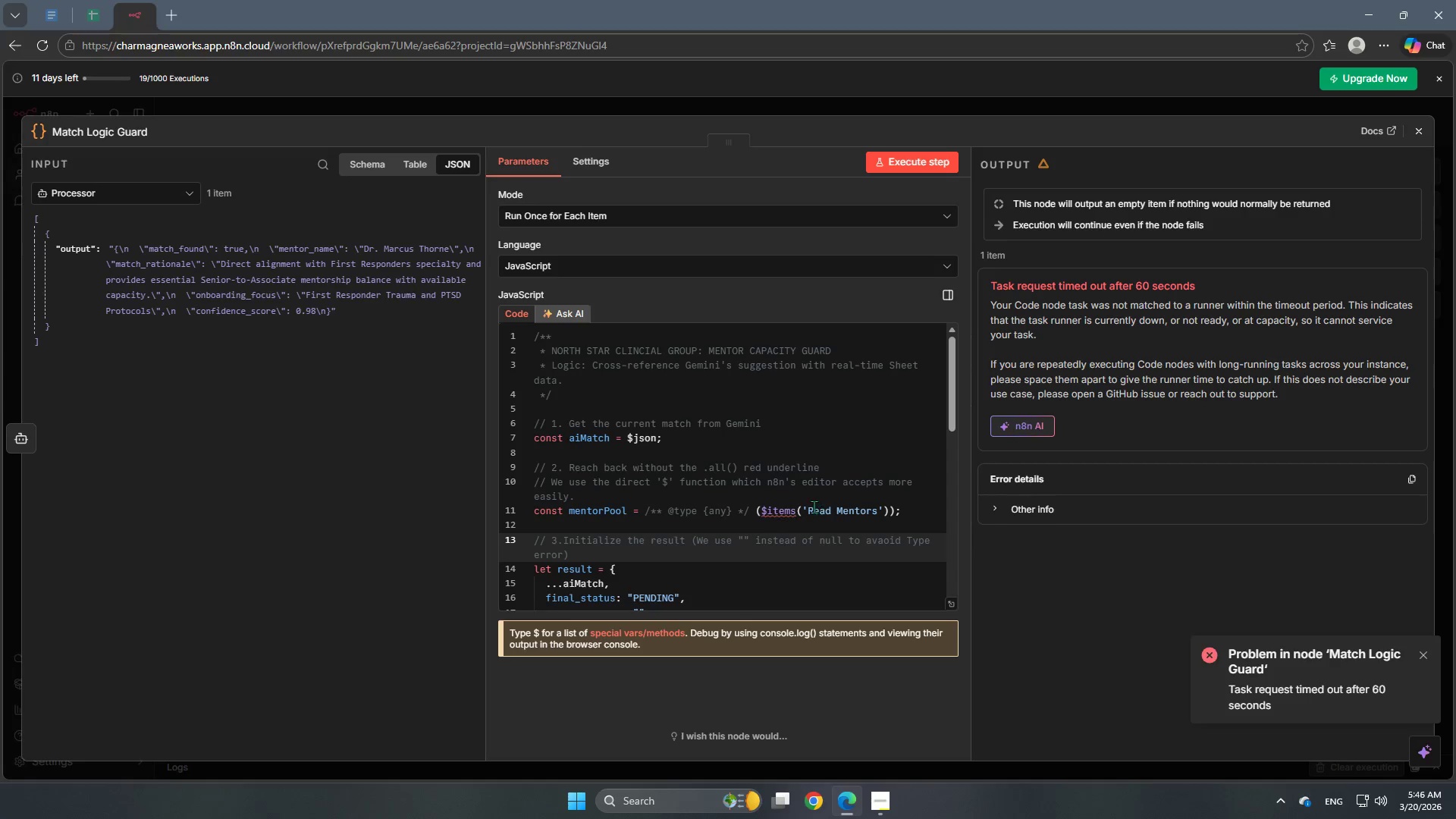 
left_click([791, 500])
 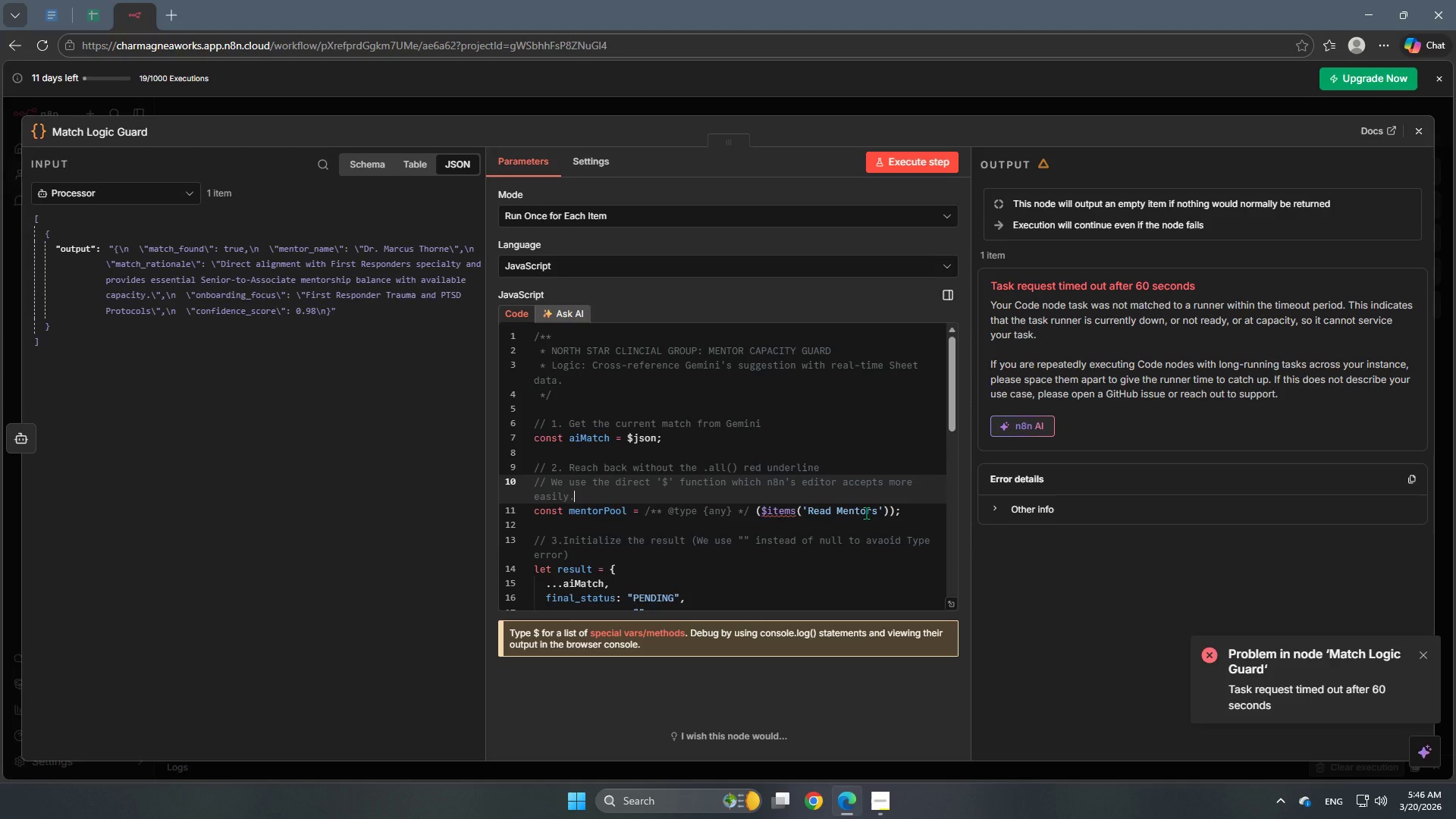 
wait(13.67)
 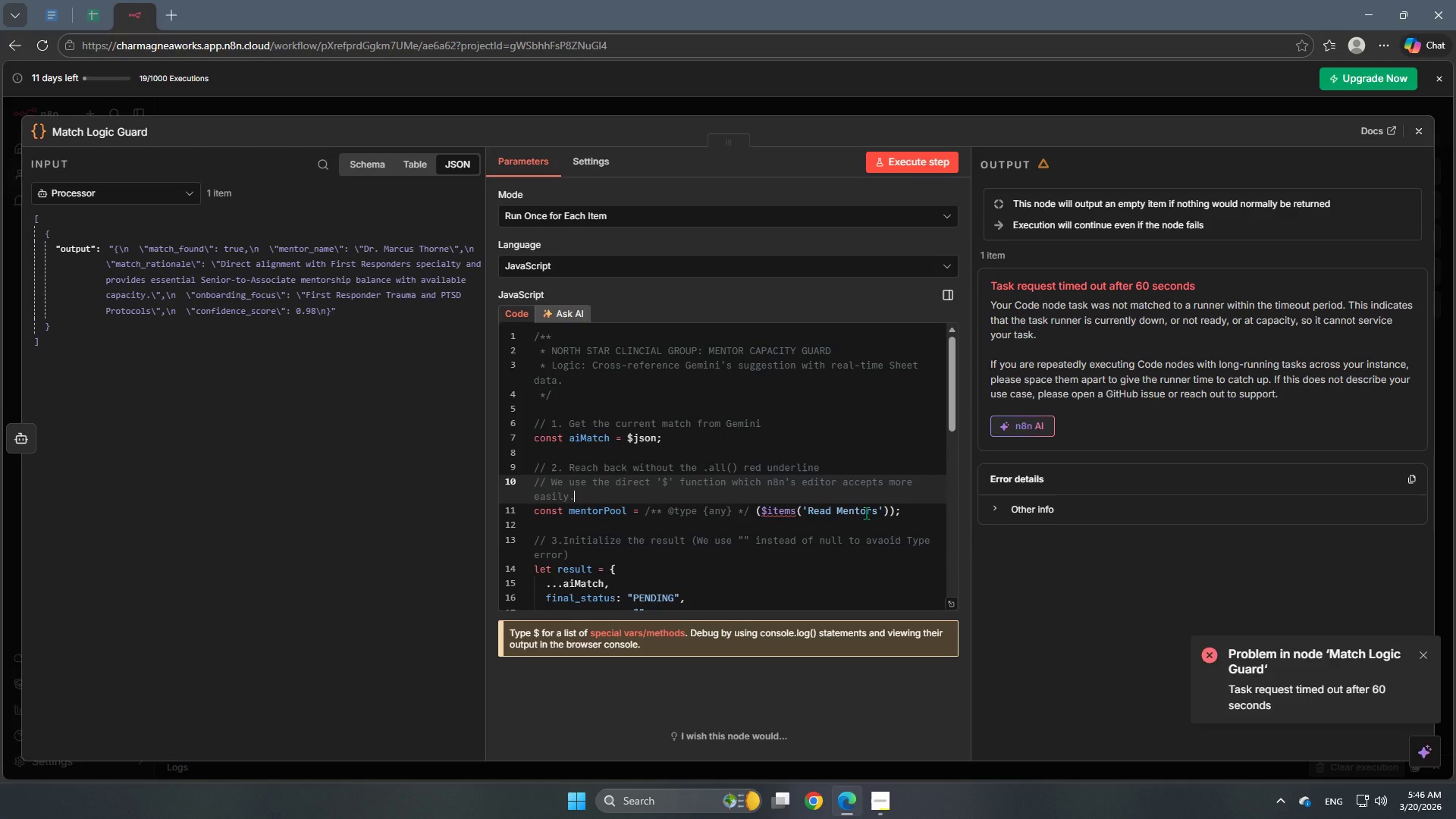 
left_click([915, 167])
 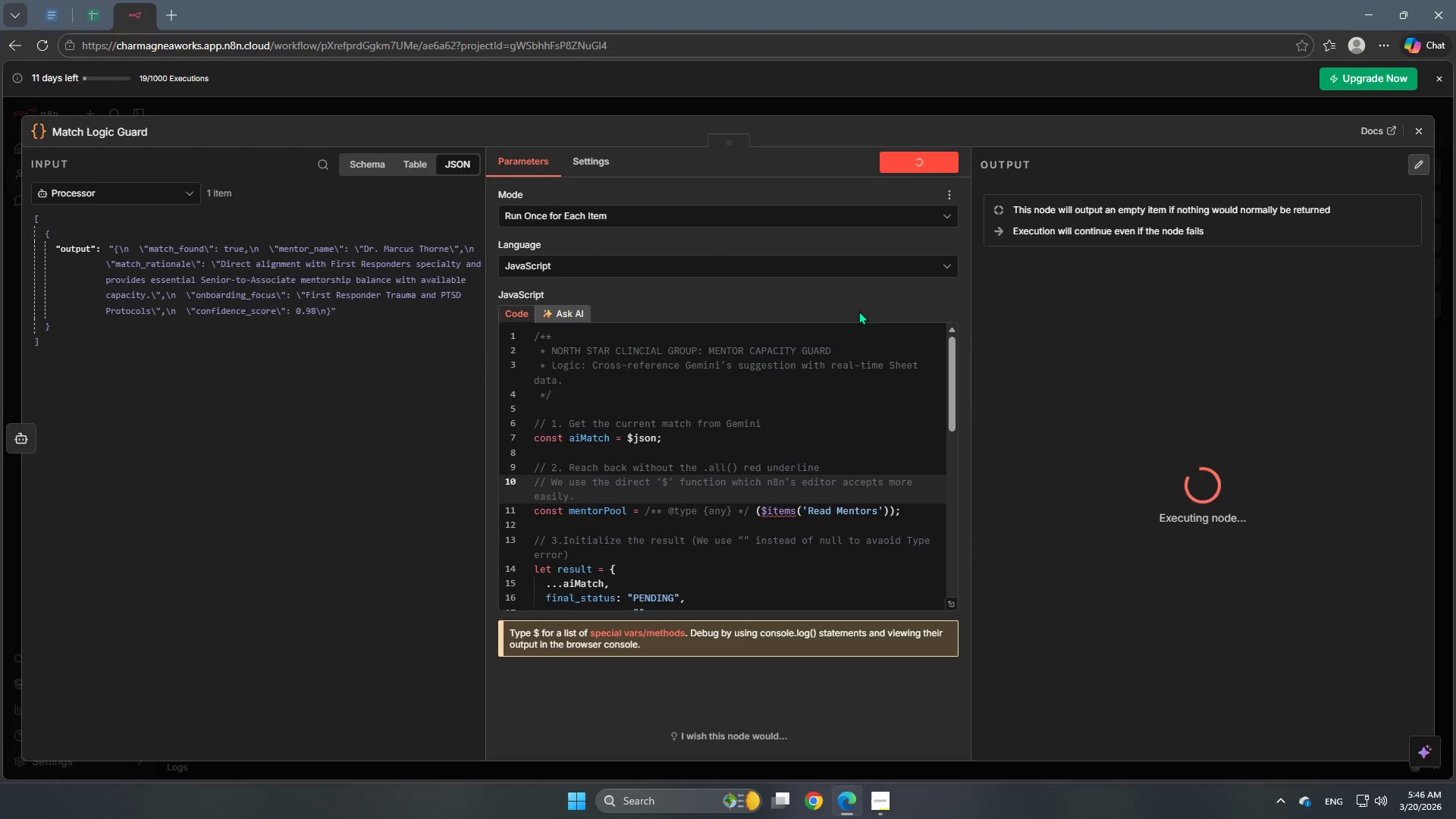 
scroll: coordinate [761, 529], scroll_direction: up, amount: 7.0
 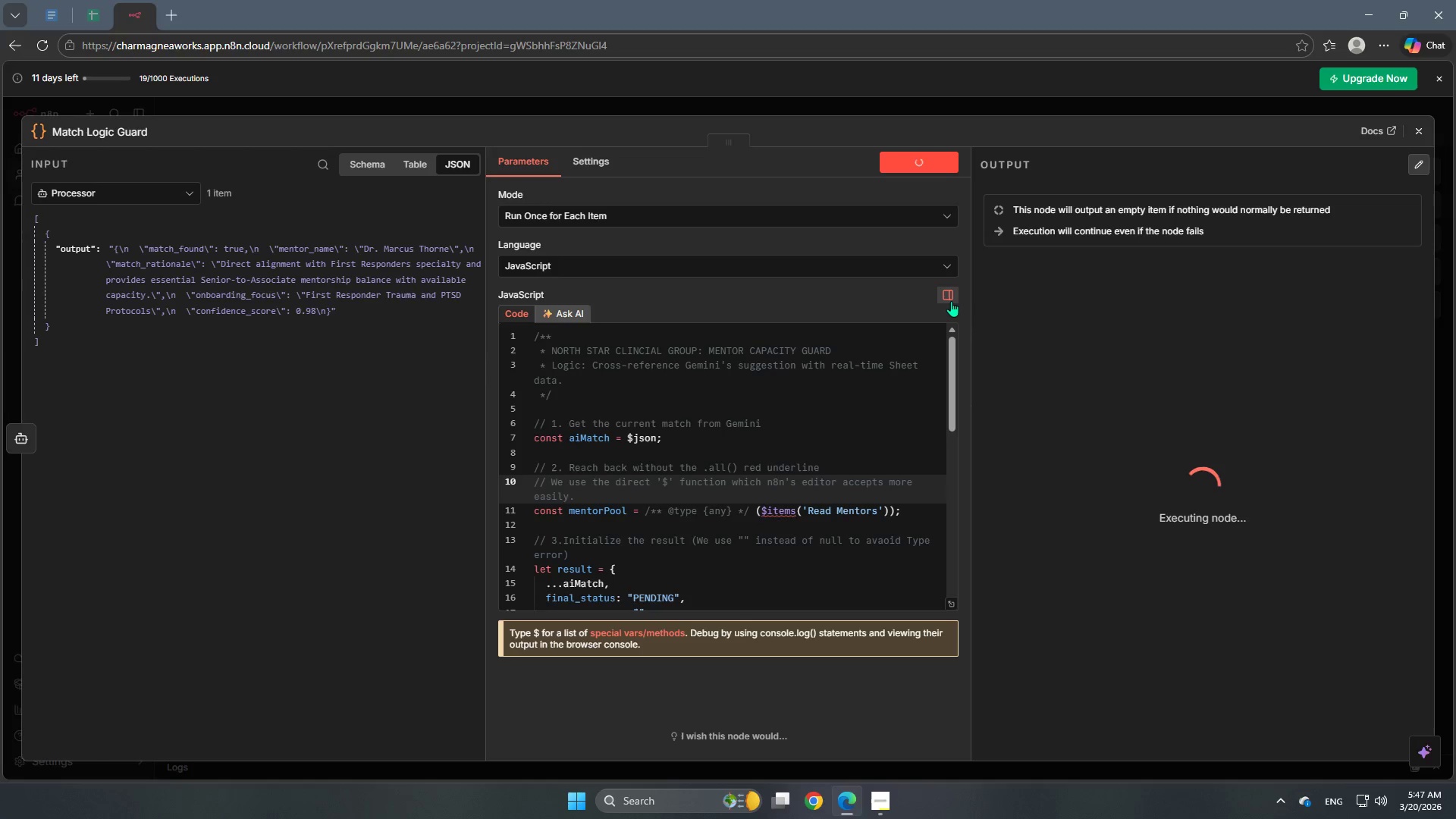 
wait(17.42)
 